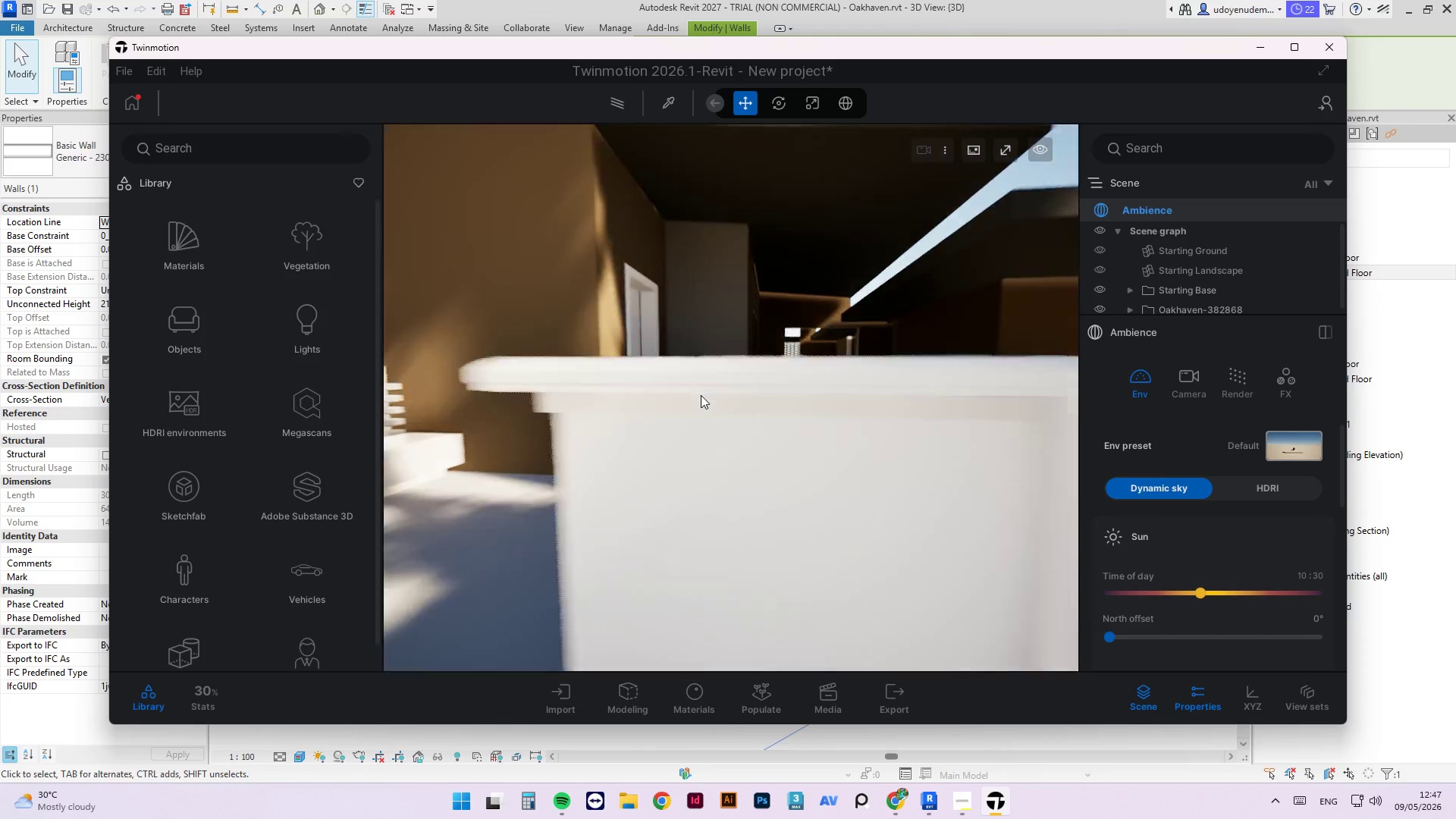 
hold_key(key=ShiftLeft, duration=1.05)
 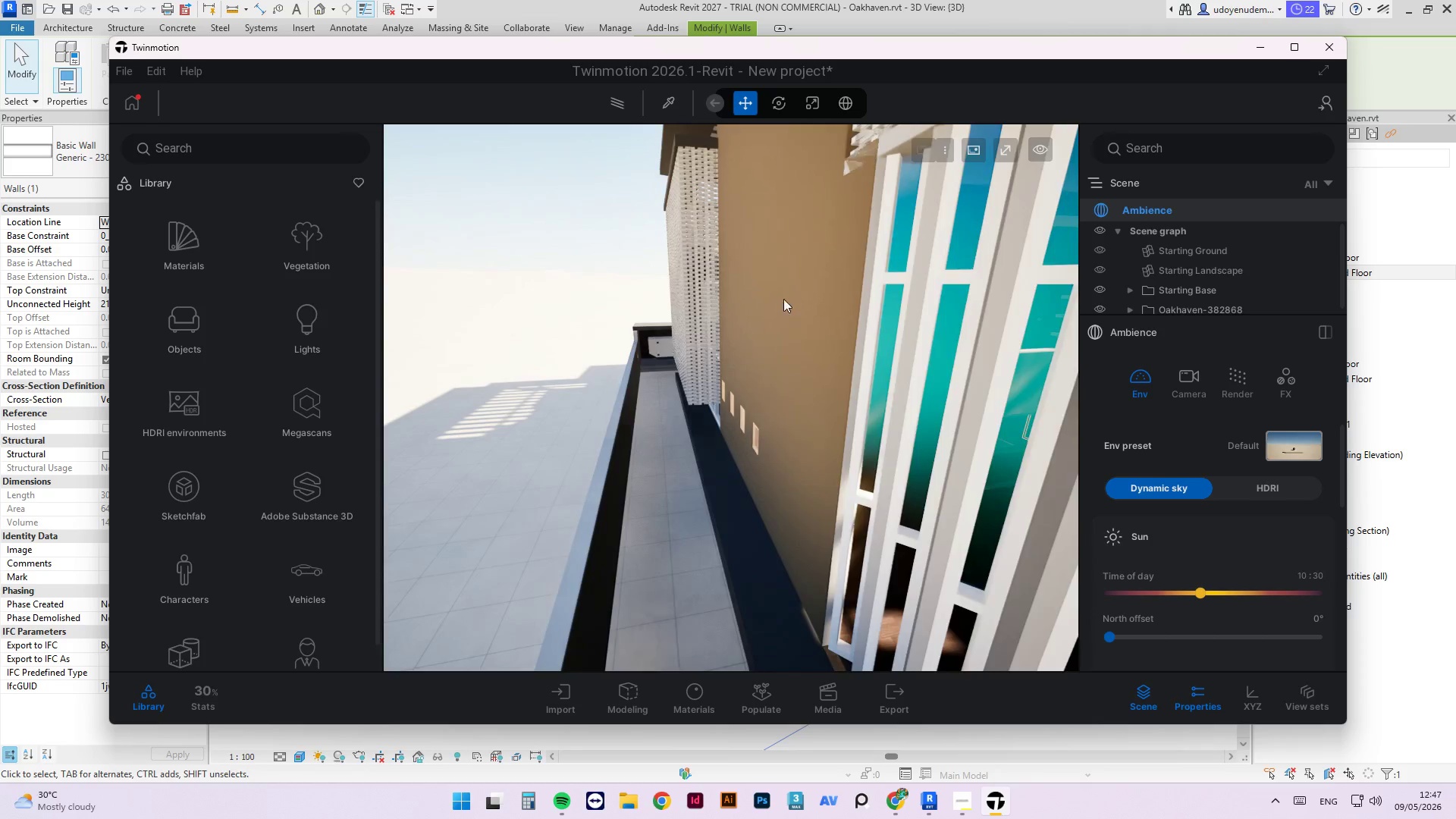 
scroll: coordinate [783, 249], scroll_direction: down, amount: 4.0
 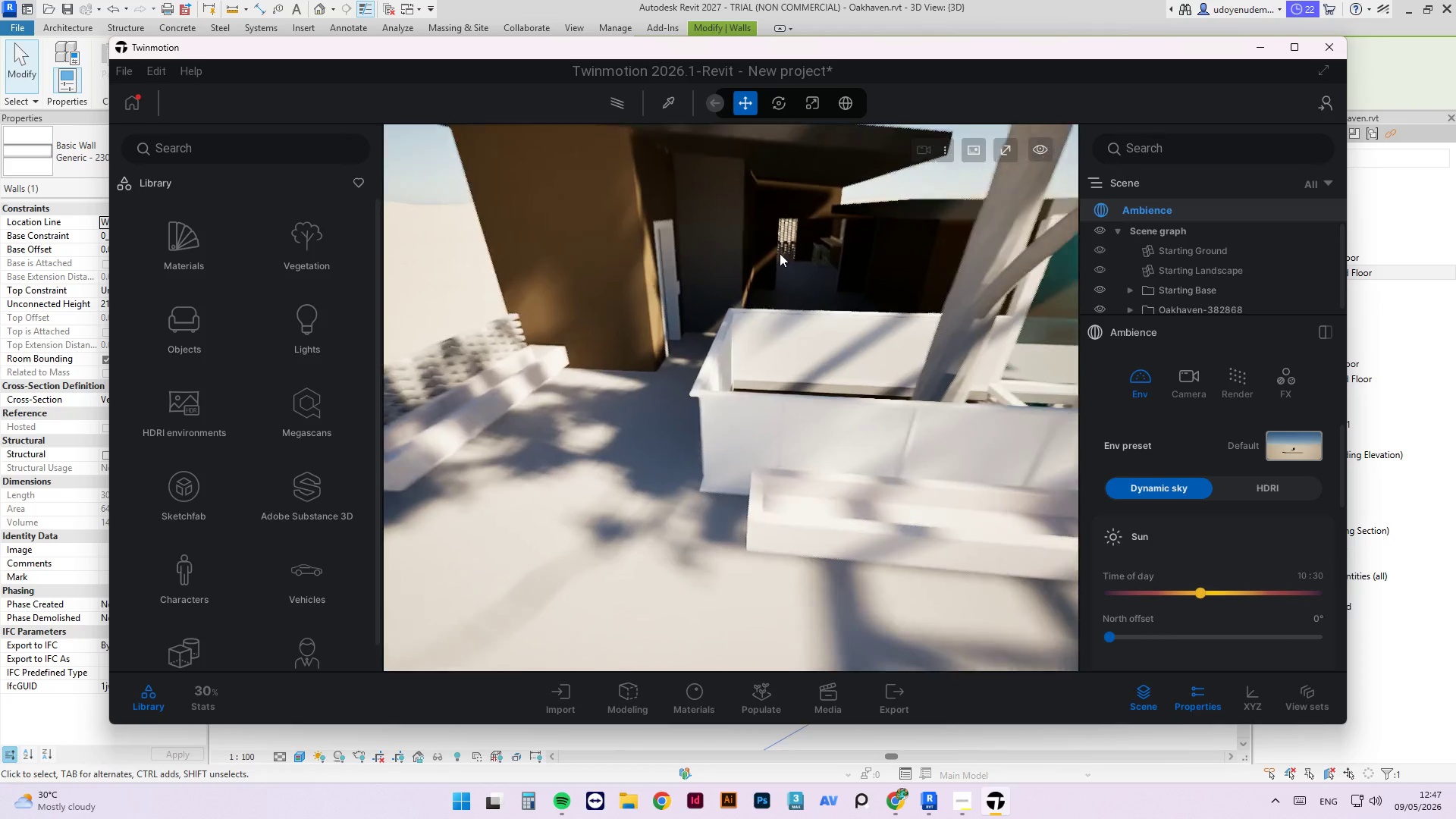 
hold_key(key=ShiftLeft, duration=0.89)
 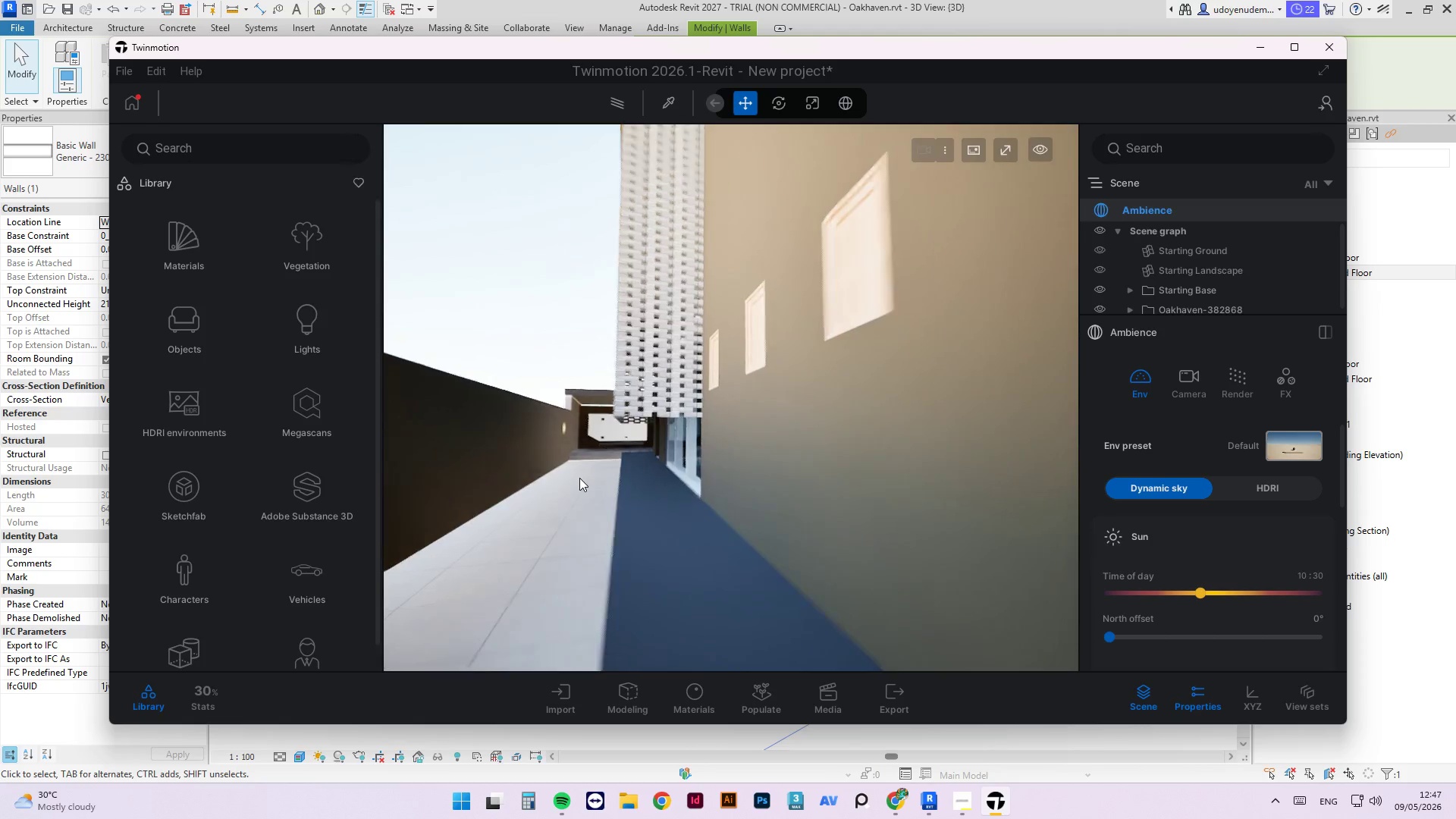 
scroll: coordinate [638, 517], scroll_direction: up, amount: 30.0
 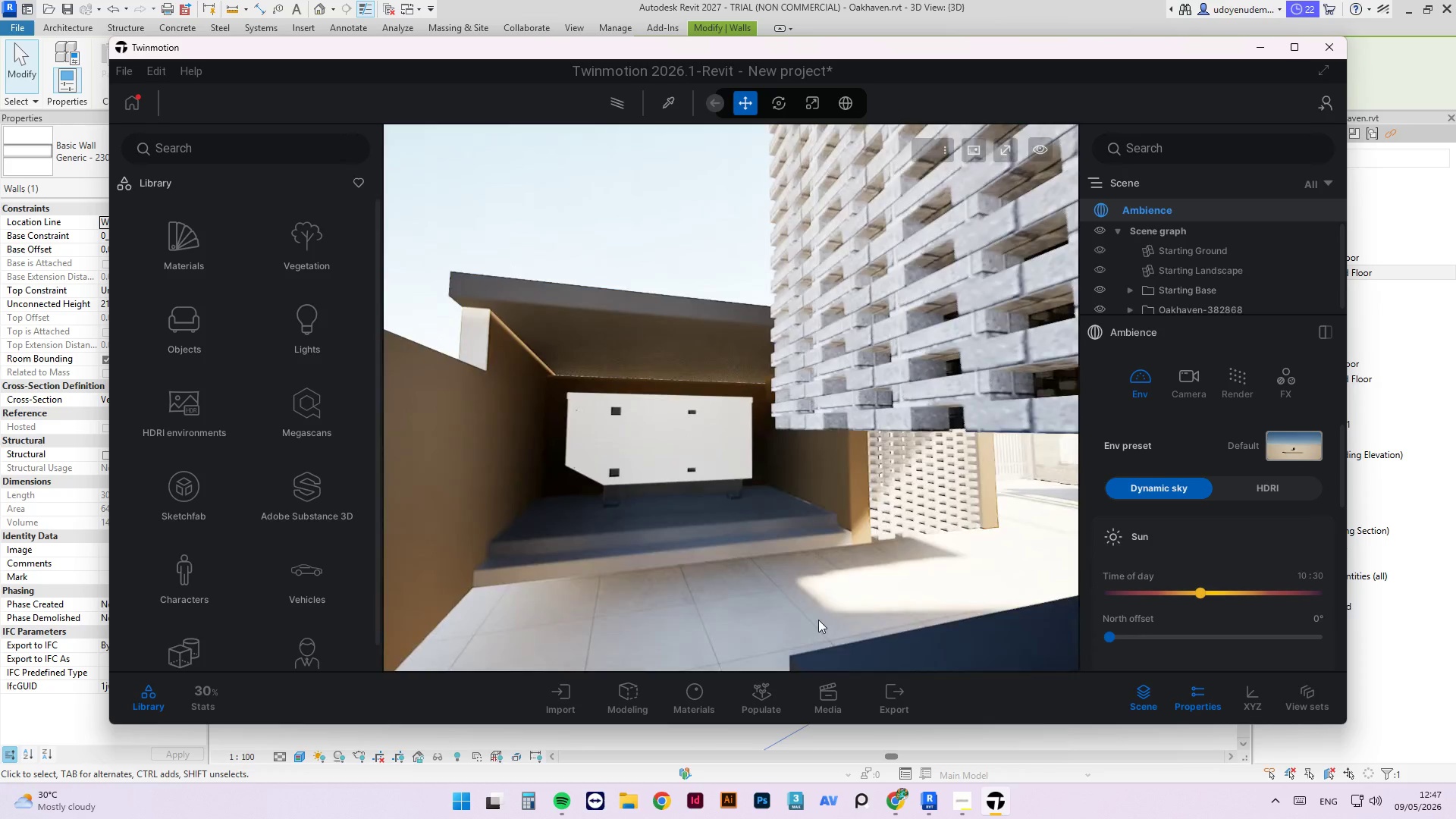 
scroll: coordinate [795, 603], scroll_direction: up, amount: 2.0
 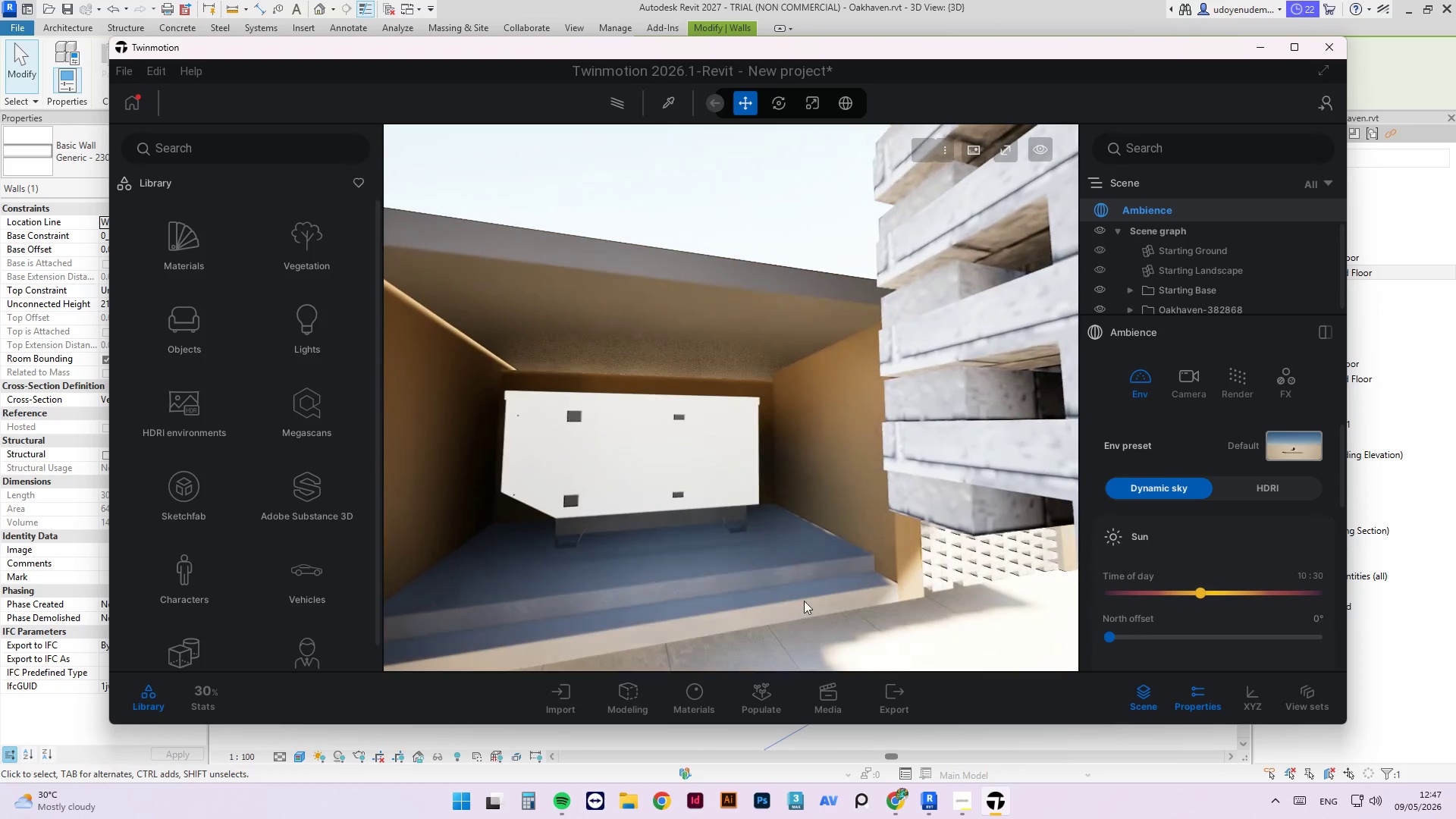 
hold_key(key=ShiftLeft, duration=6.45)
 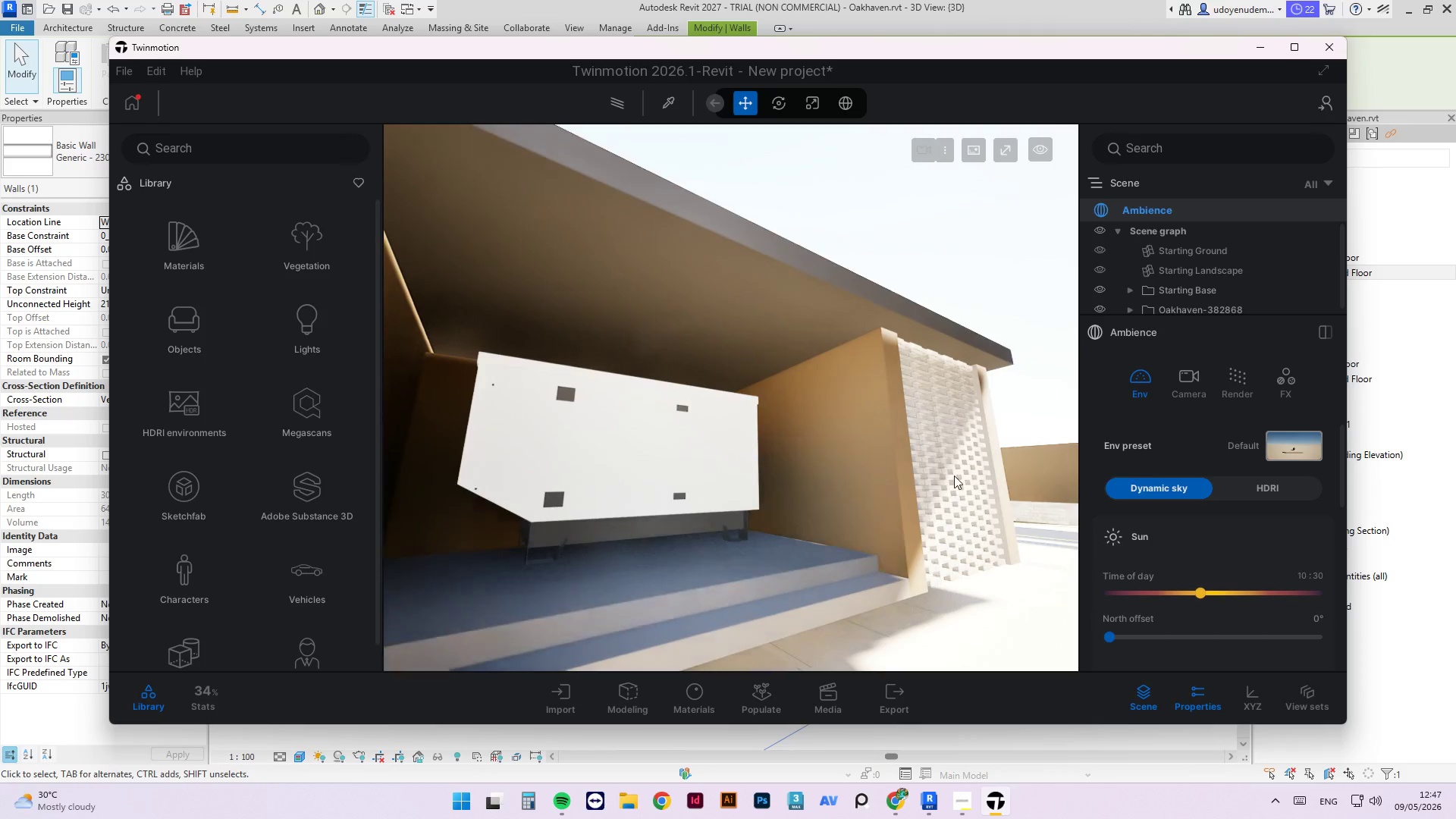 
scroll: coordinate [954, 477], scroll_direction: up, amount: 2.0
 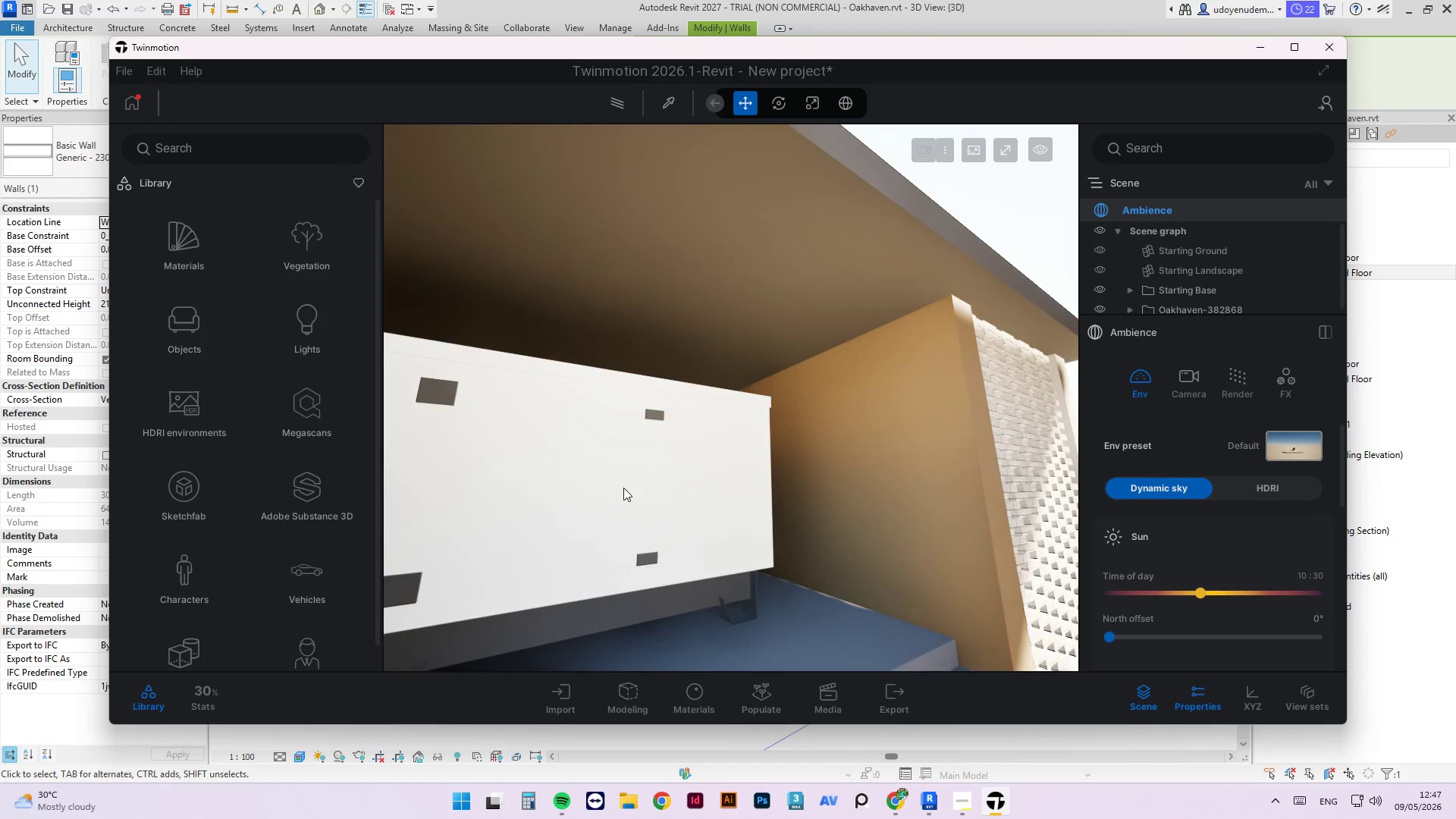 
hold_key(key=ShiftLeft, duration=1.95)
 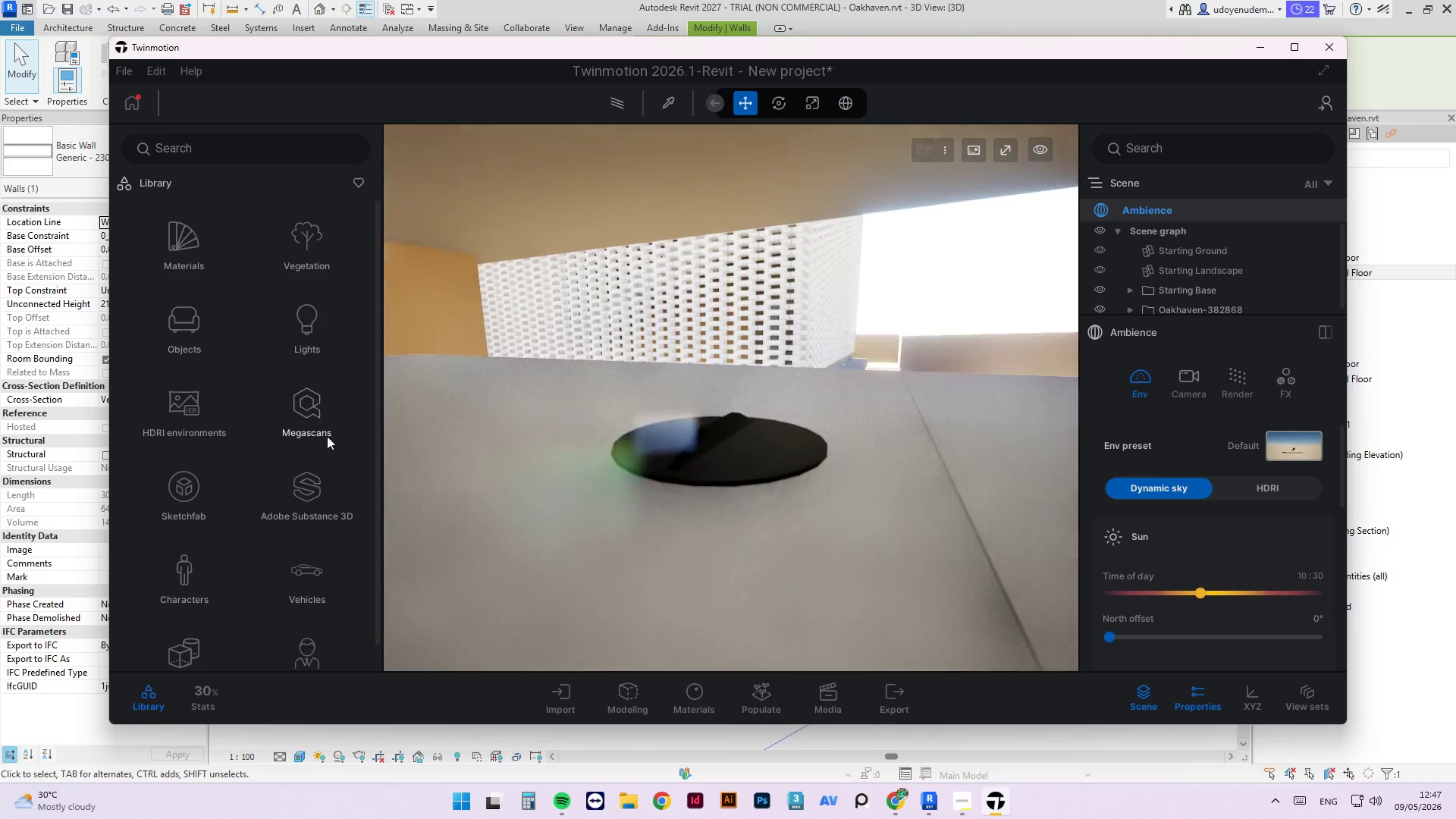 
scroll: coordinate [614, 489], scroll_direction: up, amount: 1.0
 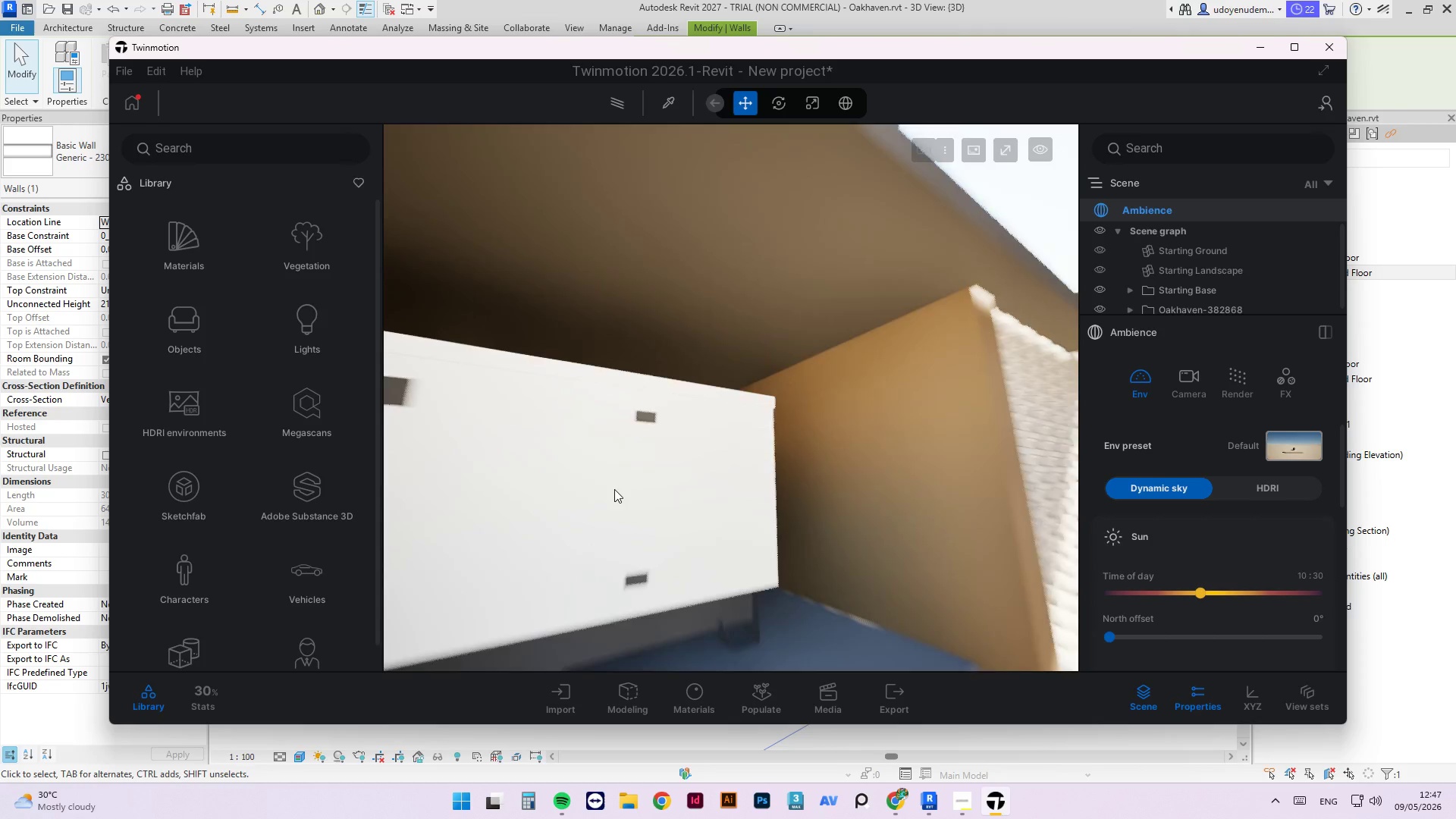 
scroll: coordinate [562, 448], scroll_direction: down, amount: 7.0
 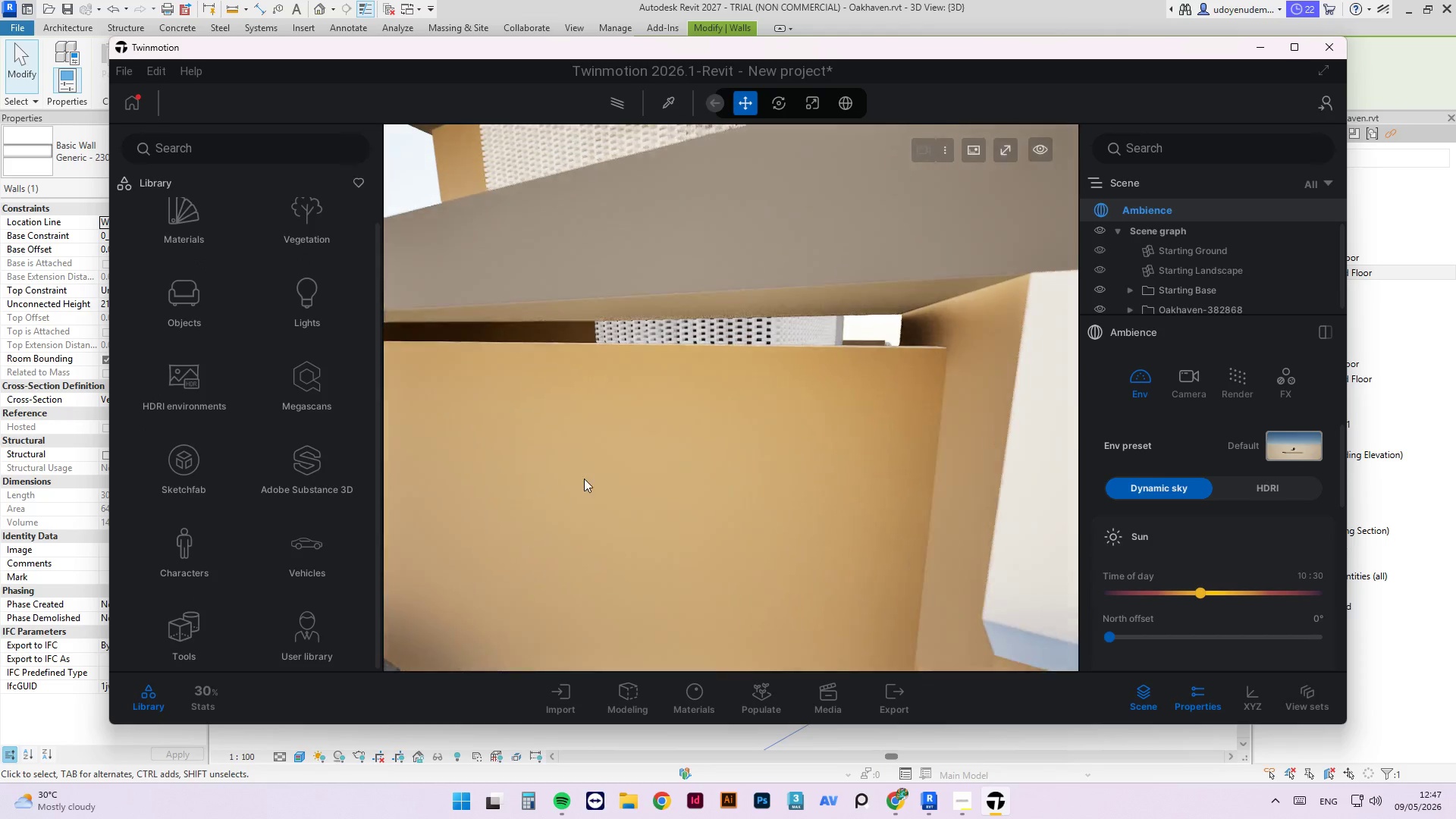 
hold_key(key=ShiftLeft, duration=1.23)
 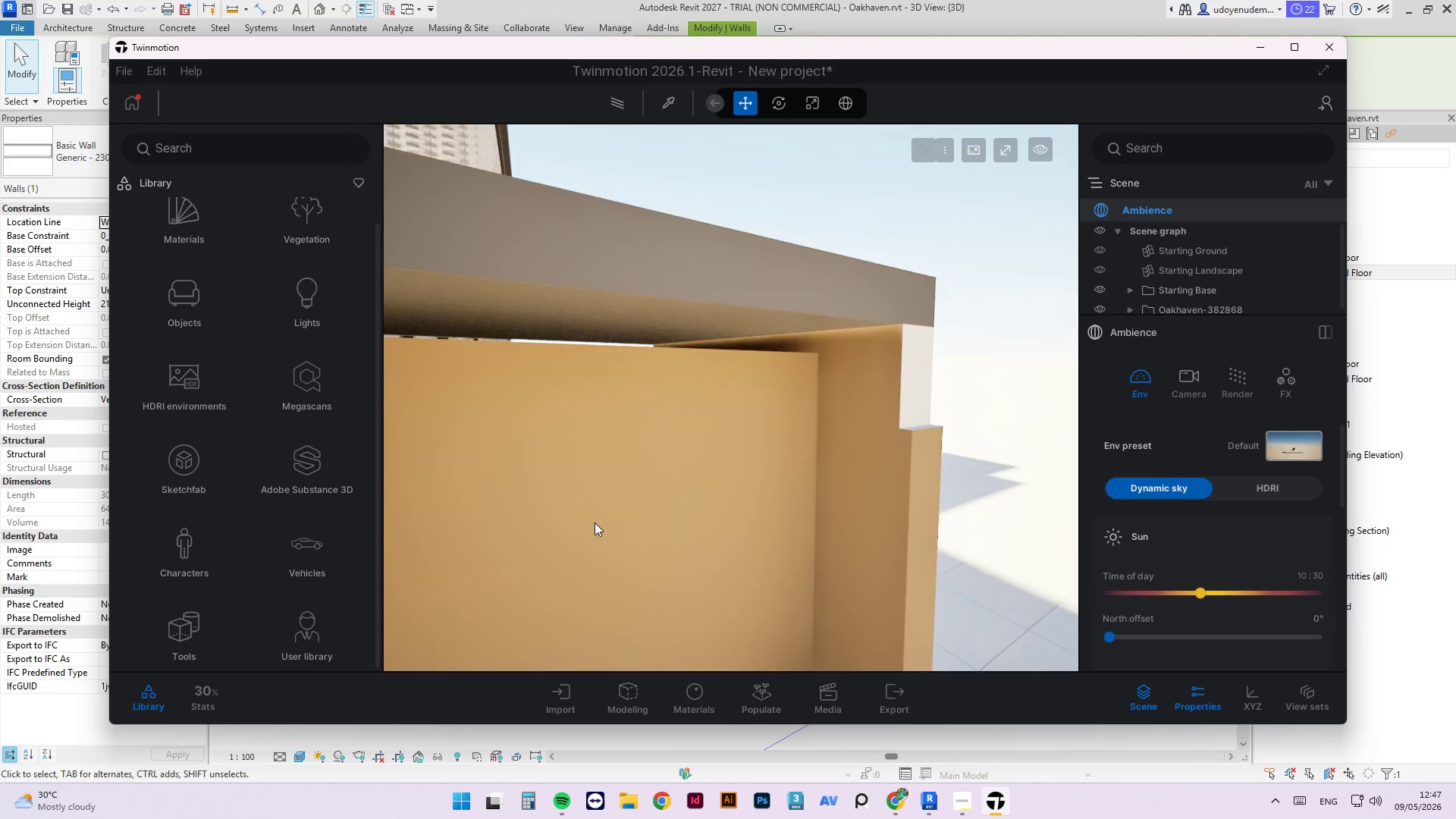 
scroll: coordinate [710, 571], scroll_direction: down, amount: 18.0
 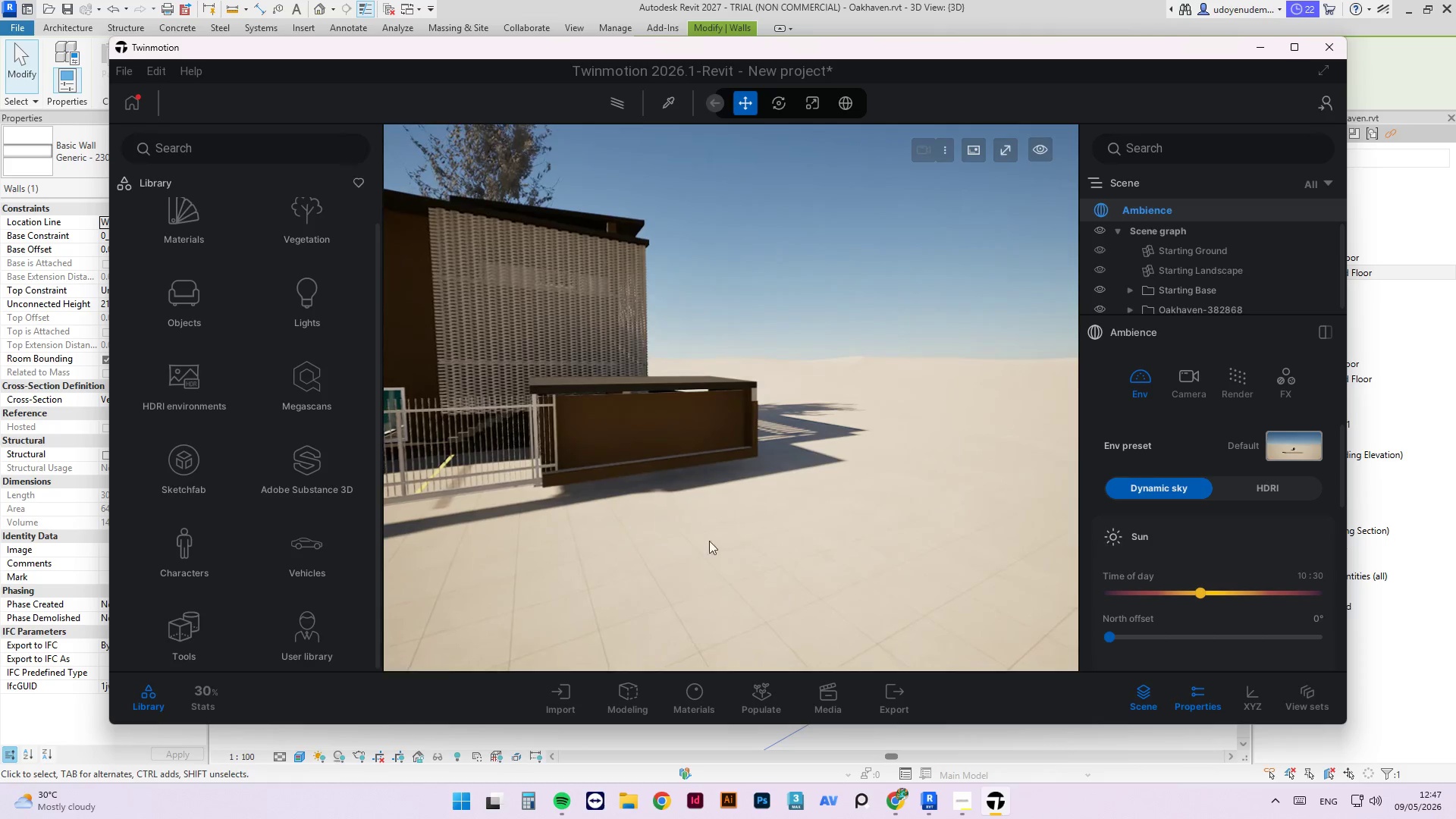 
hold_key(key=ShiftLeft, duration=2.09)
 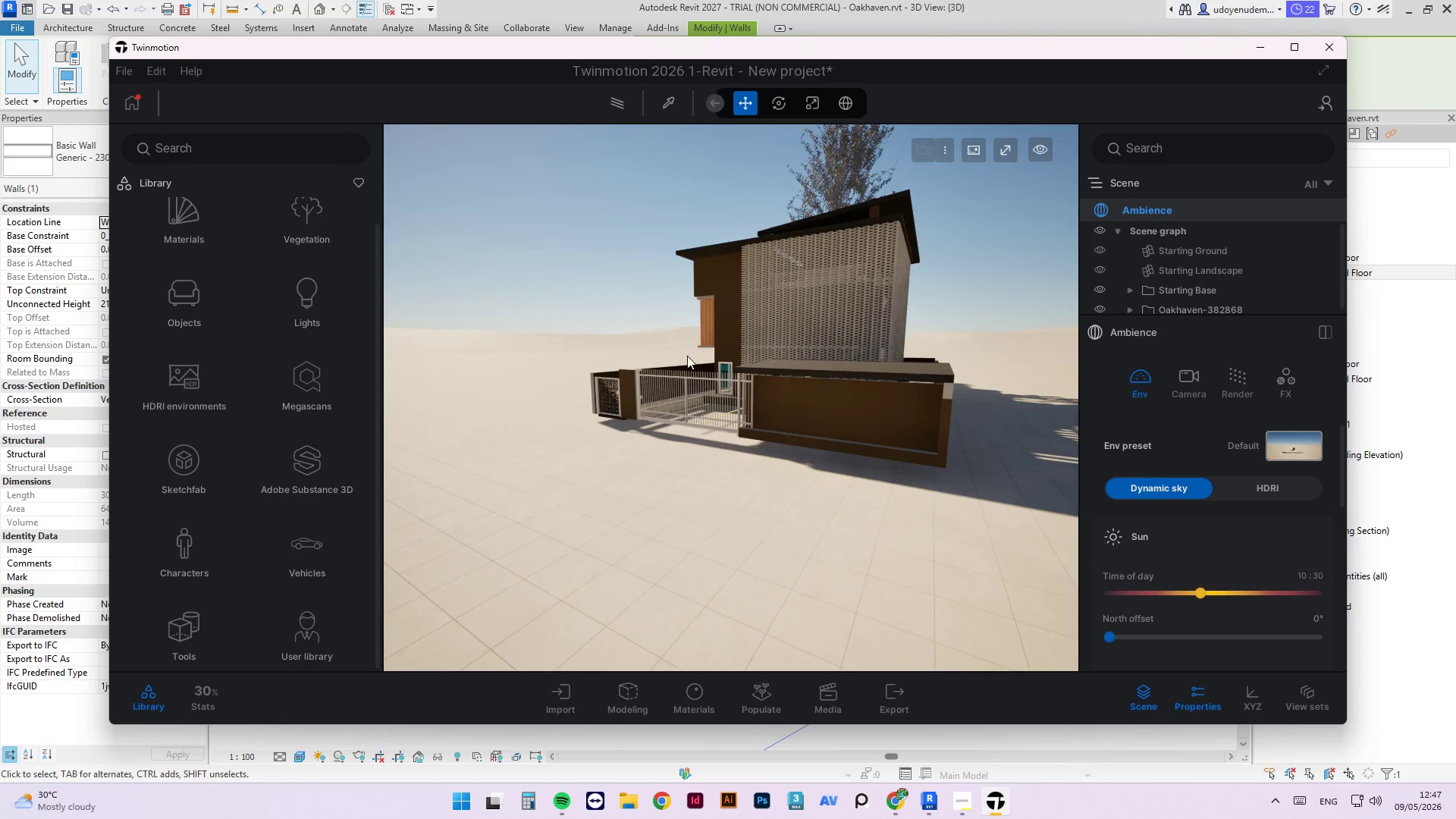 
hold_key(key=ShiftLeft, duration=1.02)
 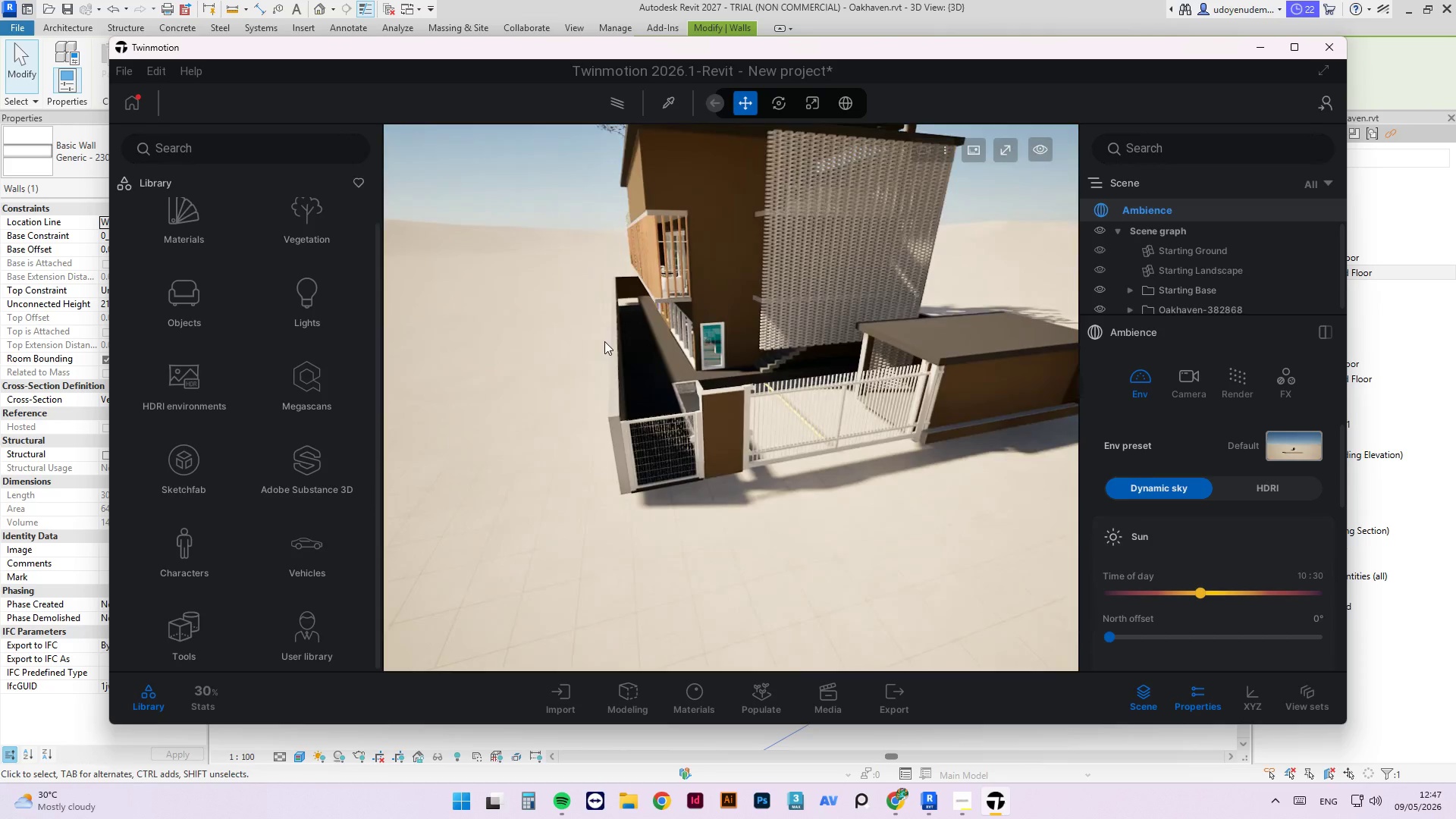 
scroll: coordinate [592, 380], scroll_direction: up, amount: 16.0
 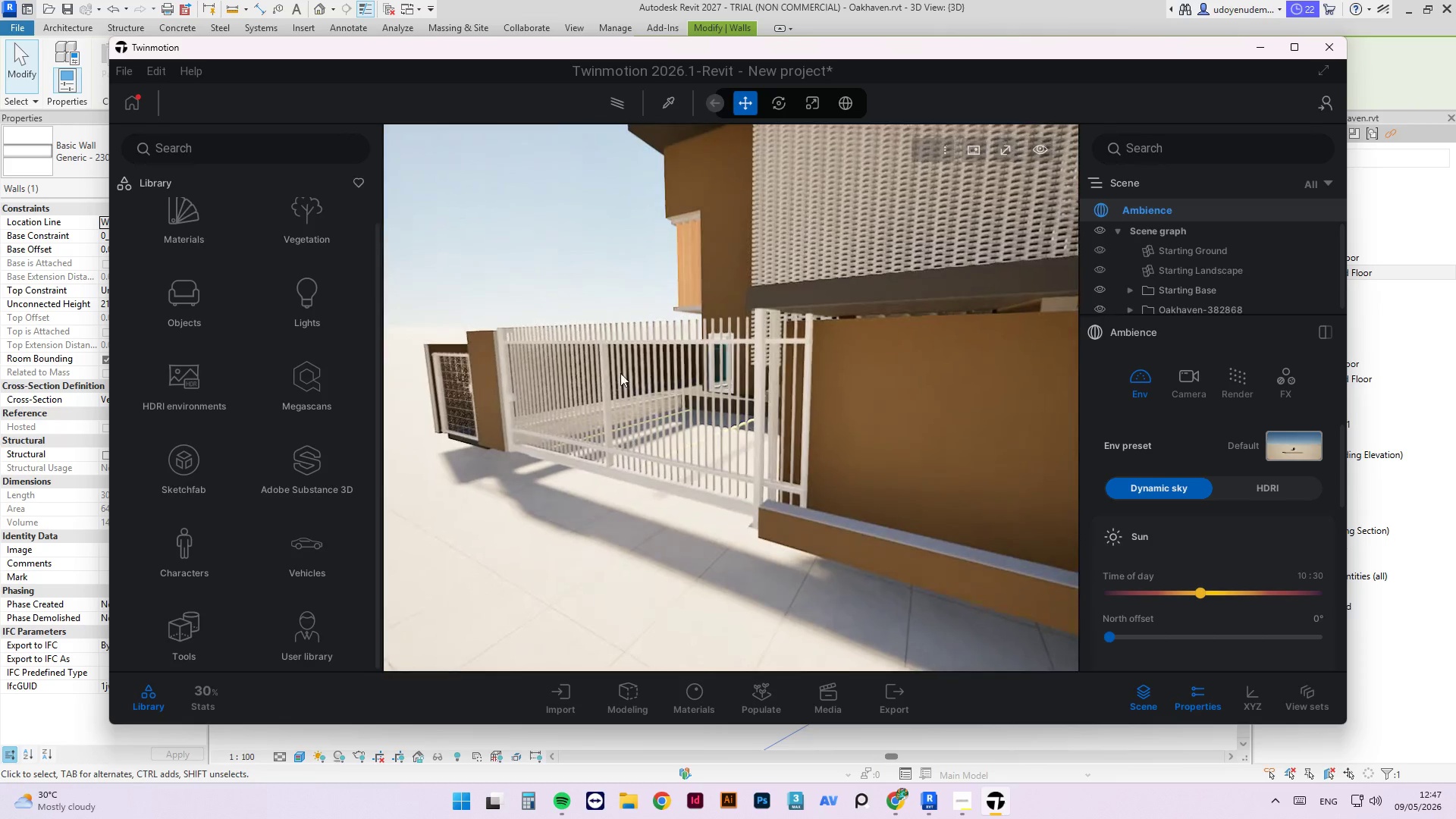 
hold_key(key=ShiftLeft, duration=1.89)
 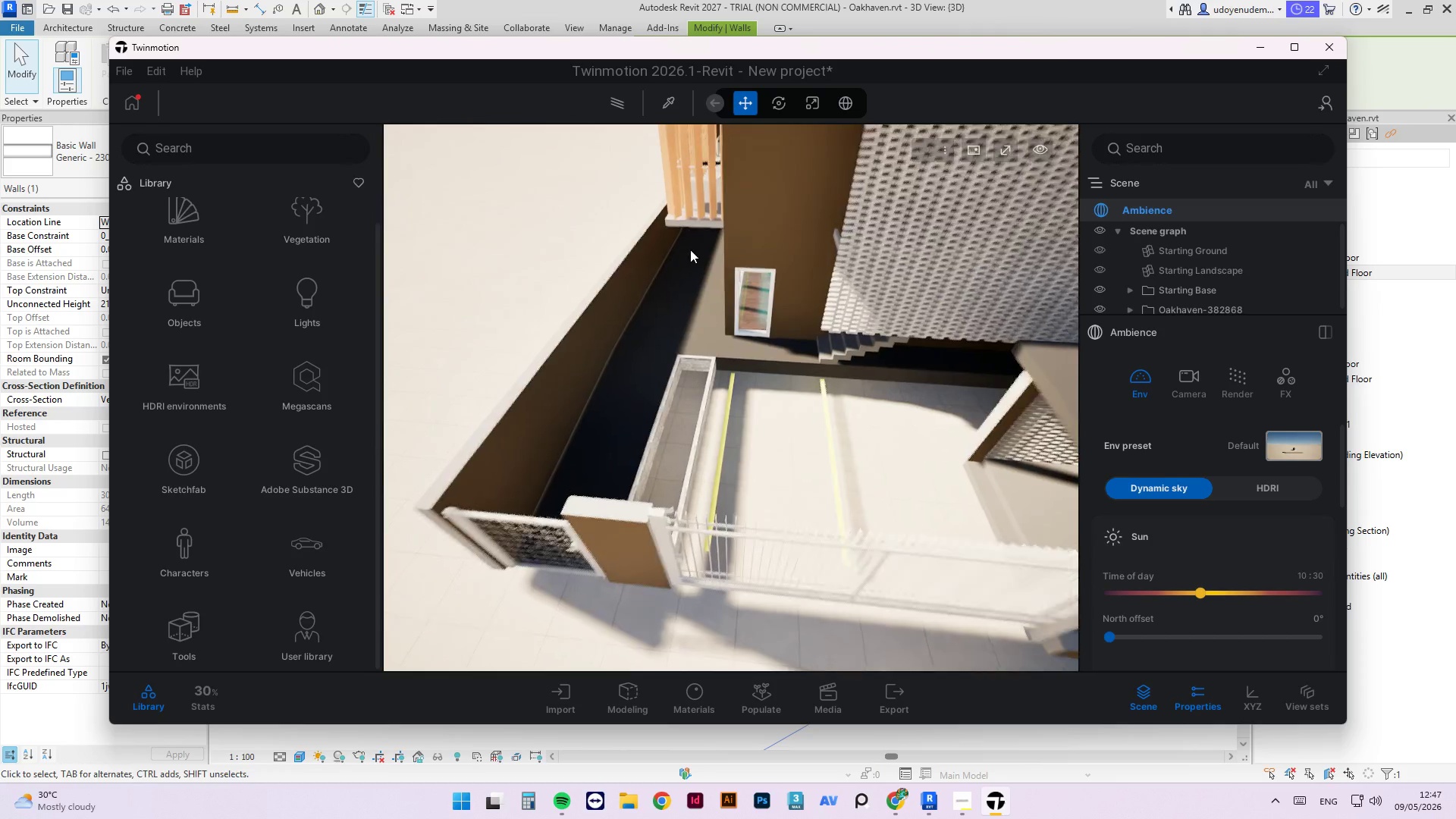 
scroll: coordinate [661, 429], scroll_direction: up, amount: 6.0
 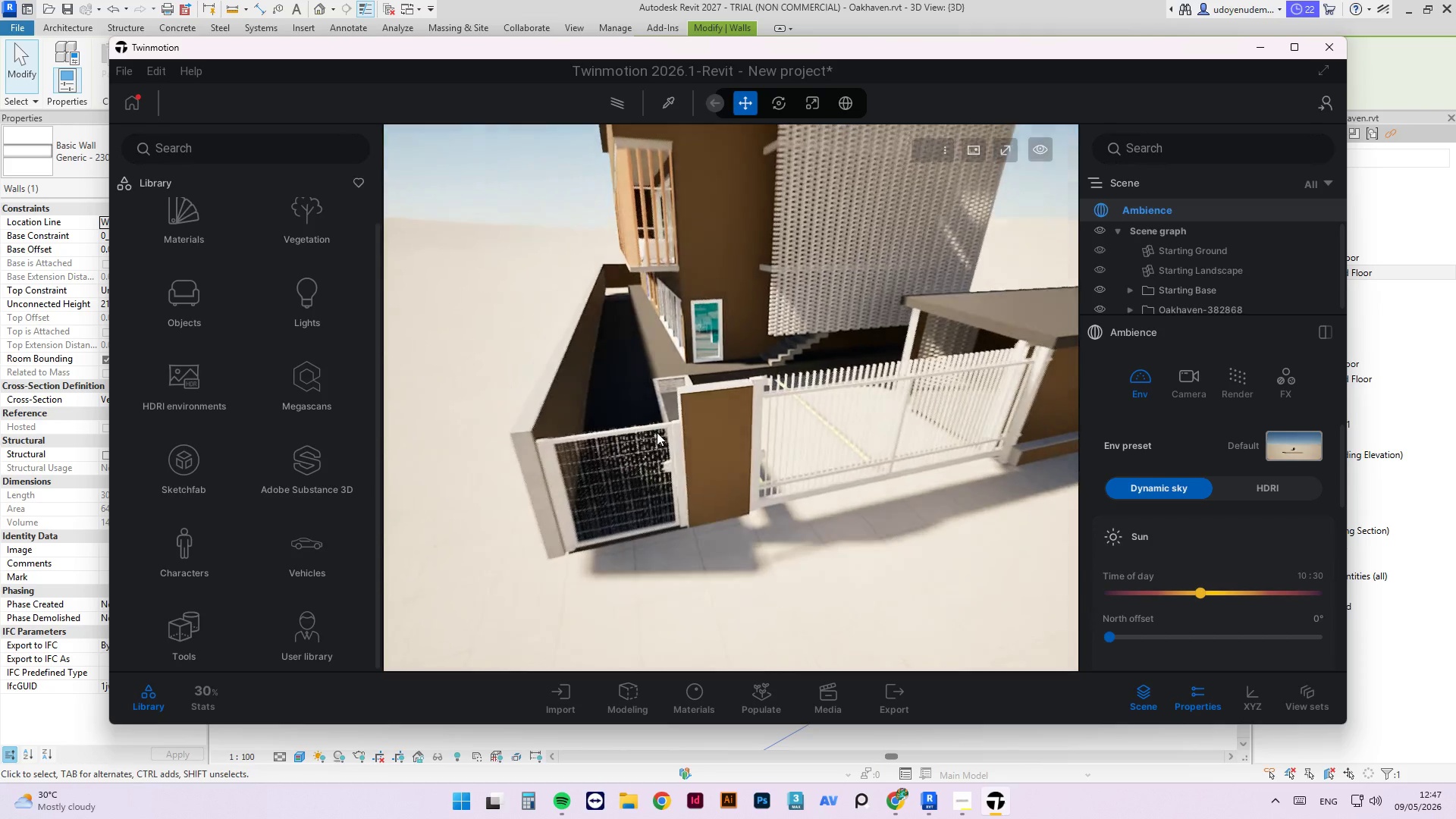 
hold_key(key=ShiftLeft, duration=2.02)
 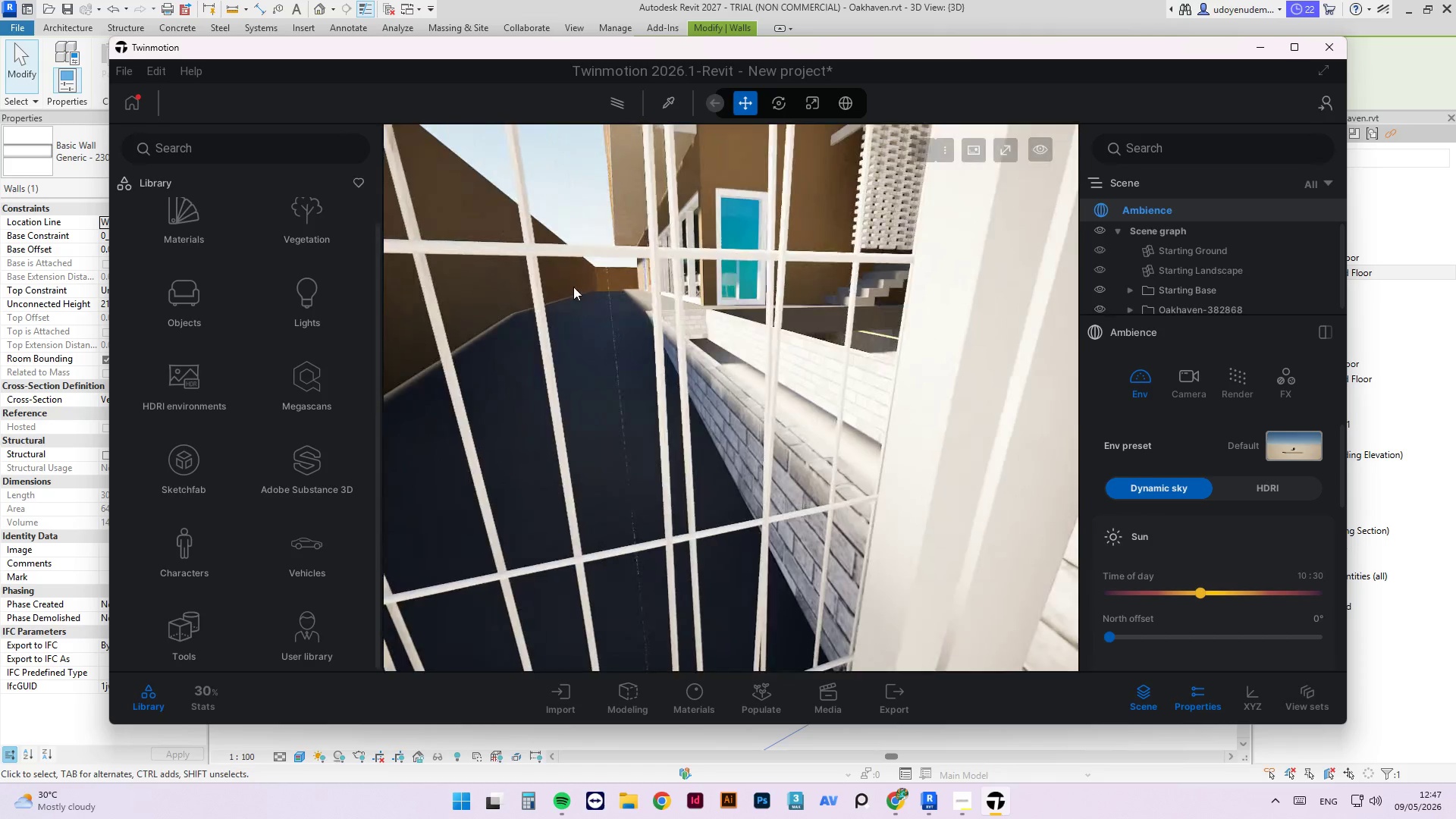 
scroll: coordinate [703, 370], scroll_direction: up, amount: 22.0
 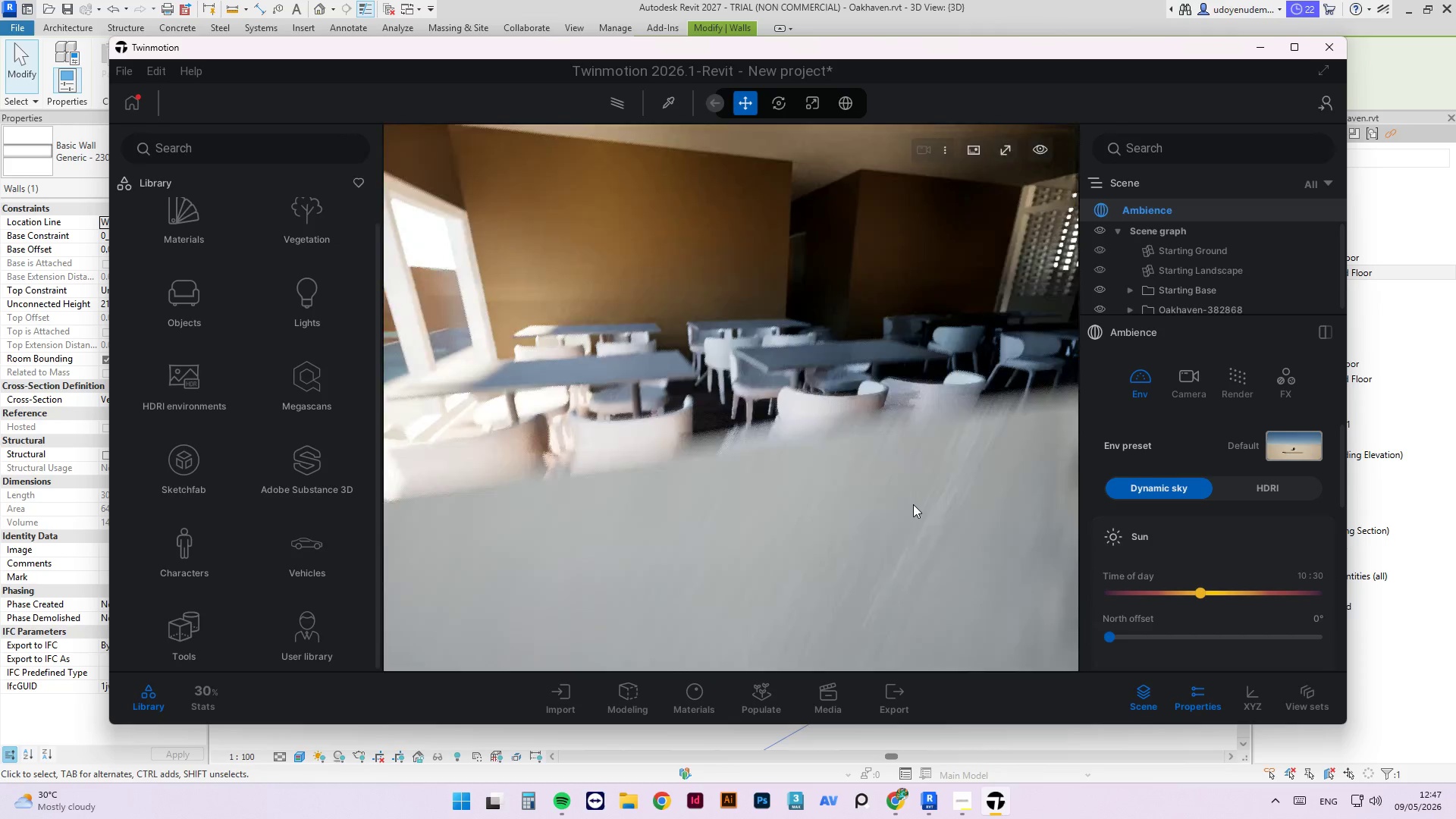 
hold_key(key=ShiftLeft, duration=1.75)
 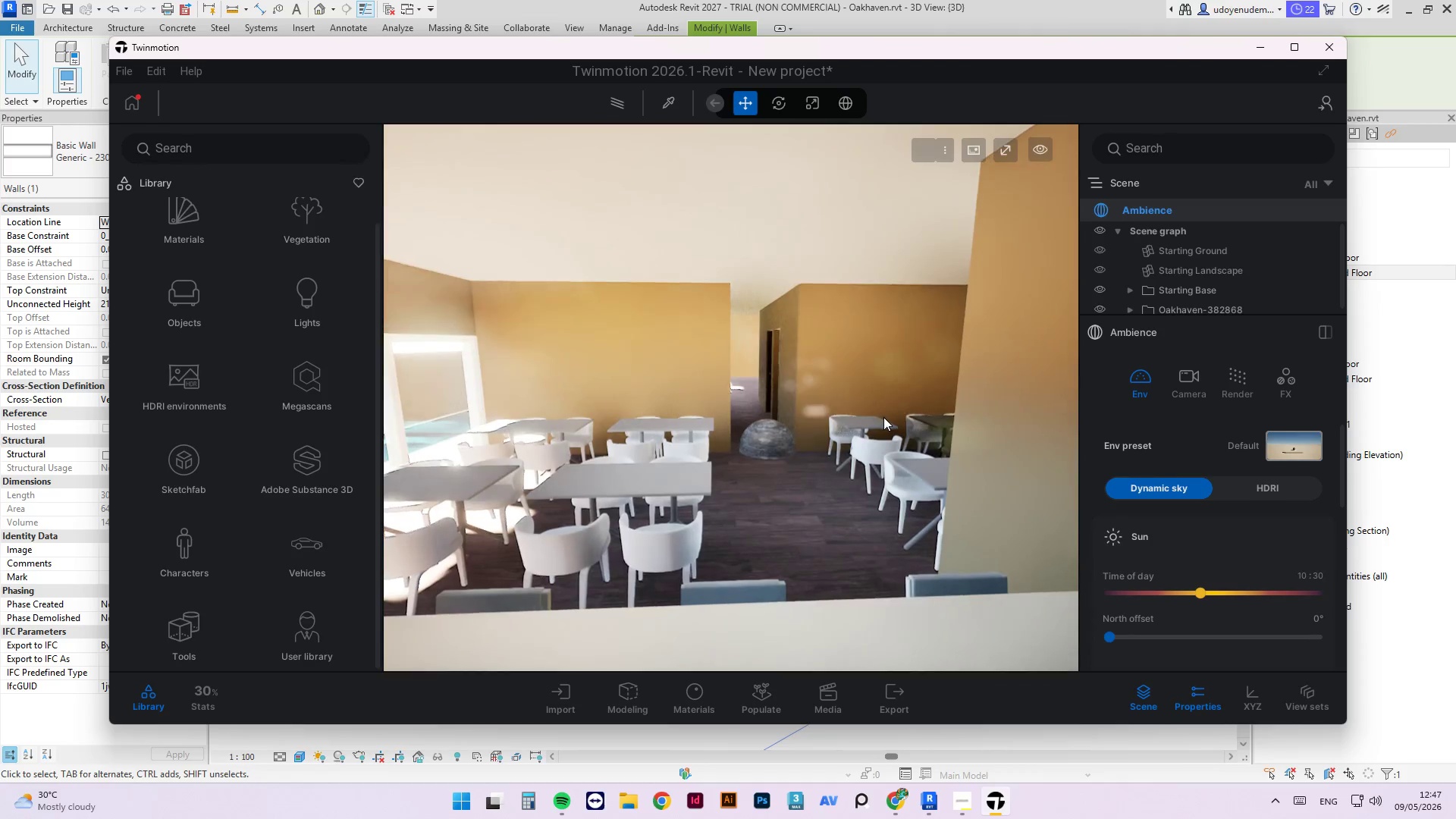 
scroll: coordinate [899, 468], scroll_direction: none, amount: 0.0
 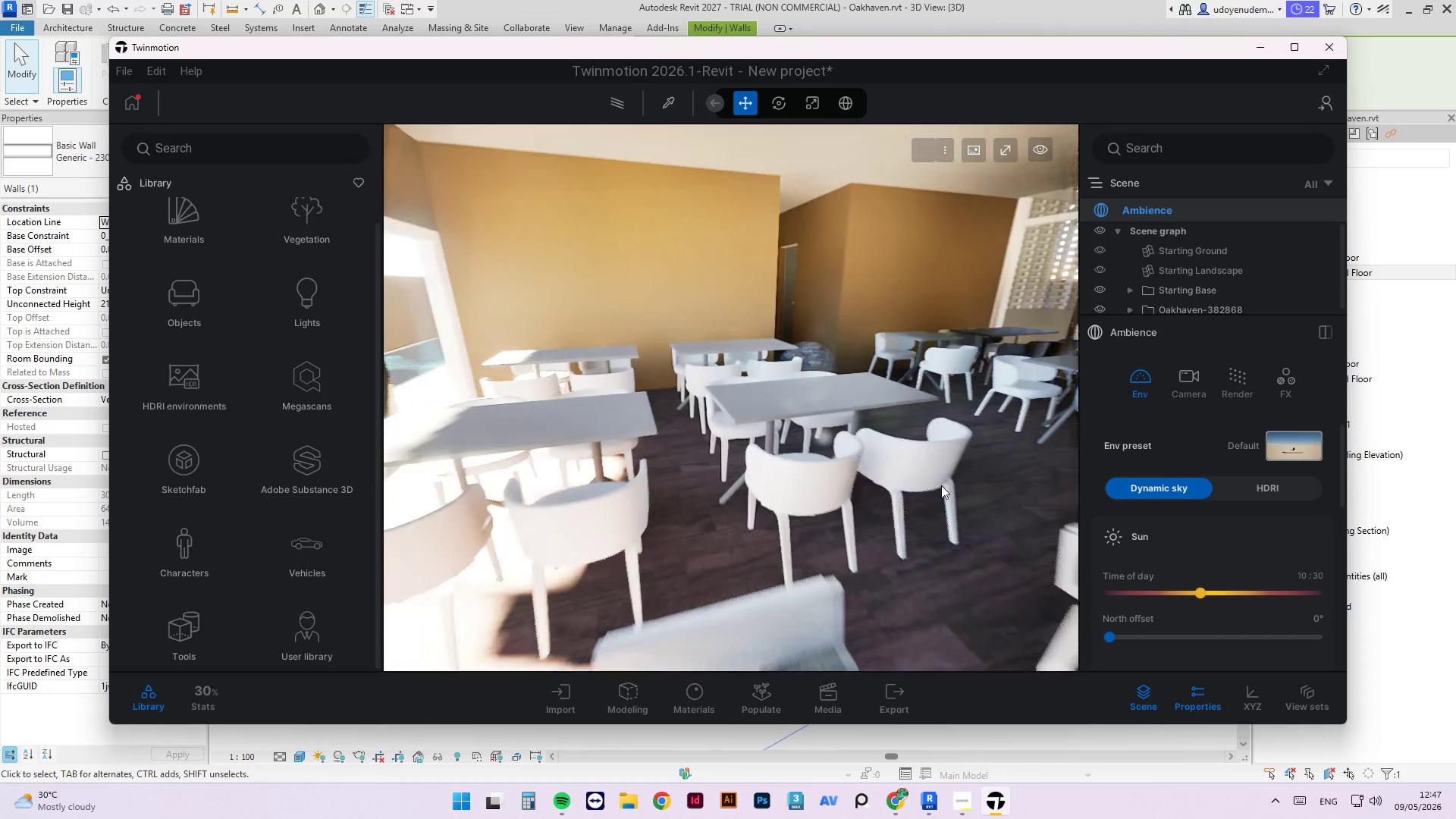 
scroll: coordinate [823, 514], scroll_direction: up, amount: 8.0
 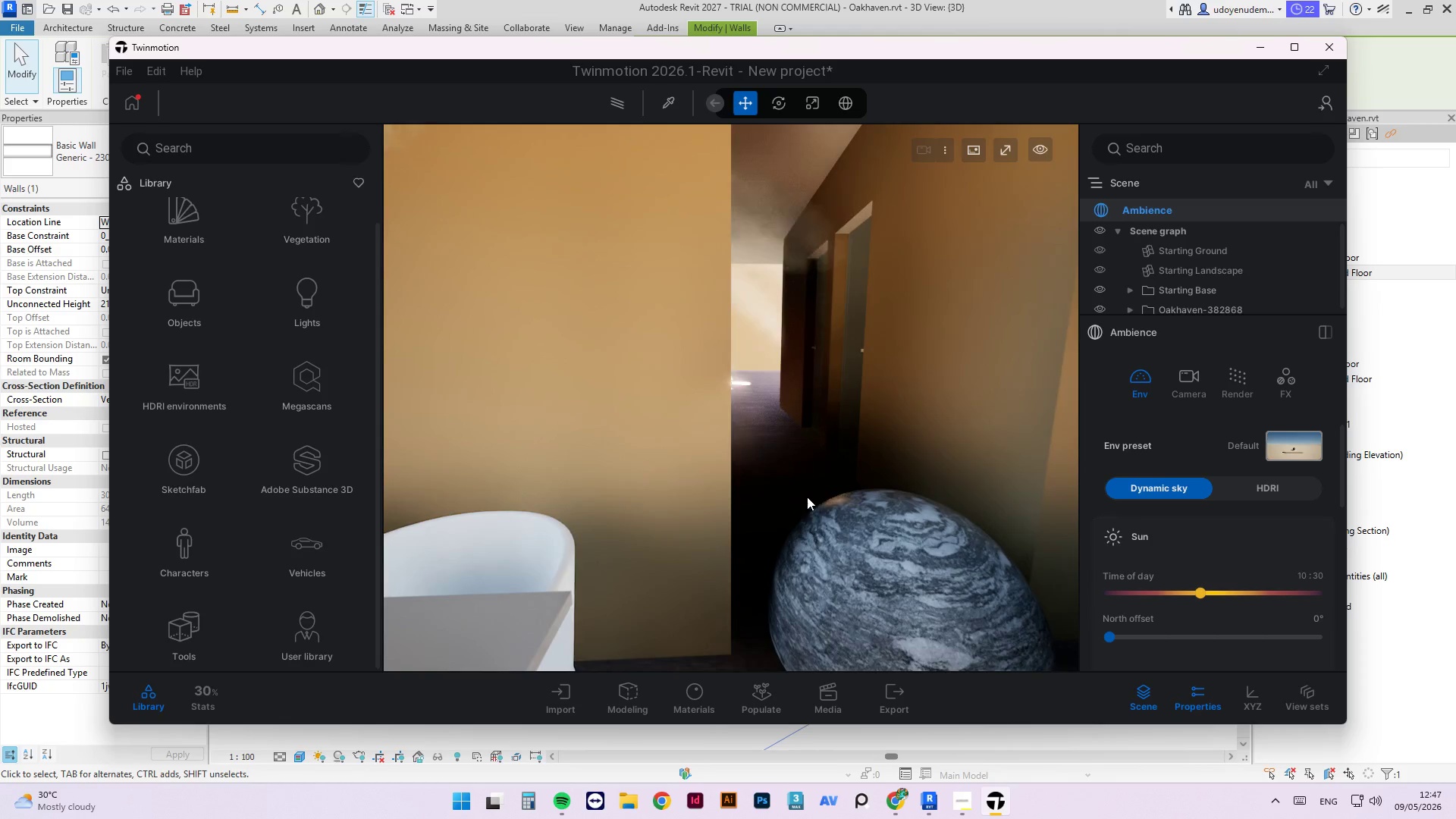 
left_click([817, 497])
 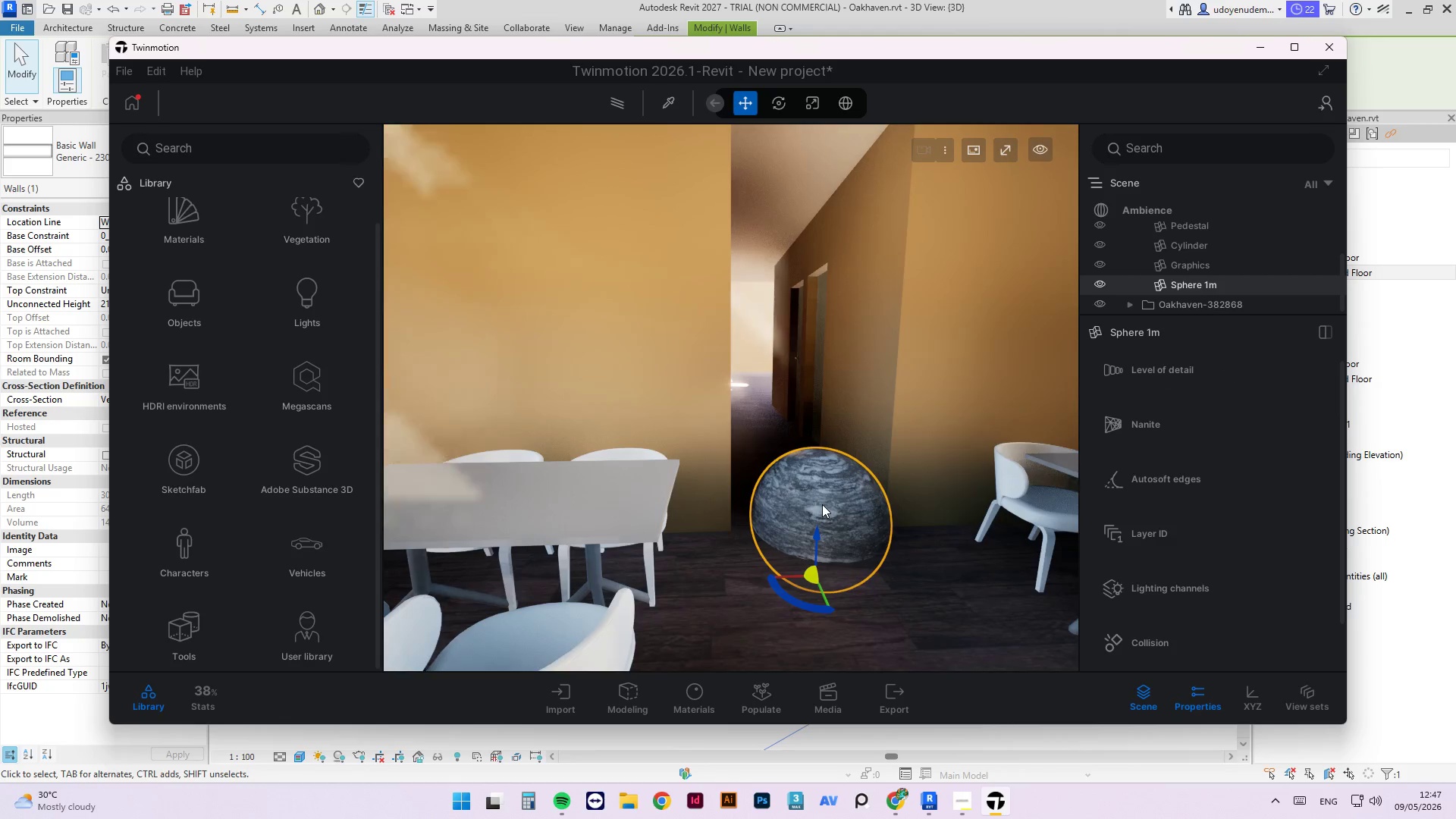 
scroll: coordinate [783, 469], scroll_direction: down, amount: 2.0
 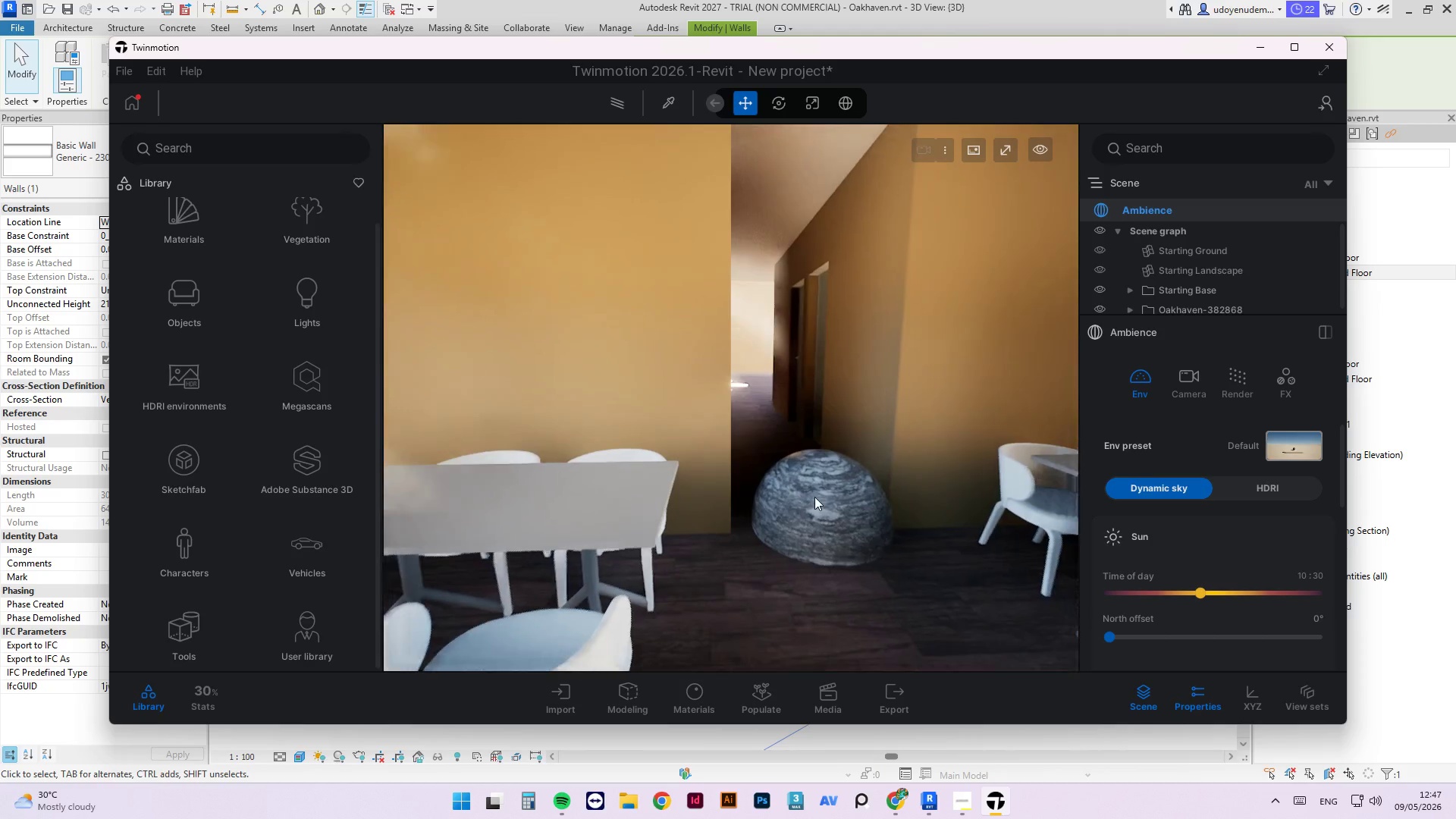 
scroll: coordinate [858, 535], scroll_direction: up, amount: 3.0
 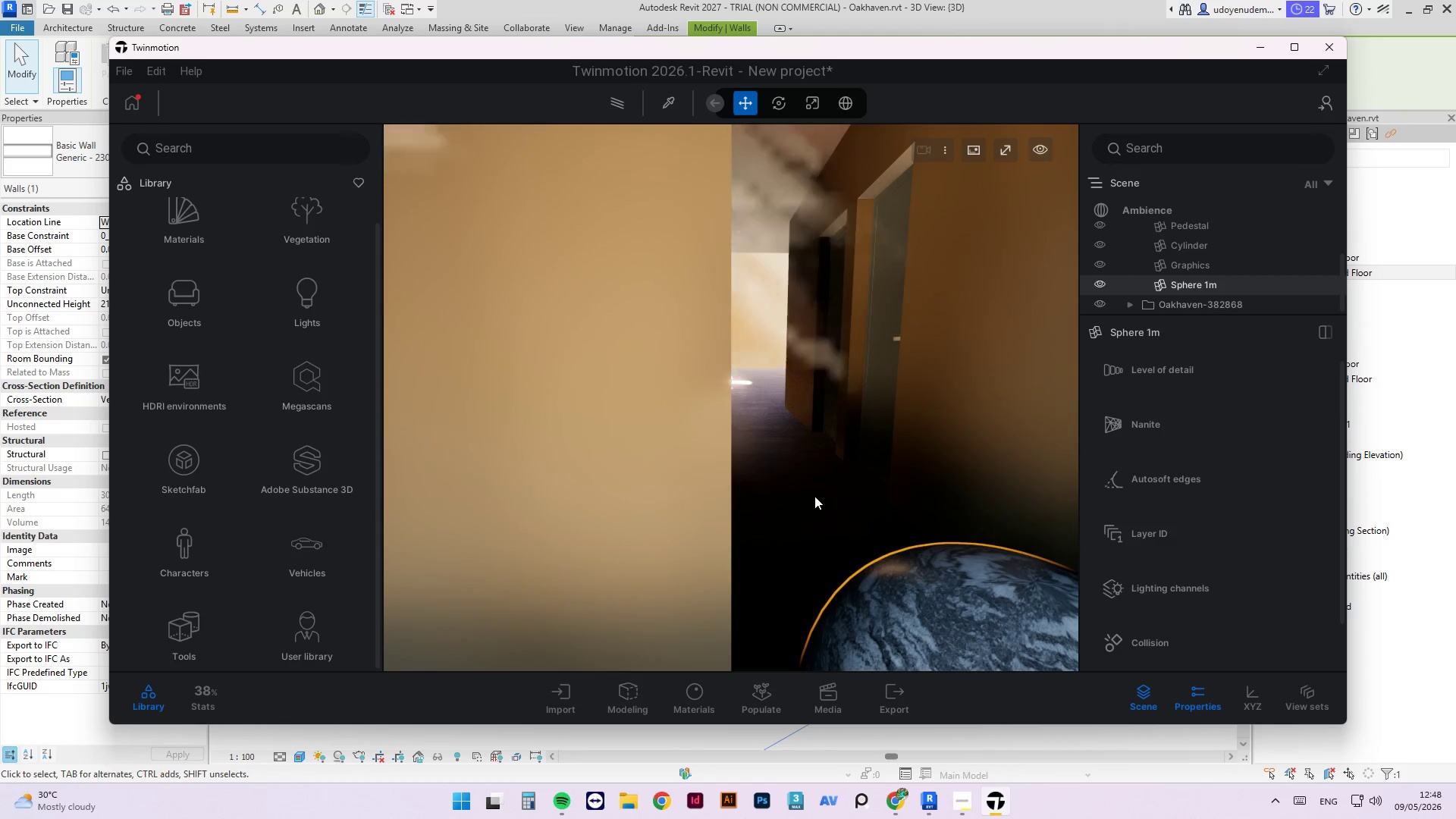 
scroll: coordinate [727, 472], scroll_direction: down, amount: 5.0
 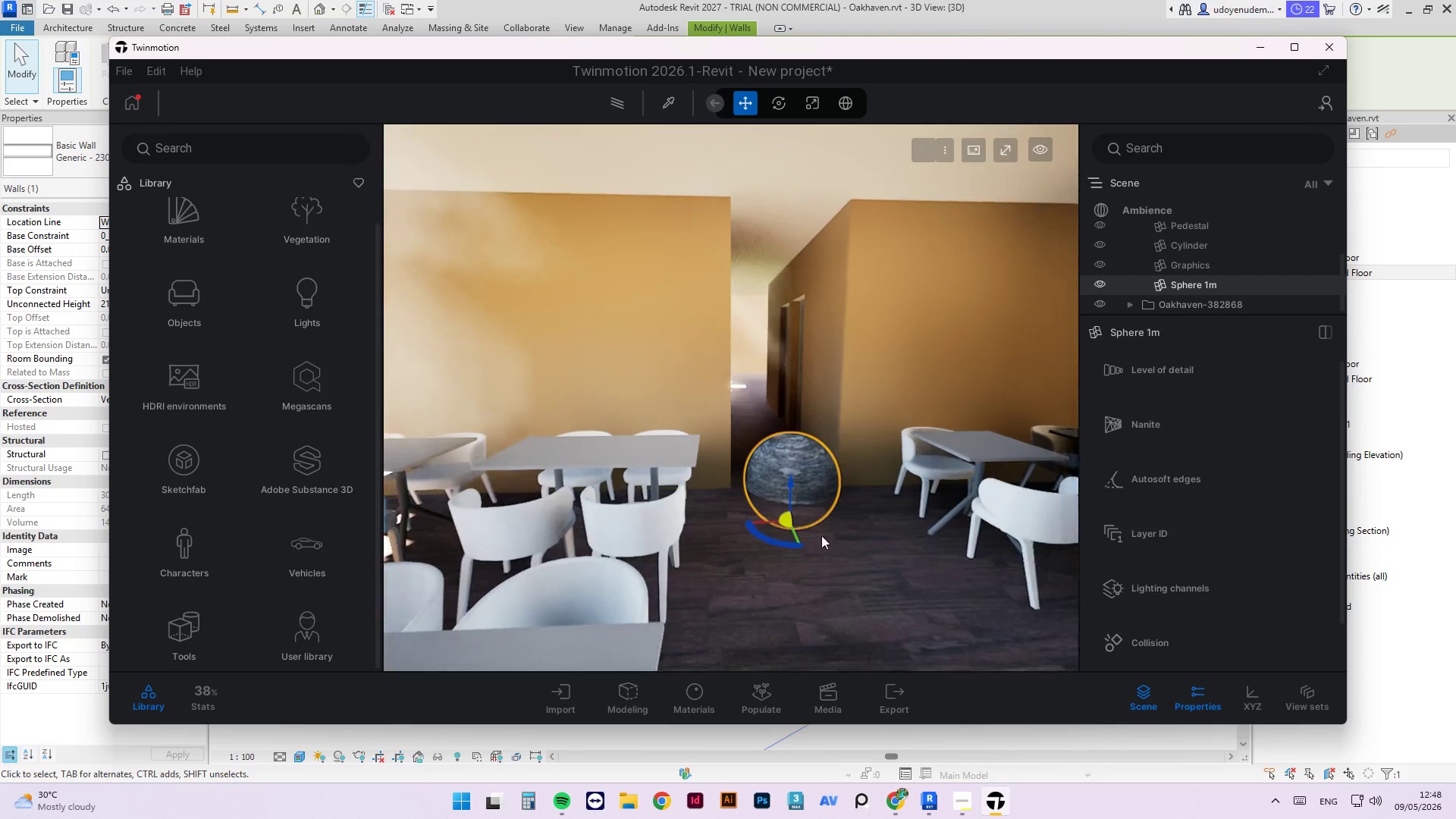 
hold_key(key=ShiftLeft, duration=3.58)
 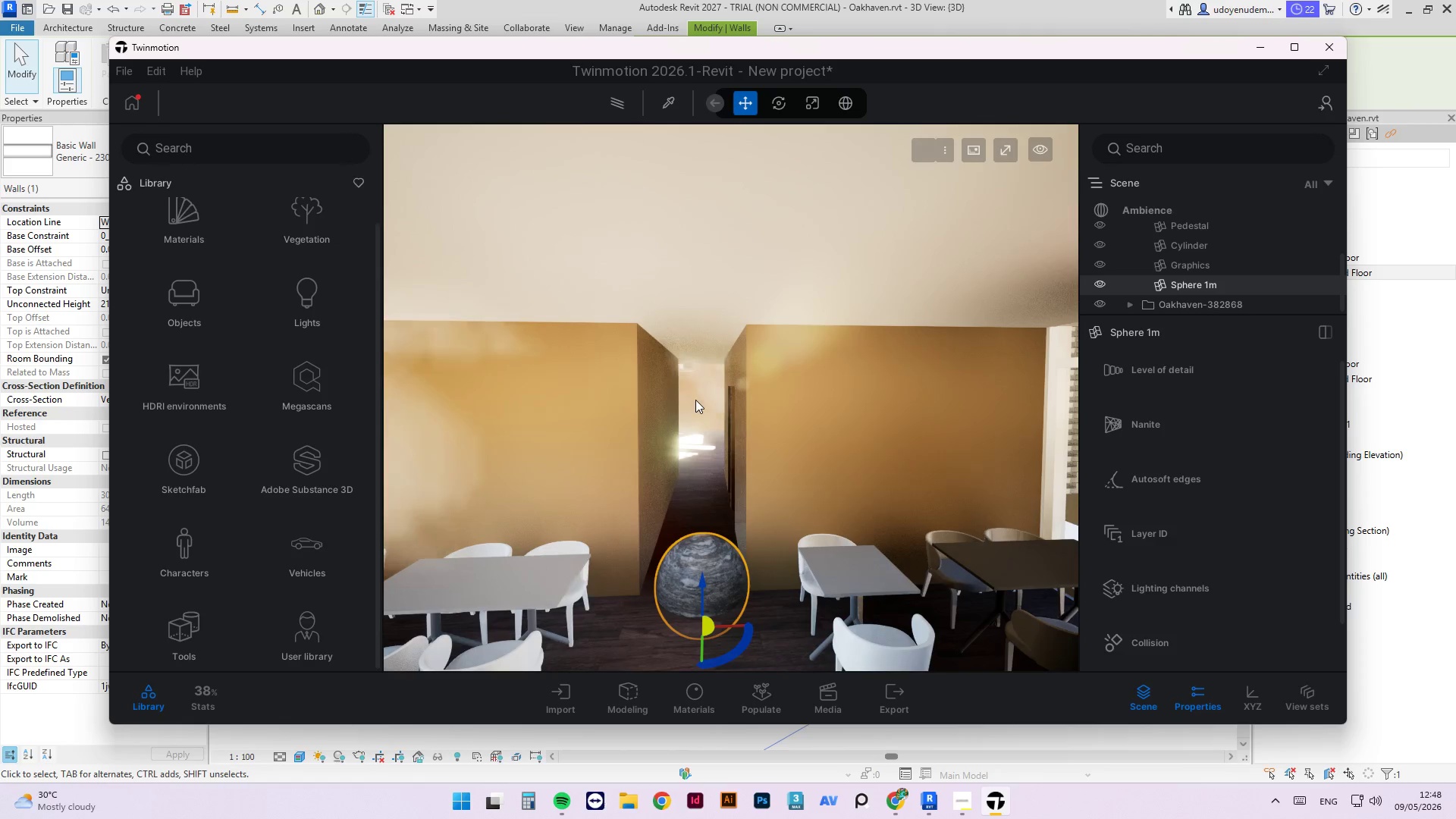 
wait(6.38)
 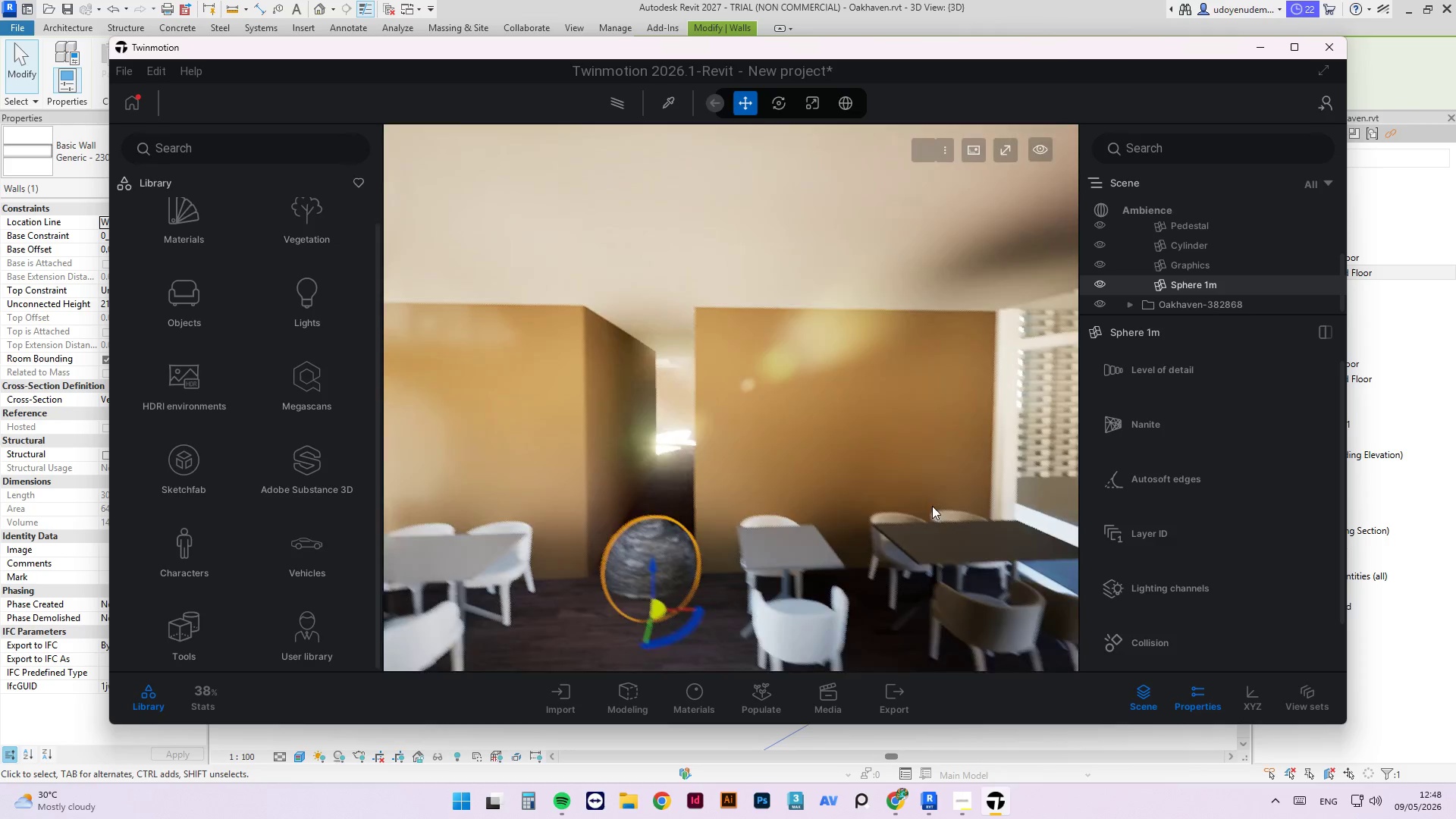 
scroll: coordinate [655, 446], scroll_direction: up, amount: 14.0
 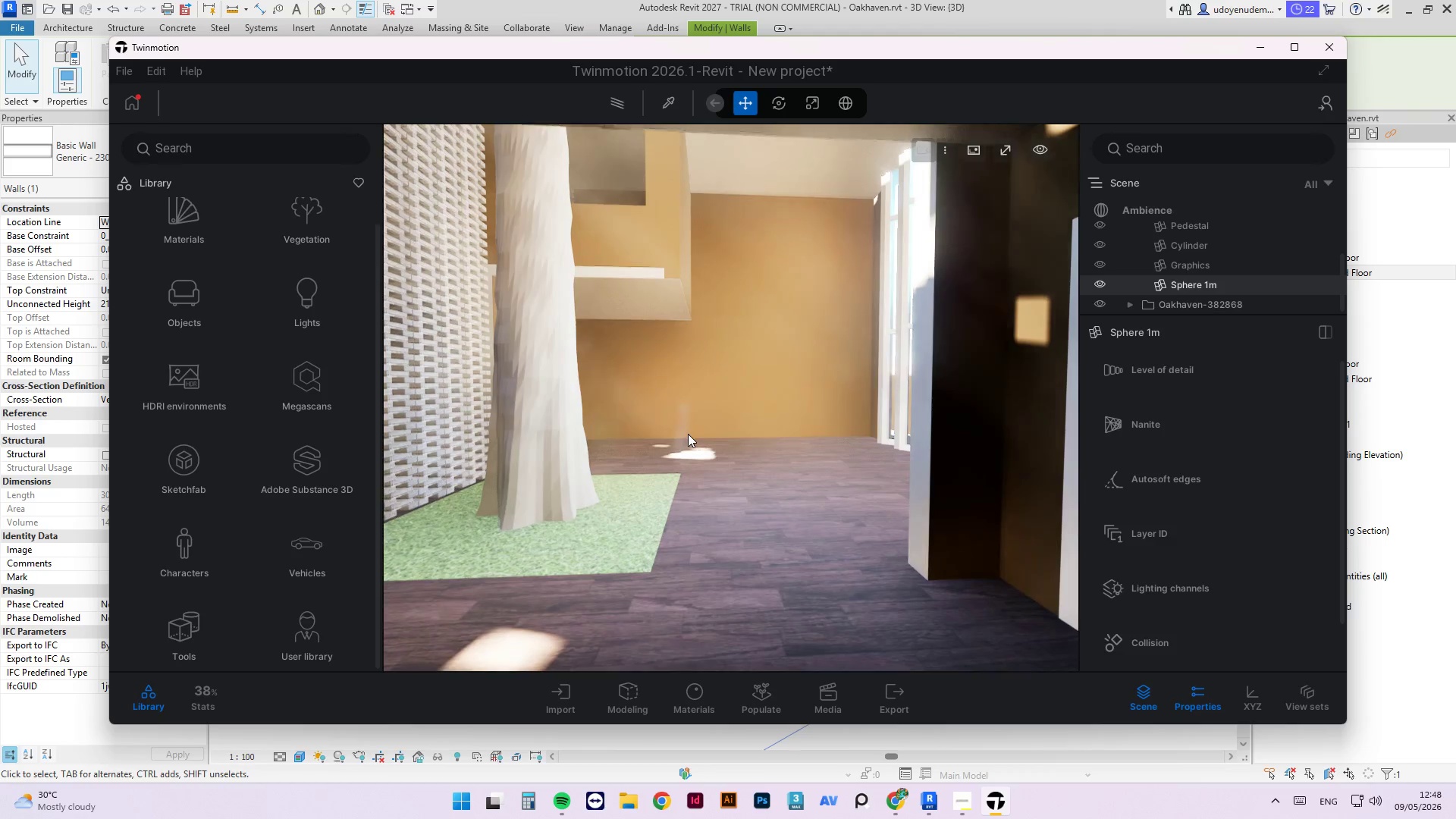 
wait(7.85)
 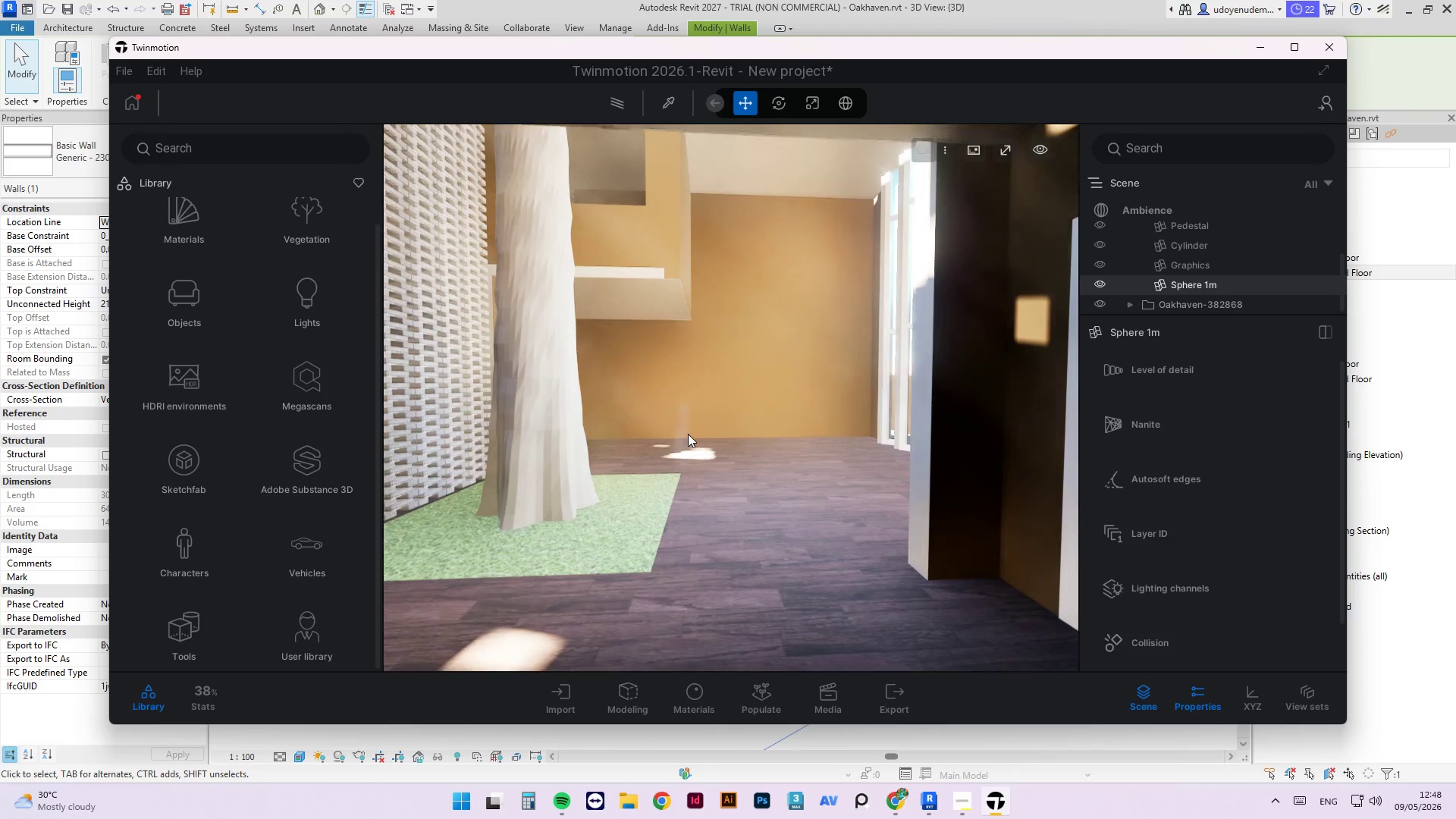 
scroll: coordinate [693, 440], scroll_direction: down, amount: 1.0
 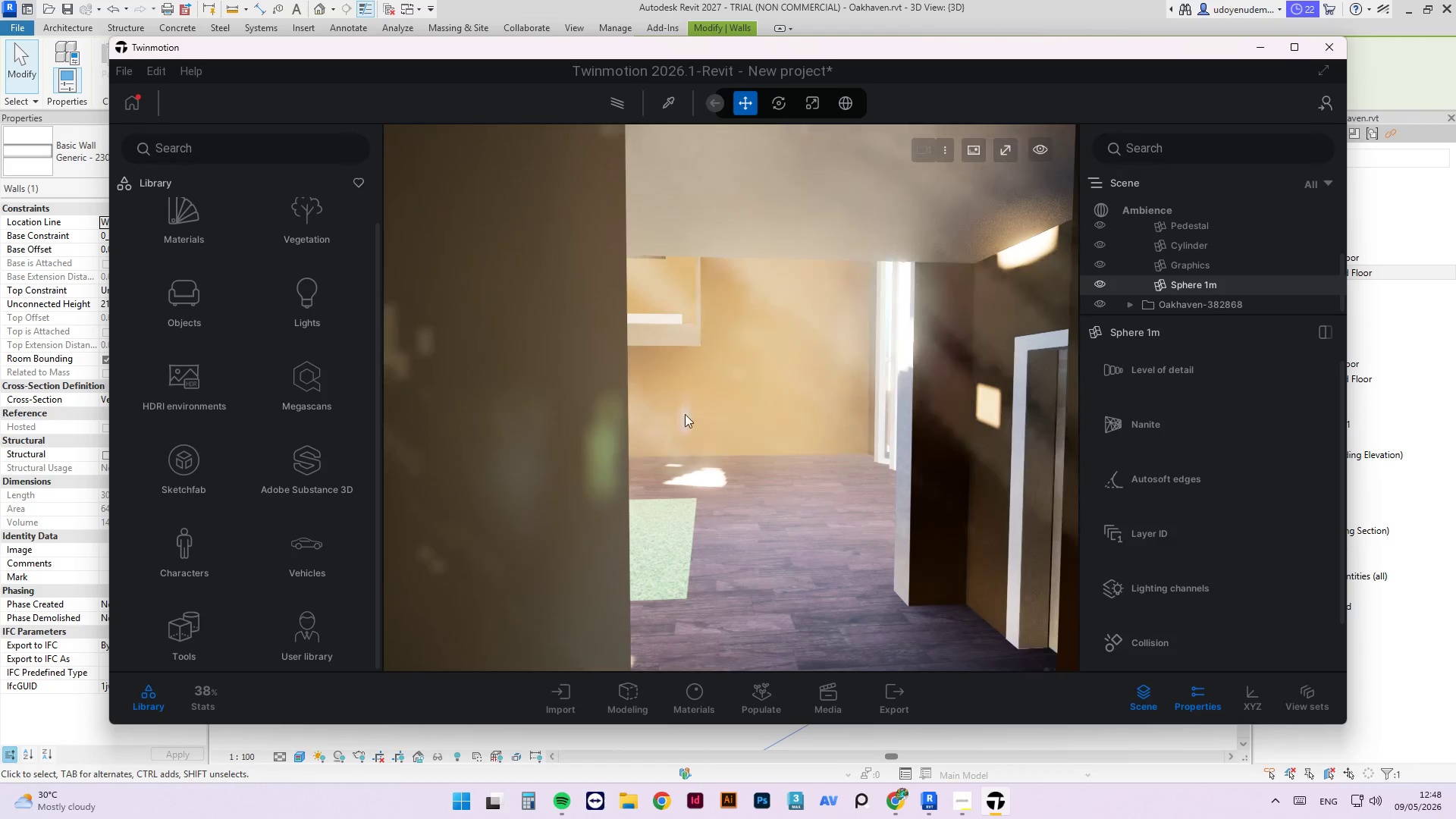 
scroll: coordinate [687, 464], scroll_direction: up, amount: 6.0
 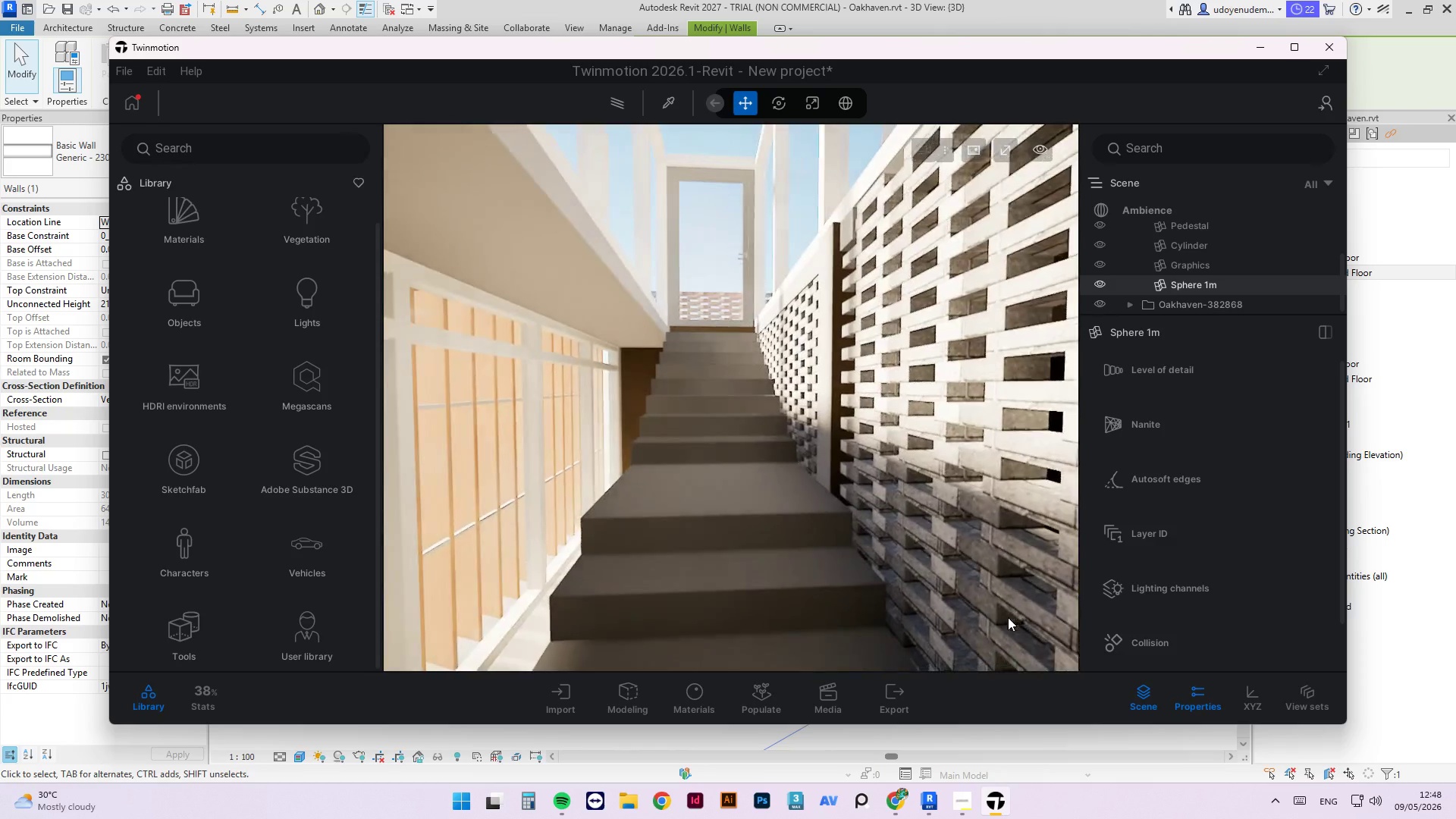 
wait(6.18)
 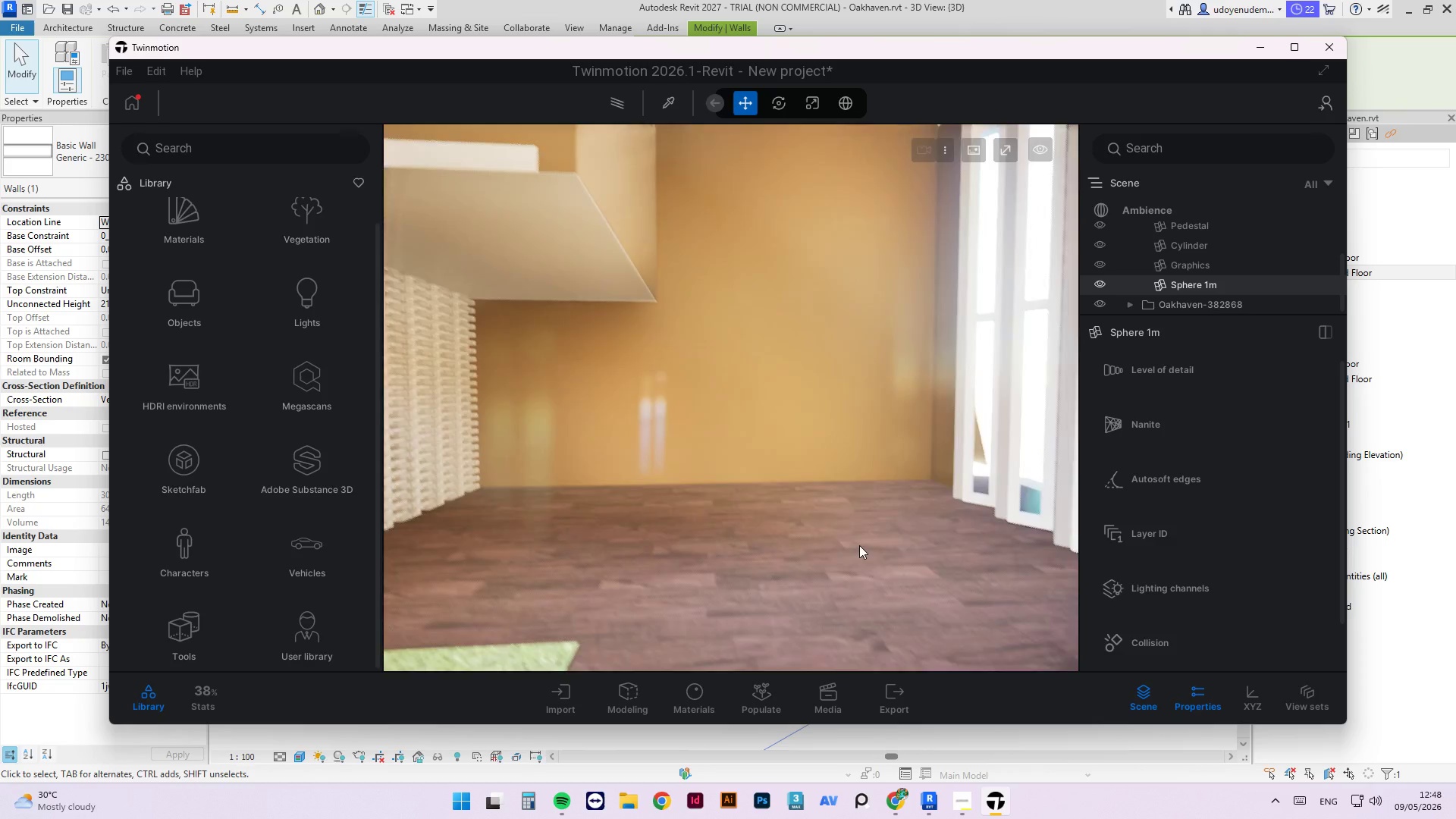 
scroll: coordinate [621, 507], scroll_direction: up, amount: 4.0
 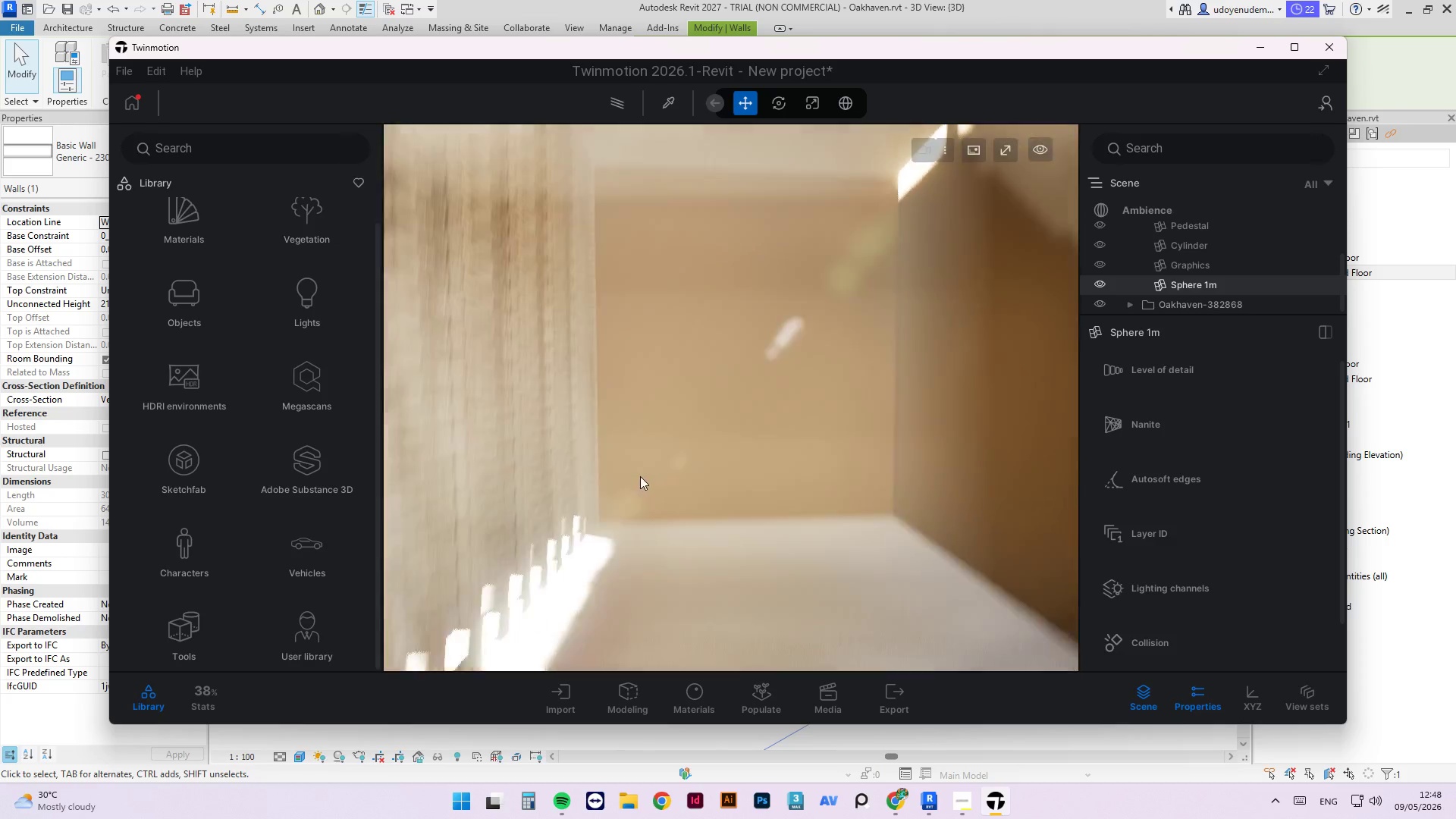 
hold_key(key=ShiftLeft, duration=0.66)
 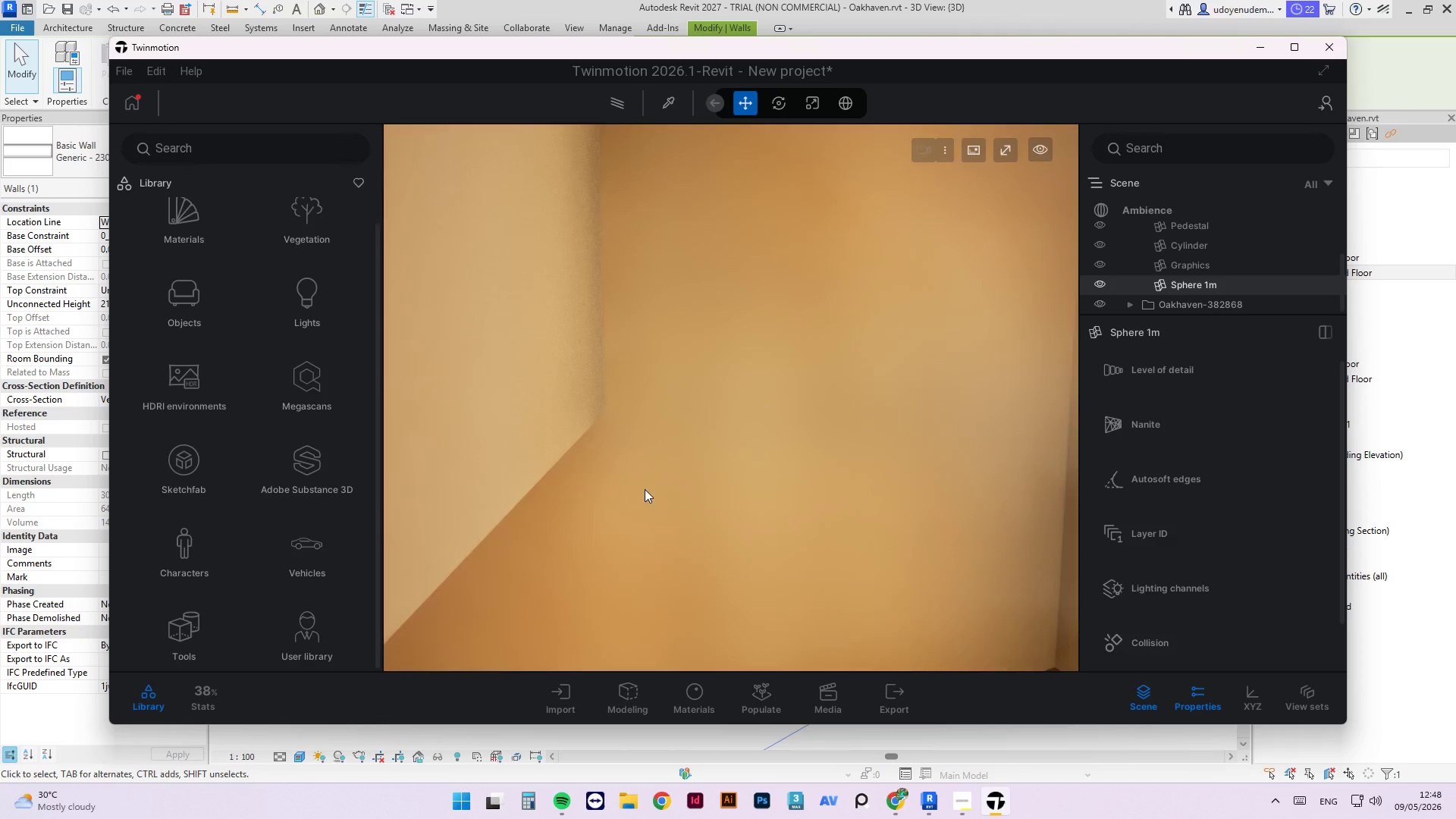 
scroll: coordinate [645, 489], scroll_direction: down, amount: 3.0
 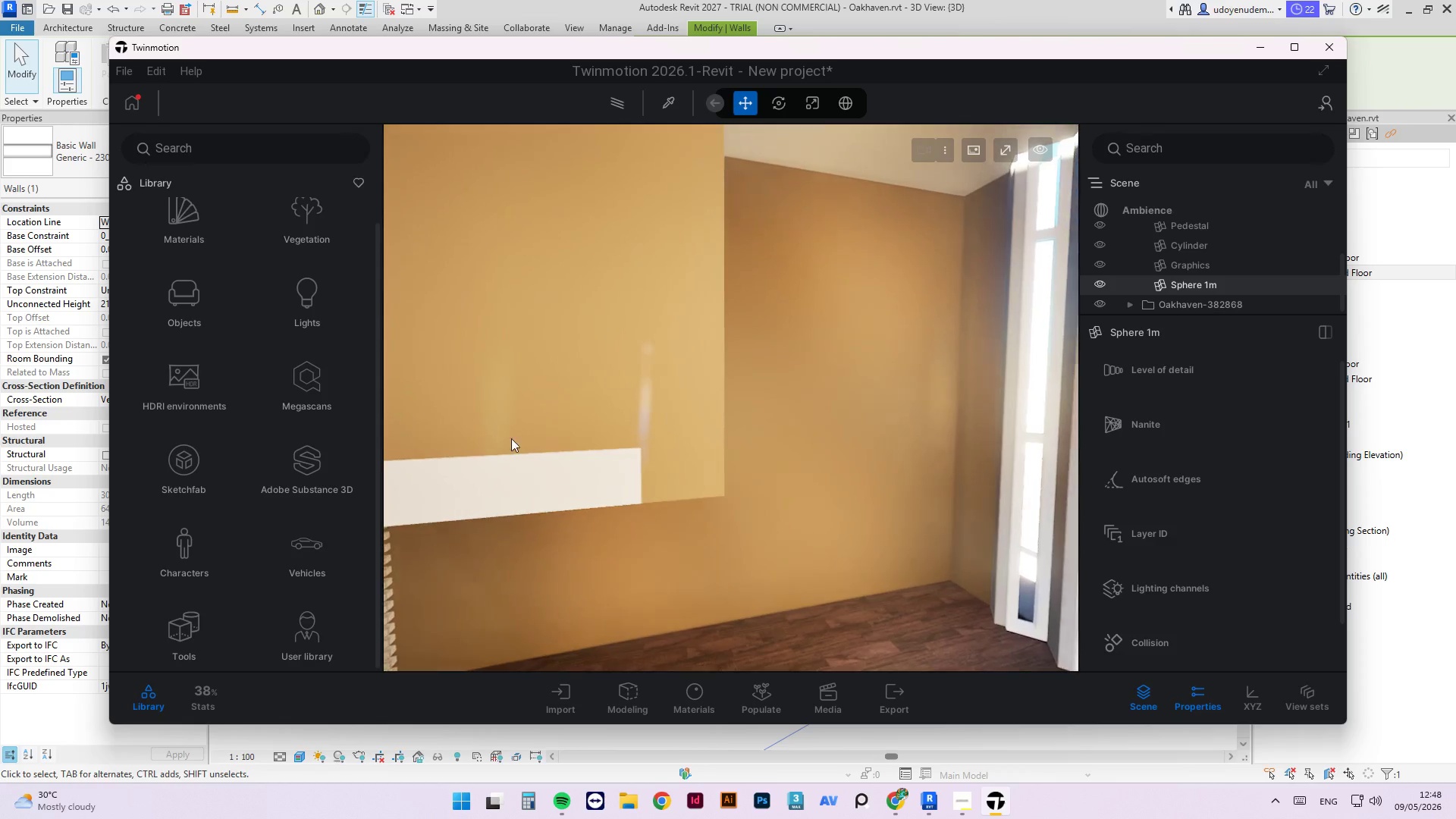 
hold_key(key=ShiftLeft, duration=0.44)
 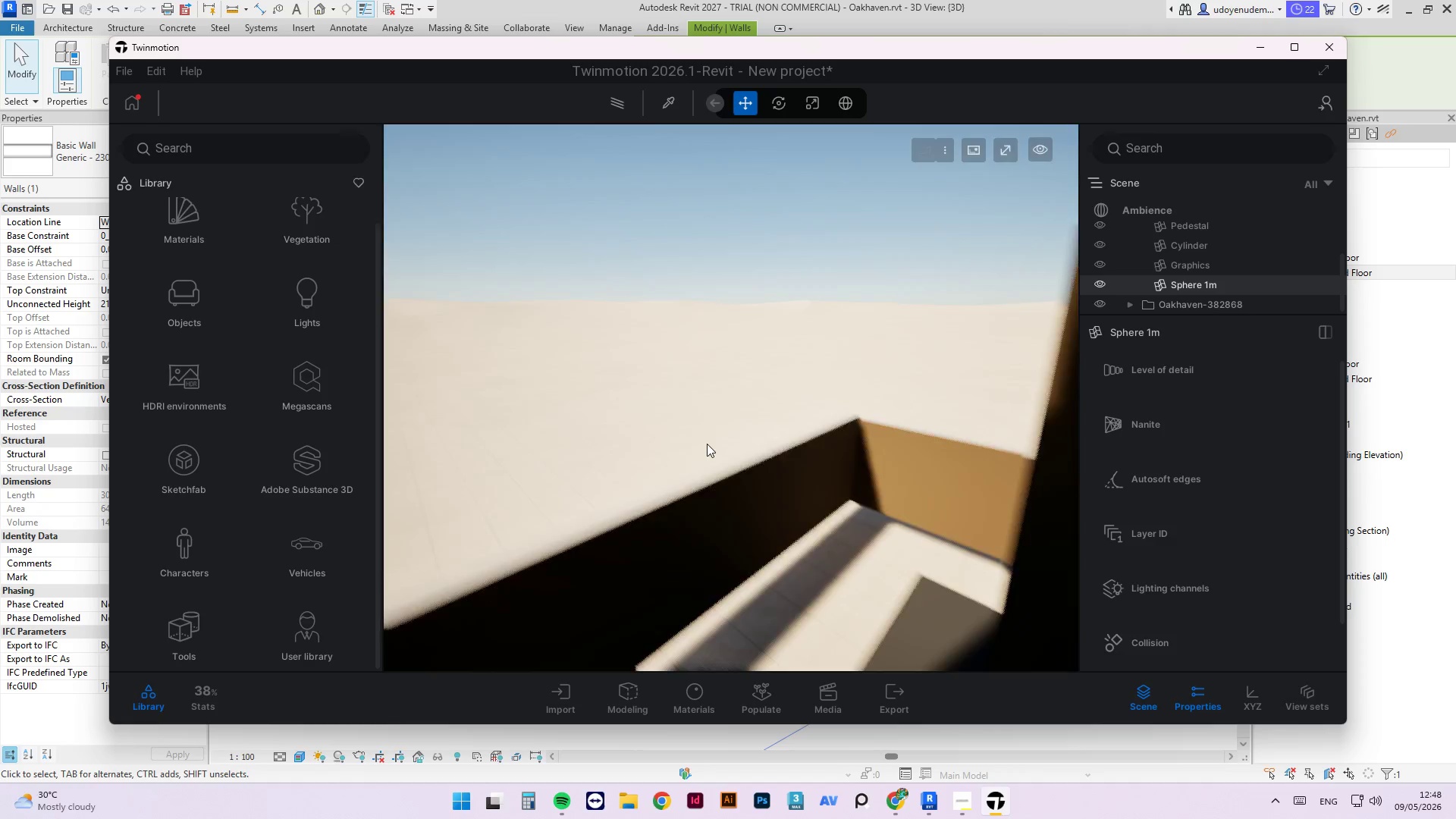 
scroll: coordinate [493, 400], scroll_direction: down, amount: 8.0
 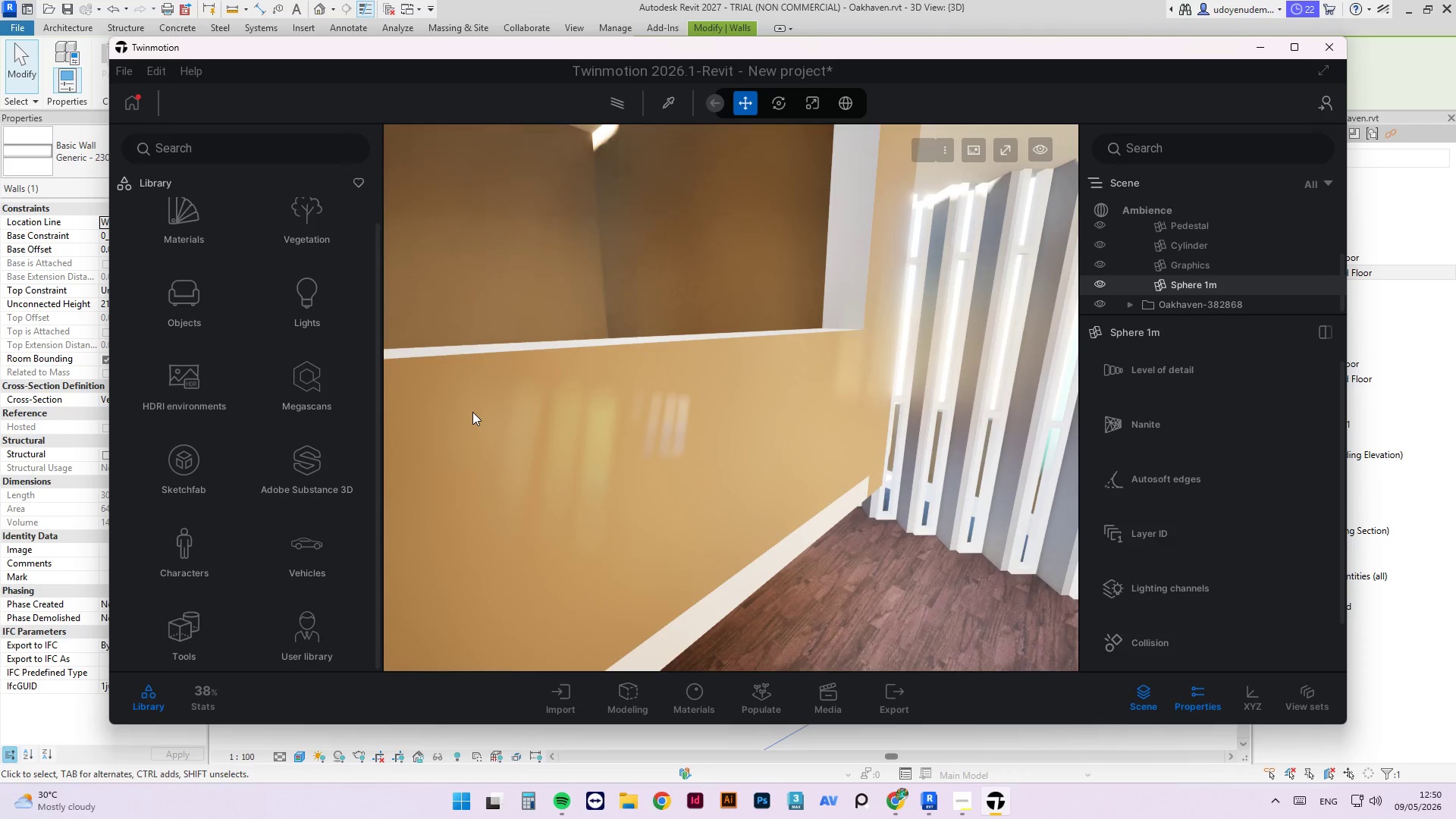 
wait(91.18)
 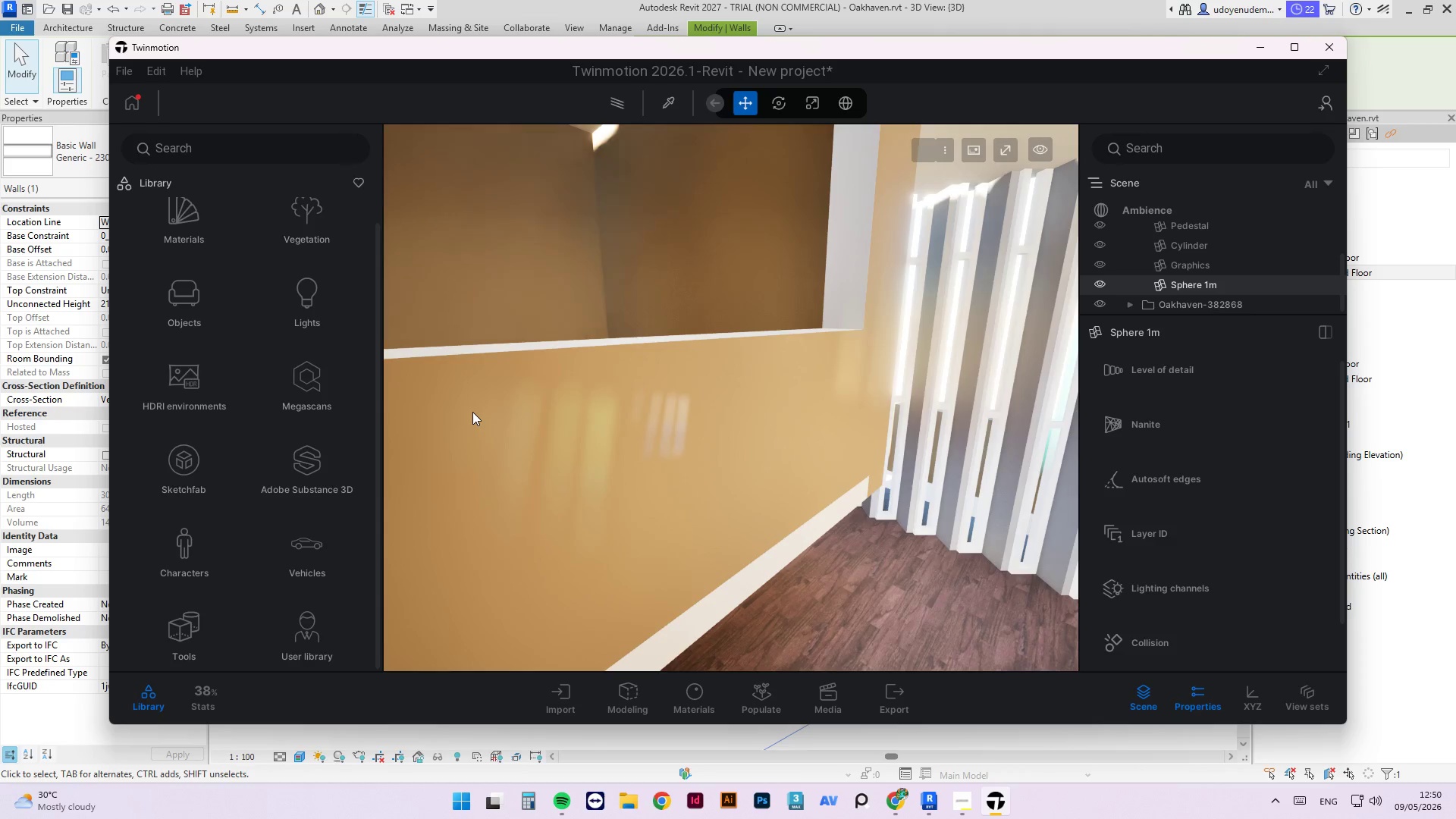 
scroll: coordinate [754, 426], scroll_direction: down, amount: 4.0
 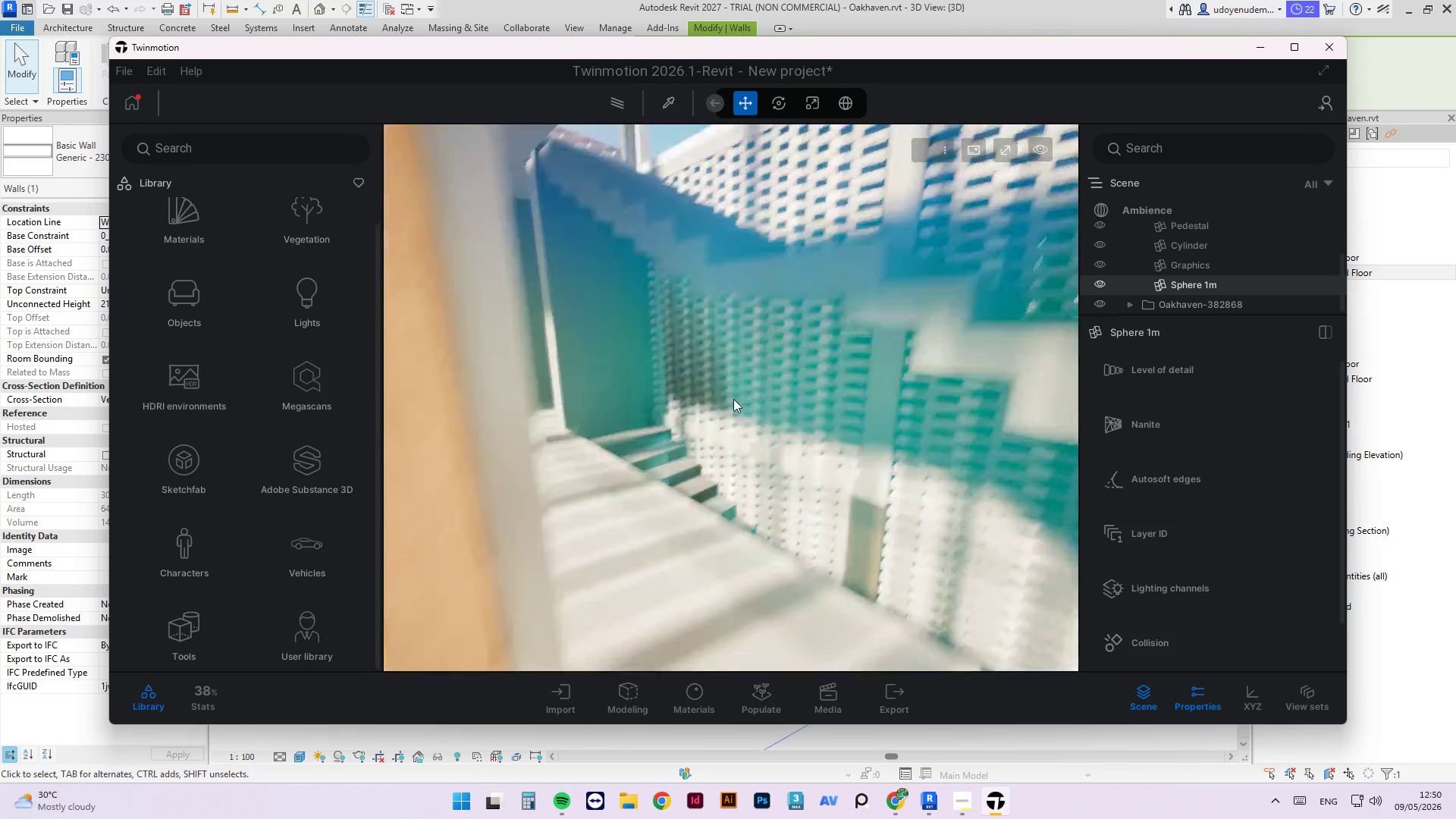 
scroll: coordinate [827, 344], scroll_direction: up, amount: 7.0
 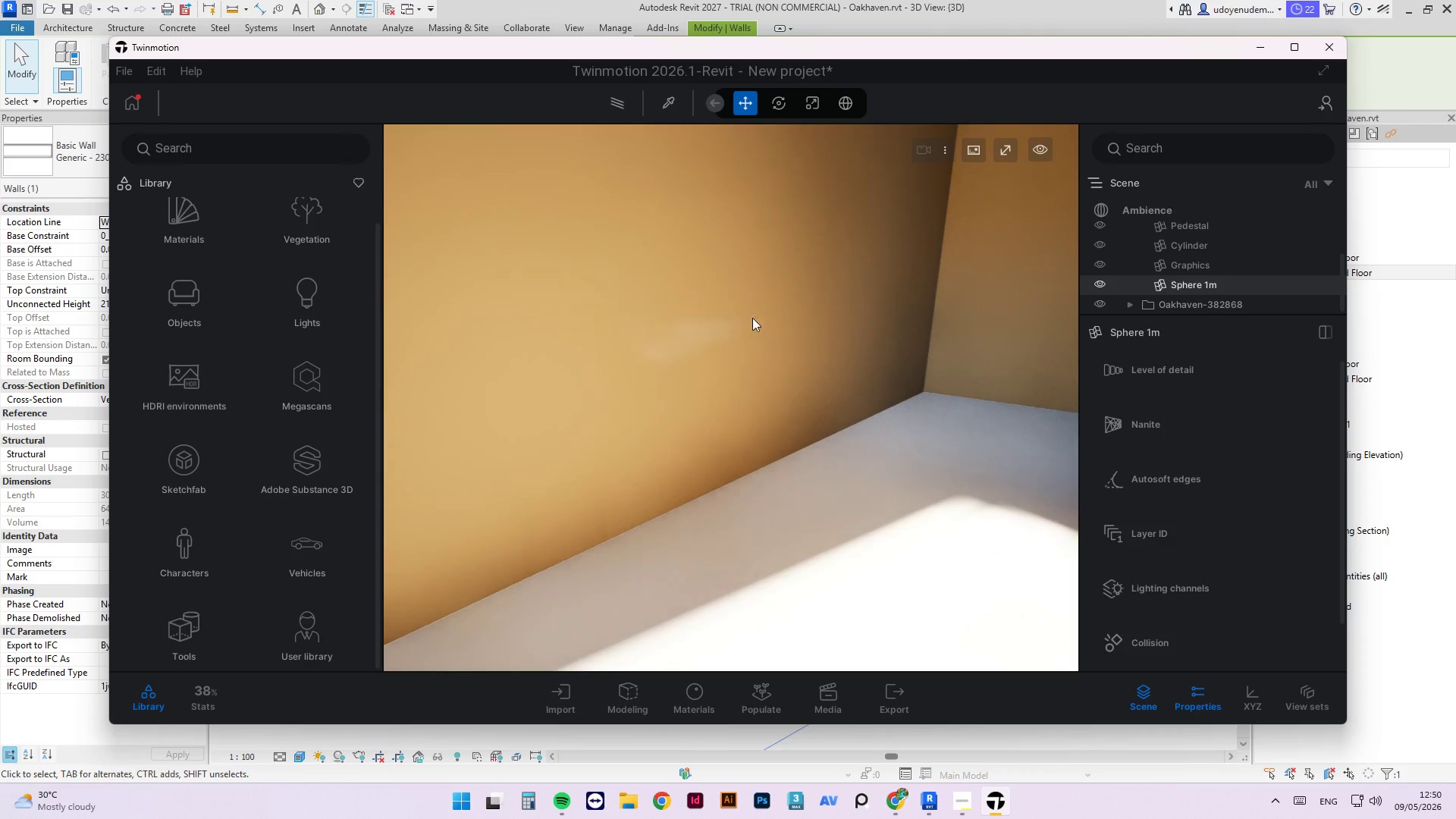 
left_click_drag(start_coordinate=[737, 310], to_coordinate=[719, 330])
 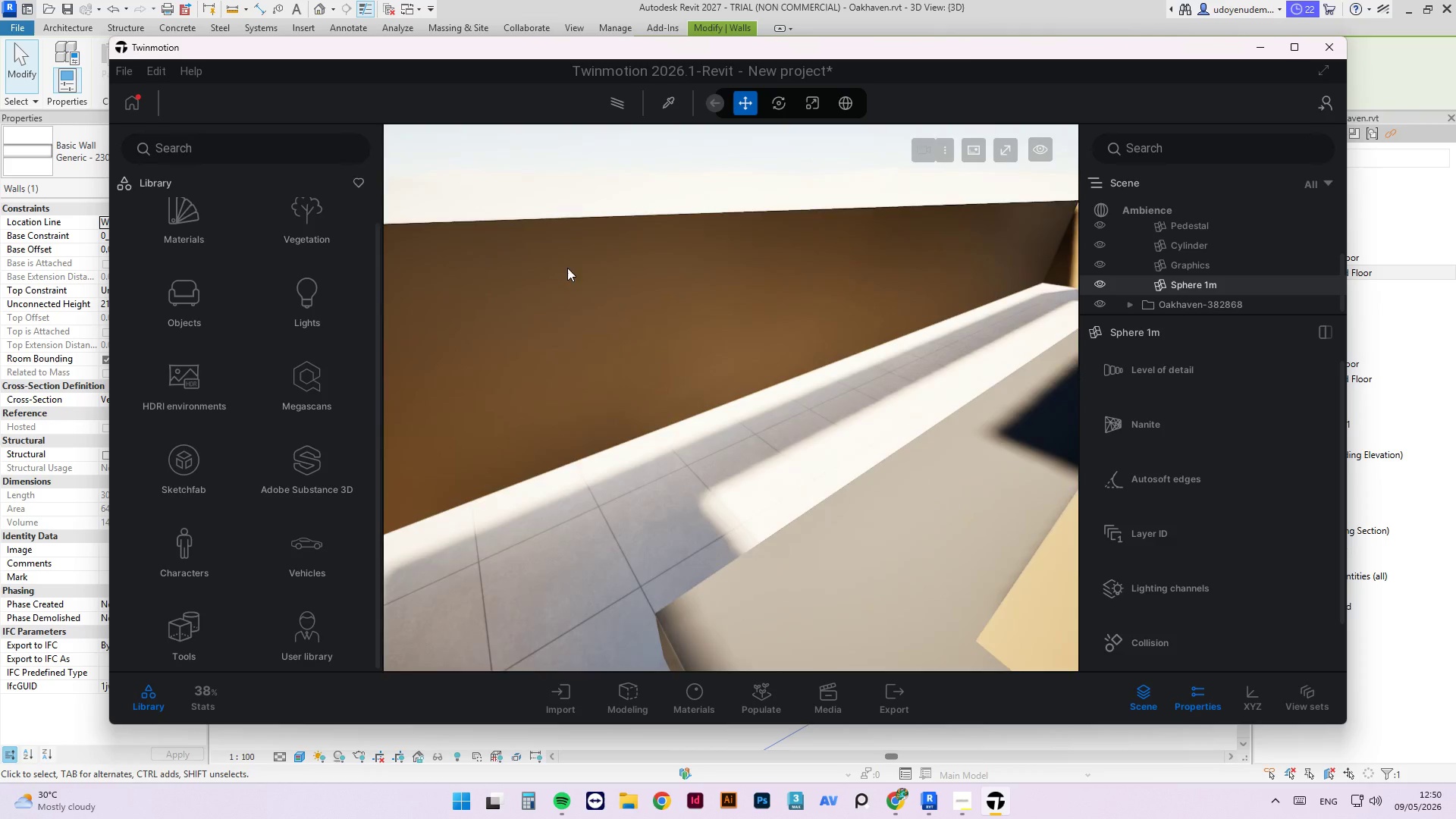 
scroll: coordinate [638, 359], scroll_direction: down, amount: 7.0
 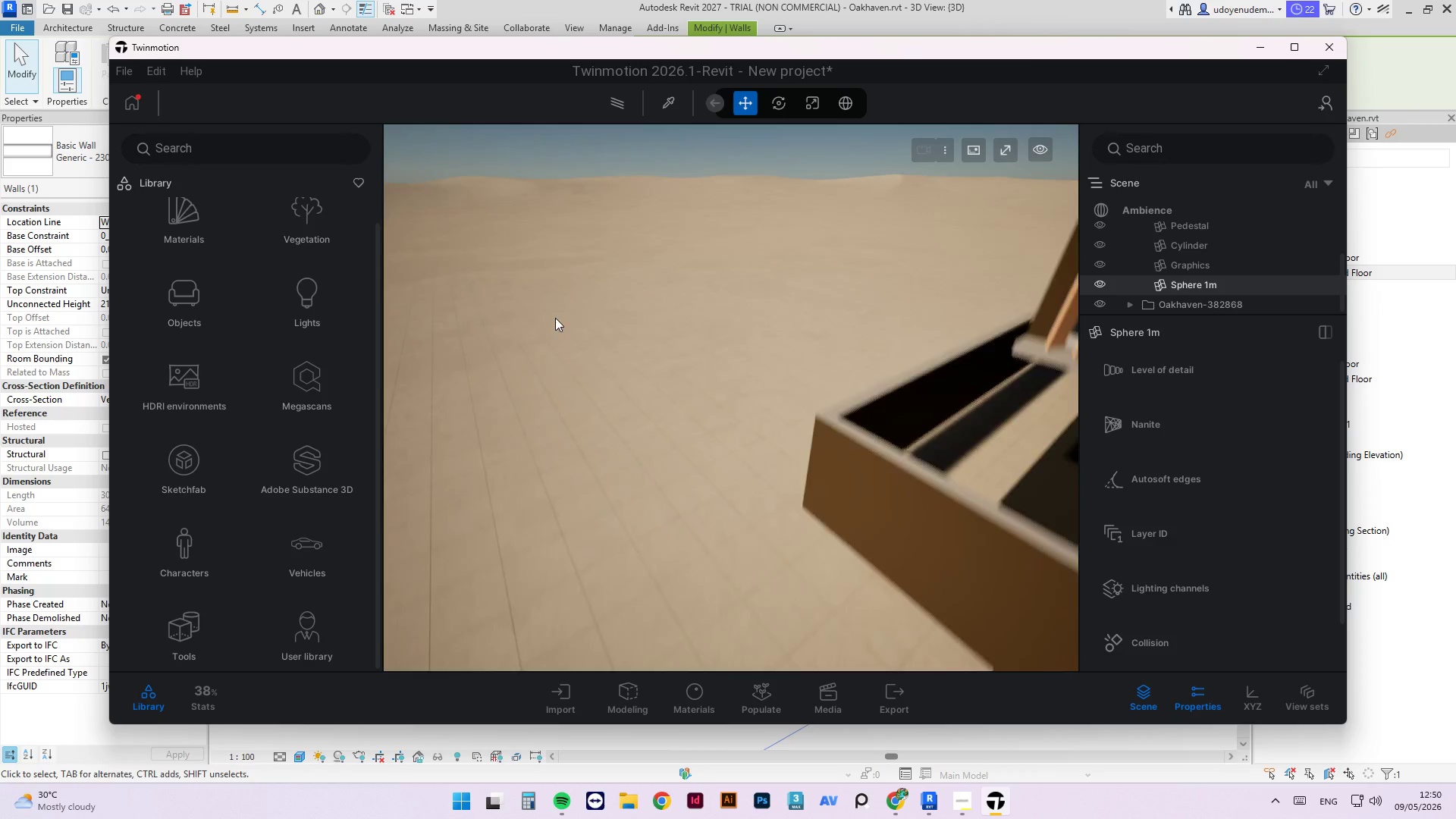 
left_click_drag(start_coordinate=[550, 318], to_coordinate=[913, 239])
 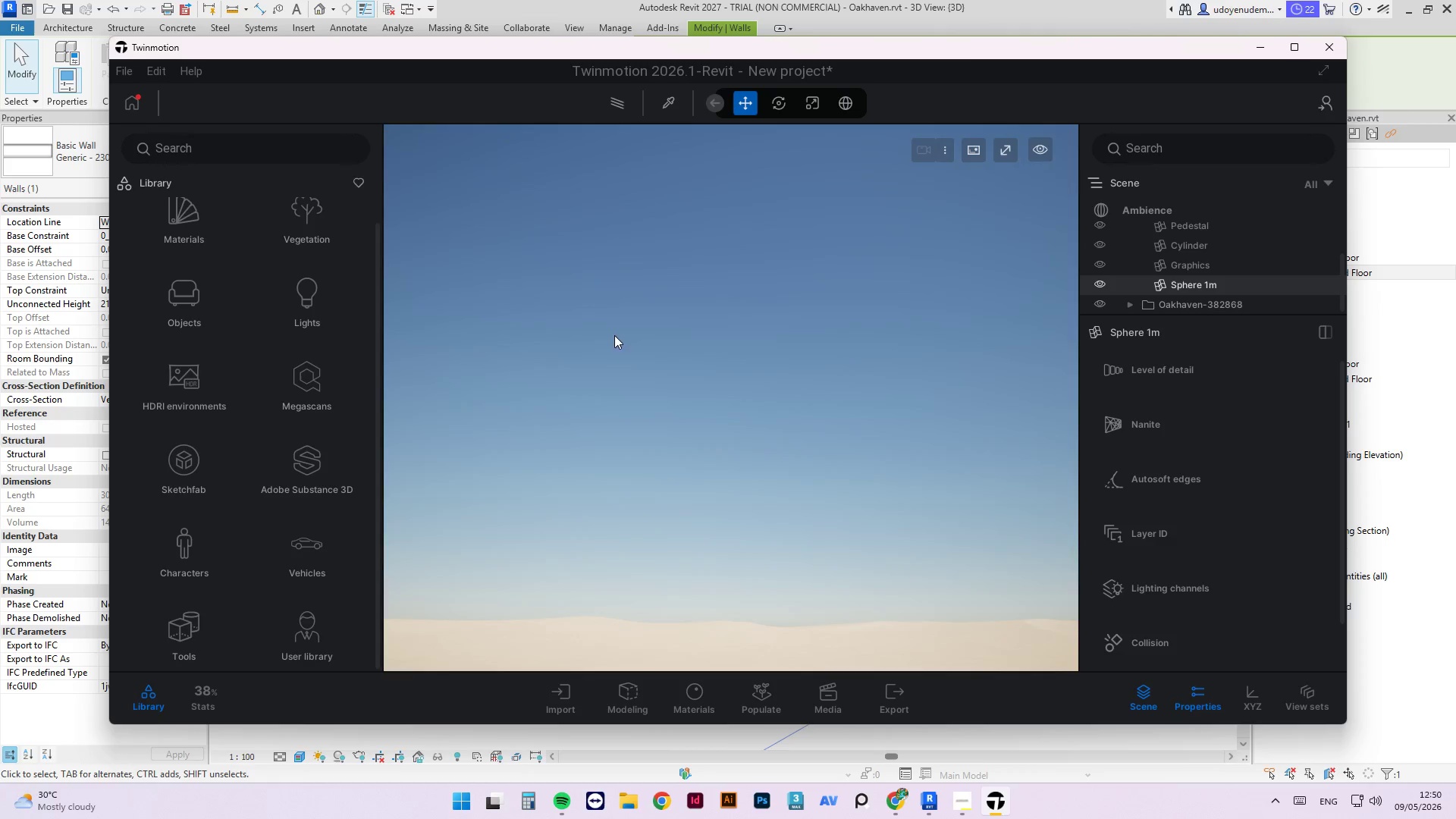 
left_click_drag(start_coordinate=[631, 317], to_coordinate=[714, 413])
 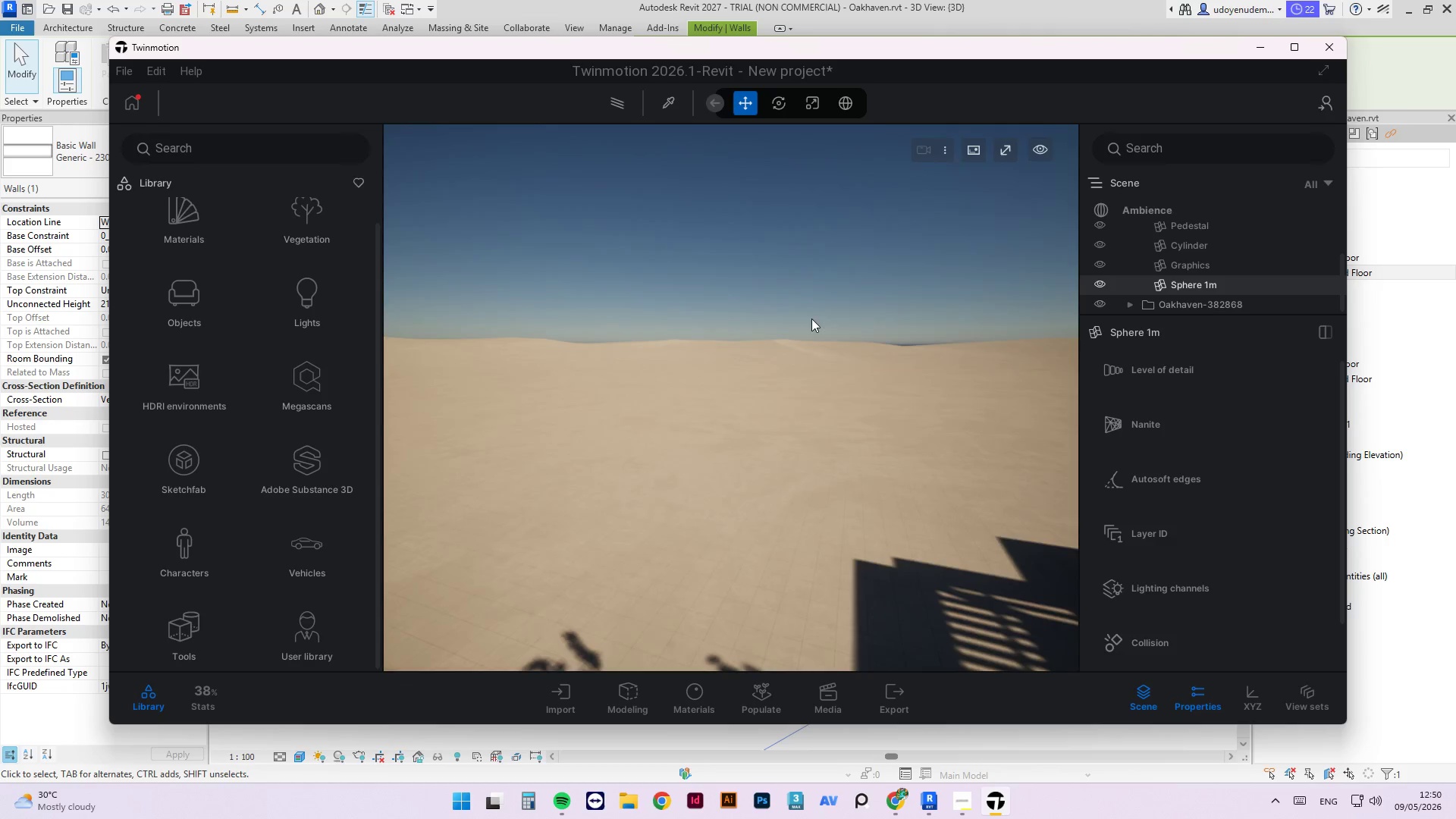 
left_click_drag(start_coordinate=[811, 318], to_coordinate=[880, 410])
 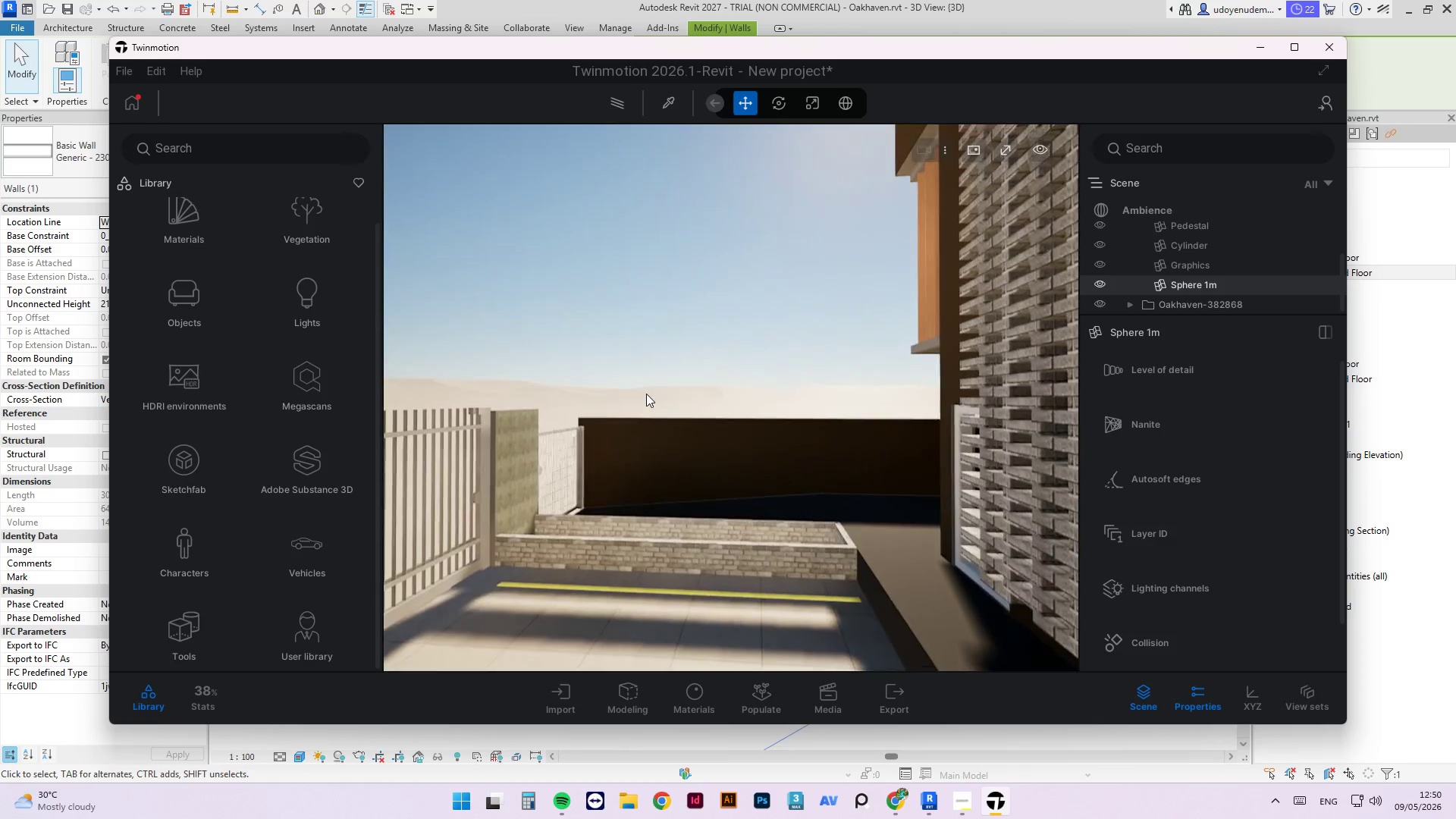 
scroll: coordinate [591, 540], scroll_direction: up, amount: 6.0
 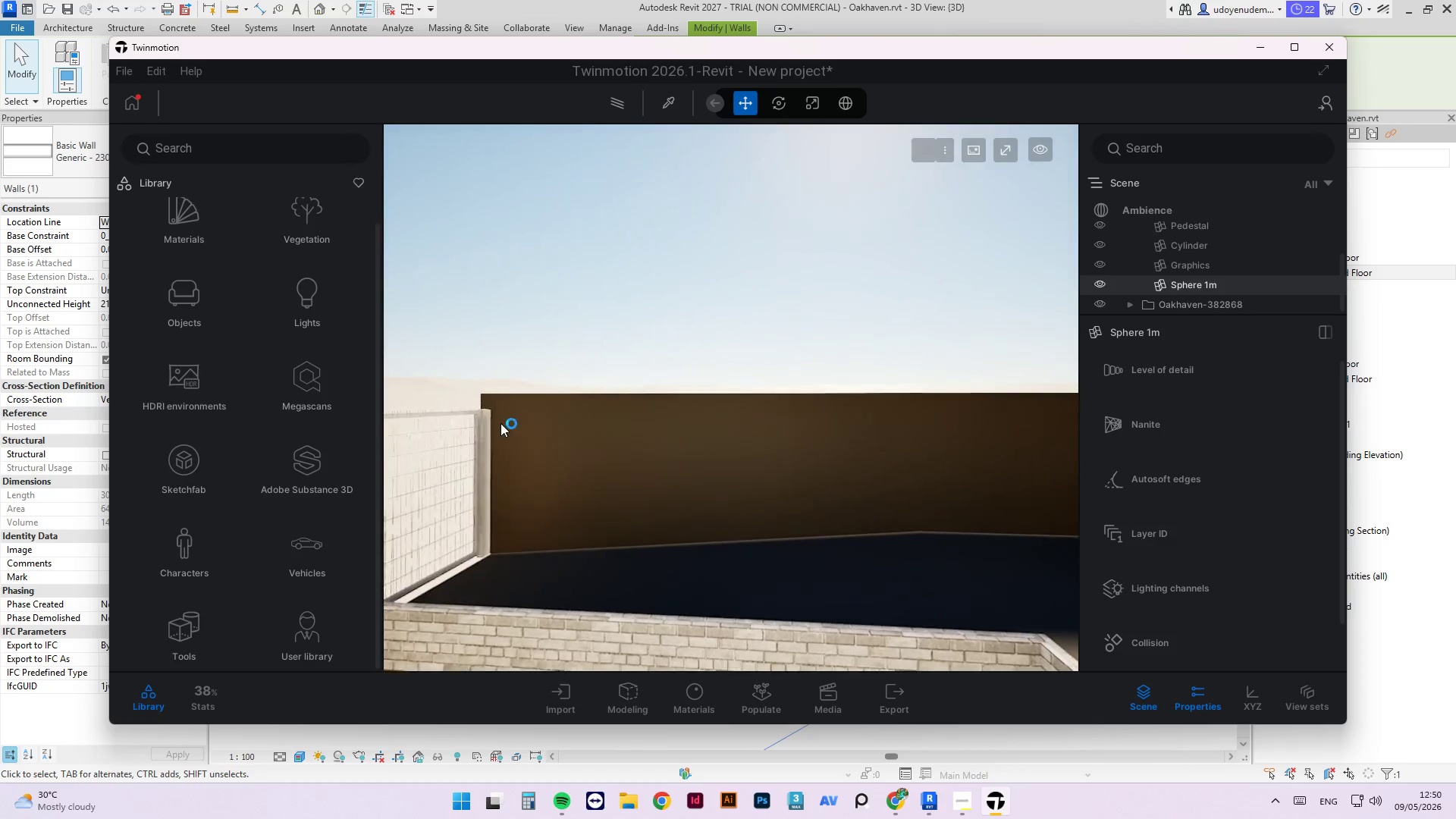 
left_click_drag(start_coordinate=[501, 414], to_coordinate=[842, 436])
 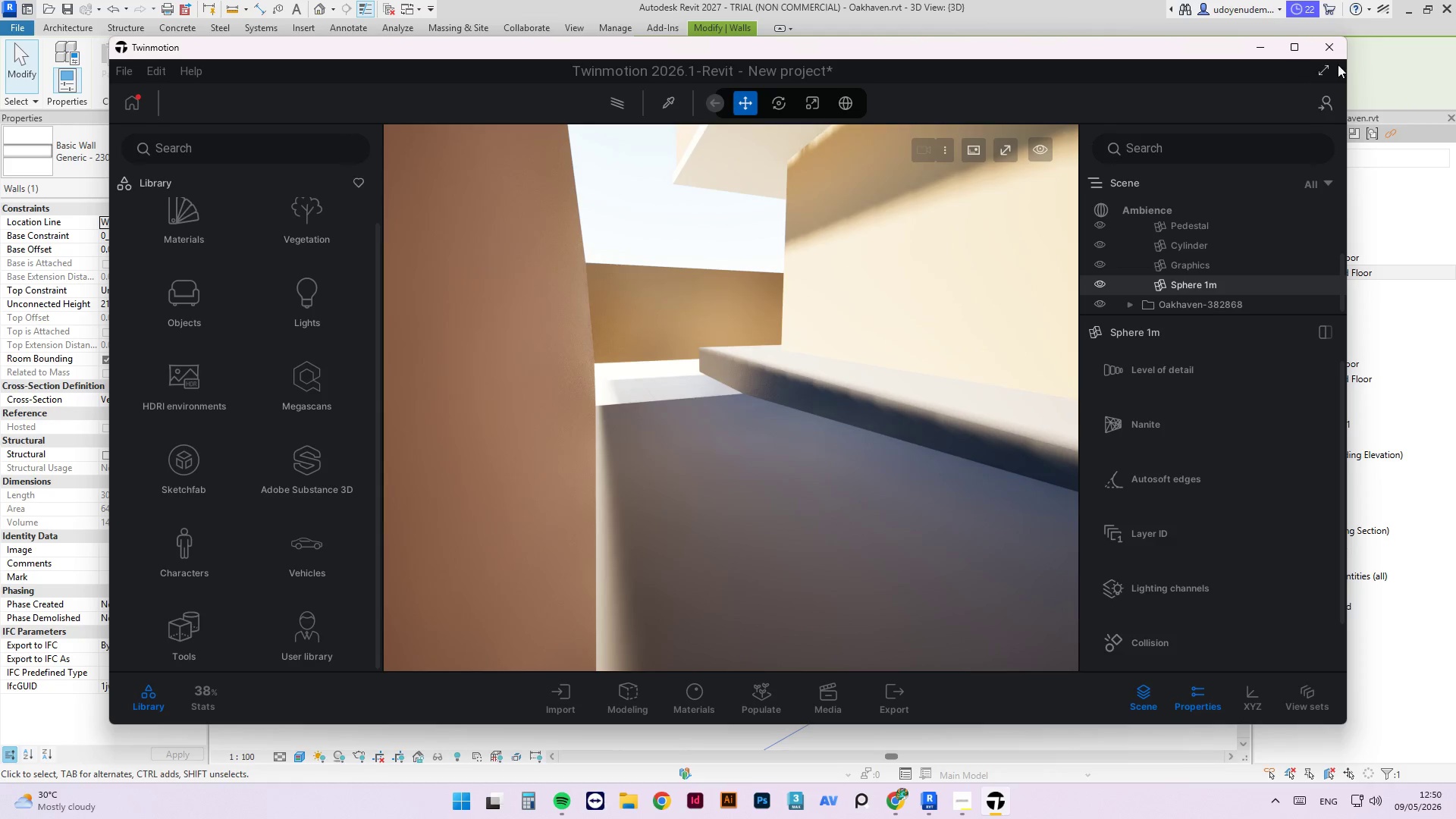 
left_click([1338, 55])
 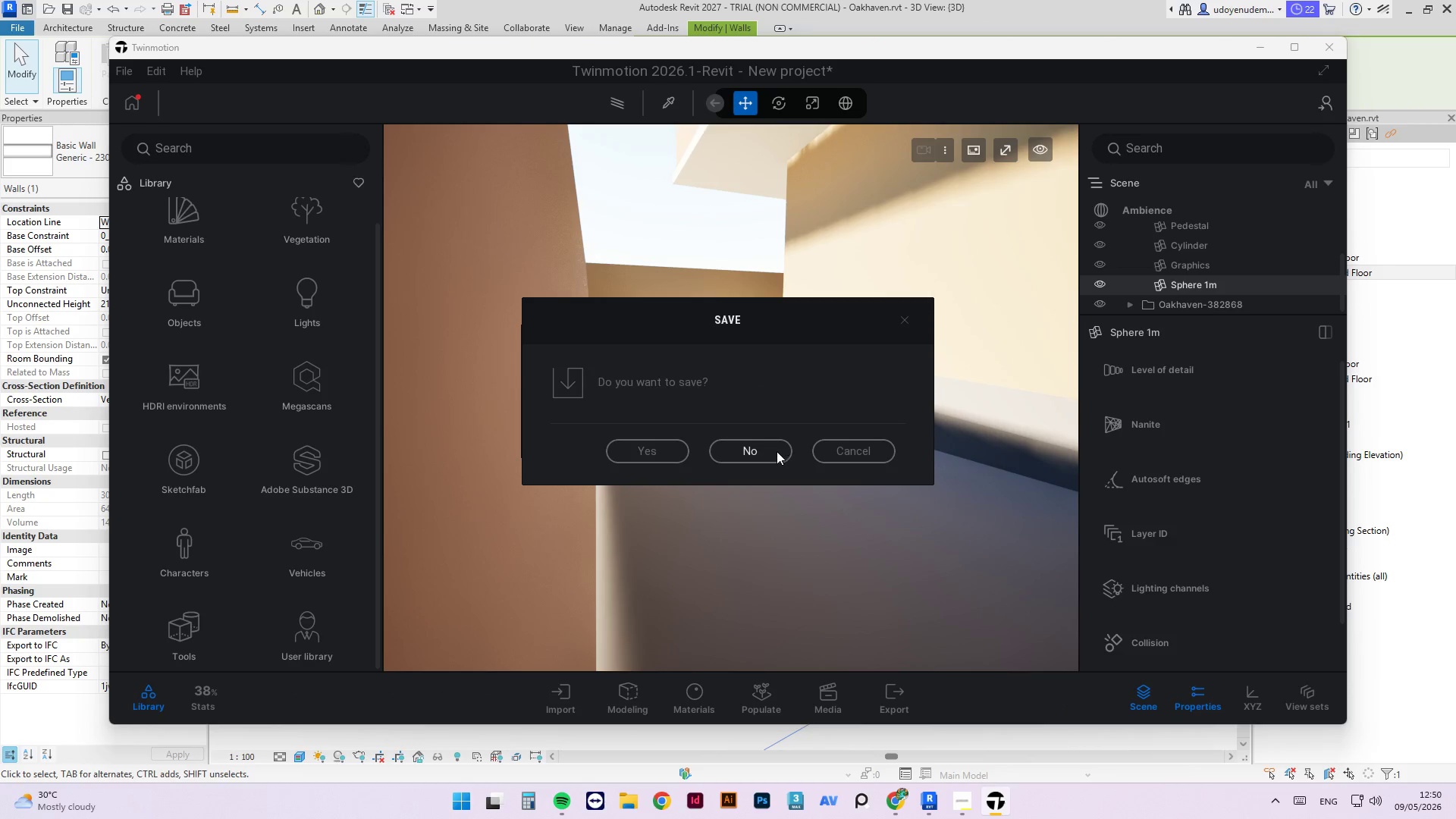 
left_click([762, 459])
 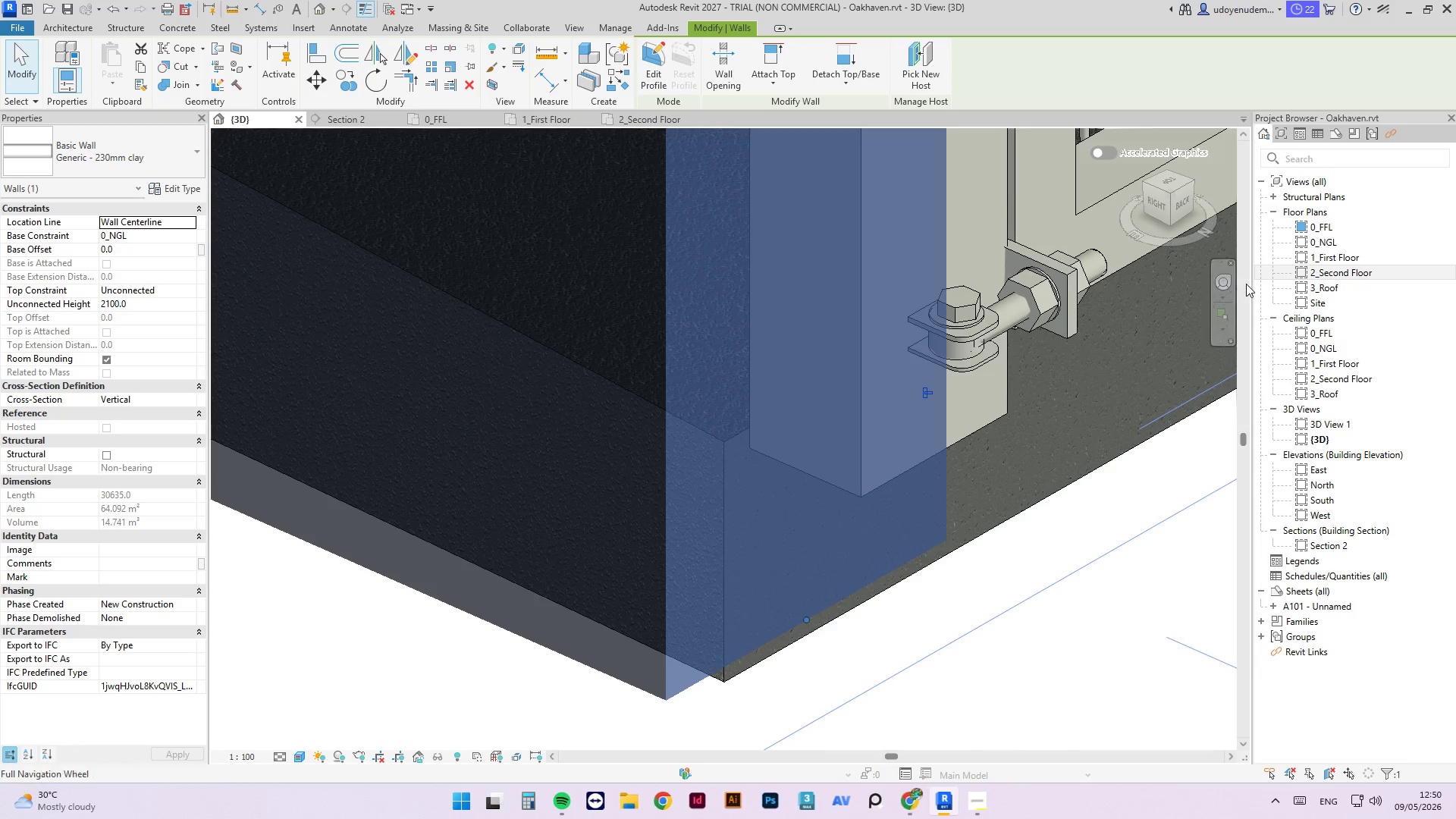 
scroll: coordinate [841, 572], scroll_direction: down, amount: 8.0
 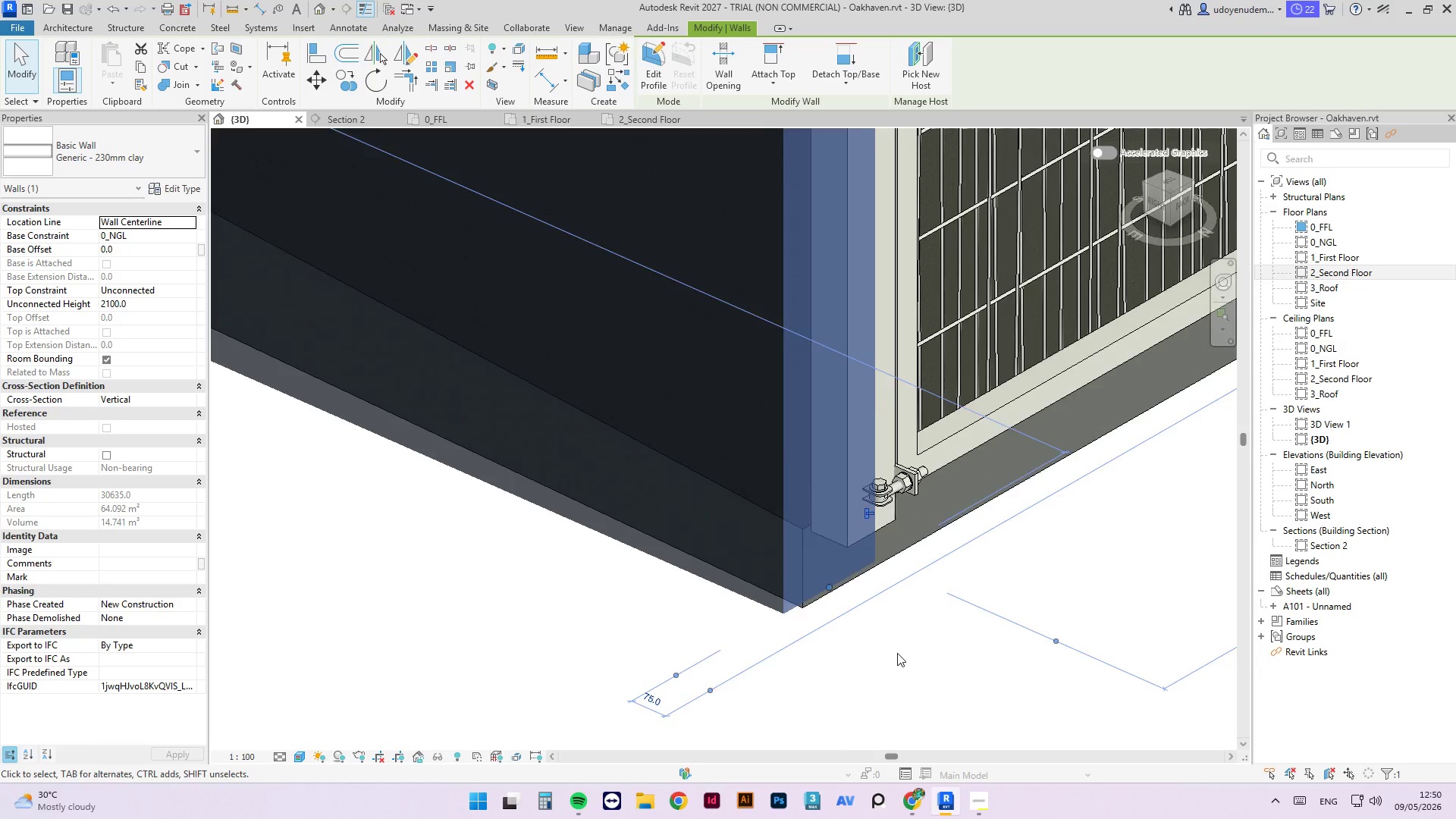 
left_click([1068, 684])
 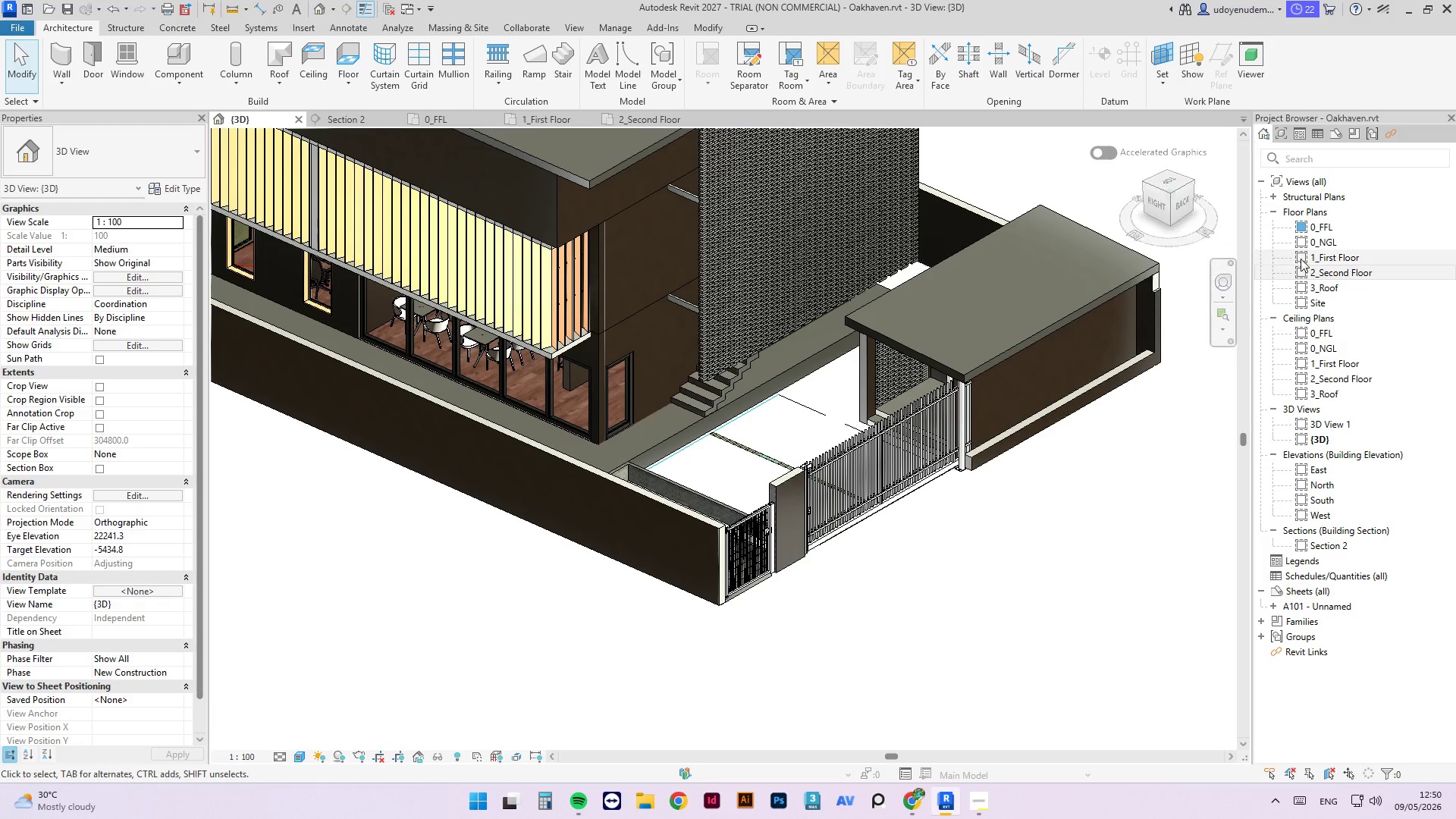 
scroll: coordinate [696, 599], scroll_direction: down, amount: 19.0
 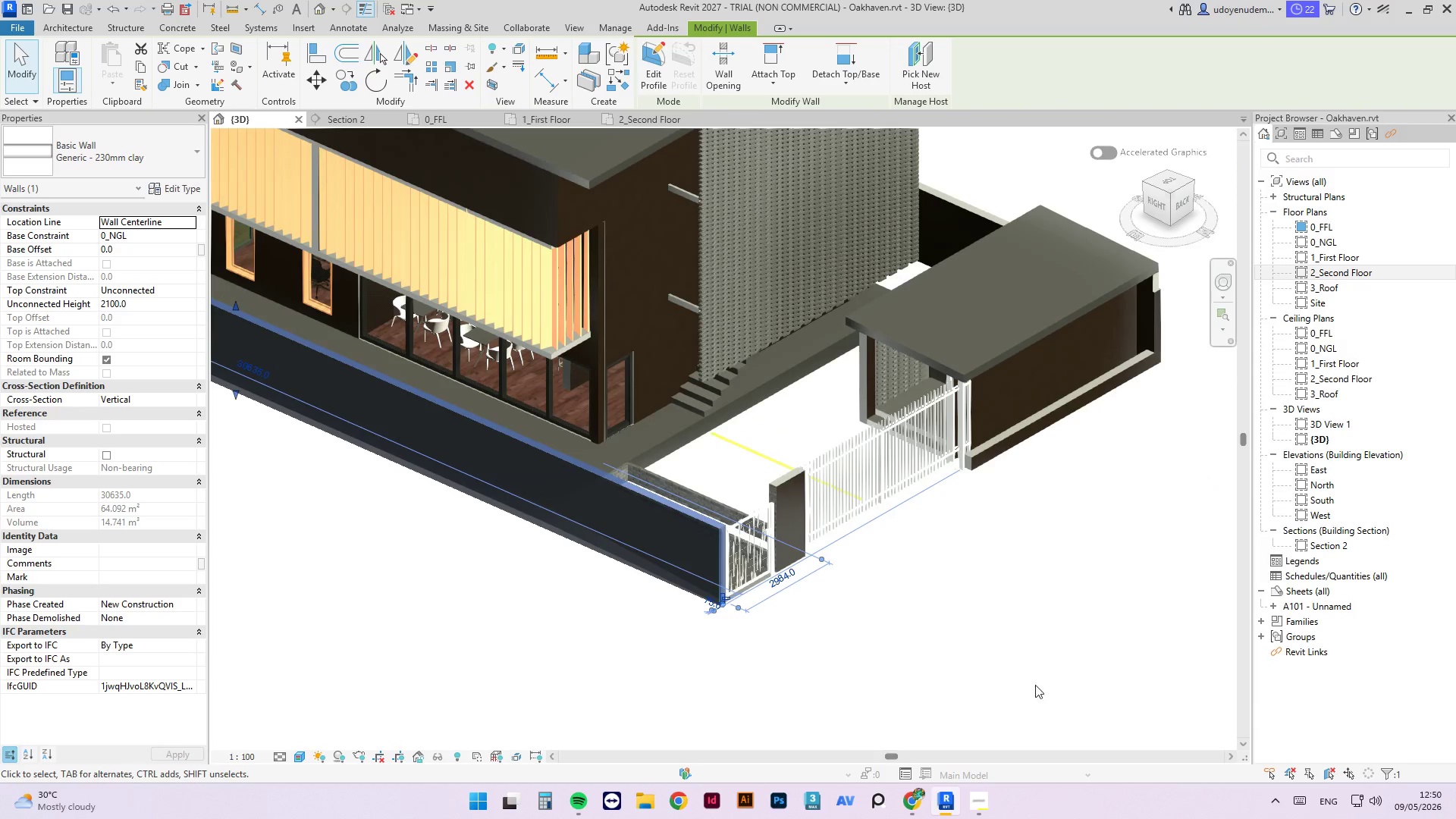 
double_click([1326, 243])
 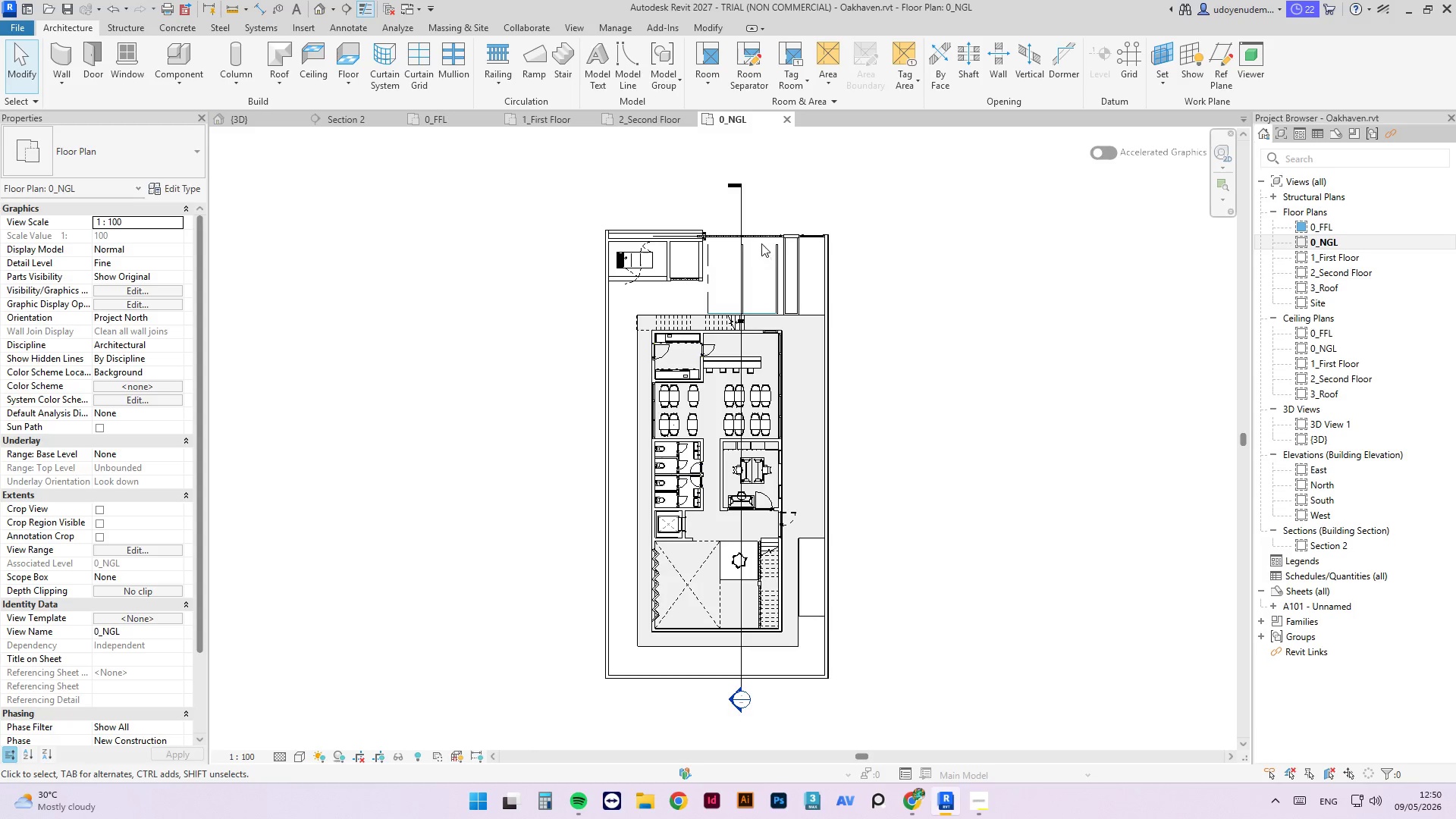 
left_click_drag(start_coordinate=[962, 232], to_coordinate=[940, 242])
 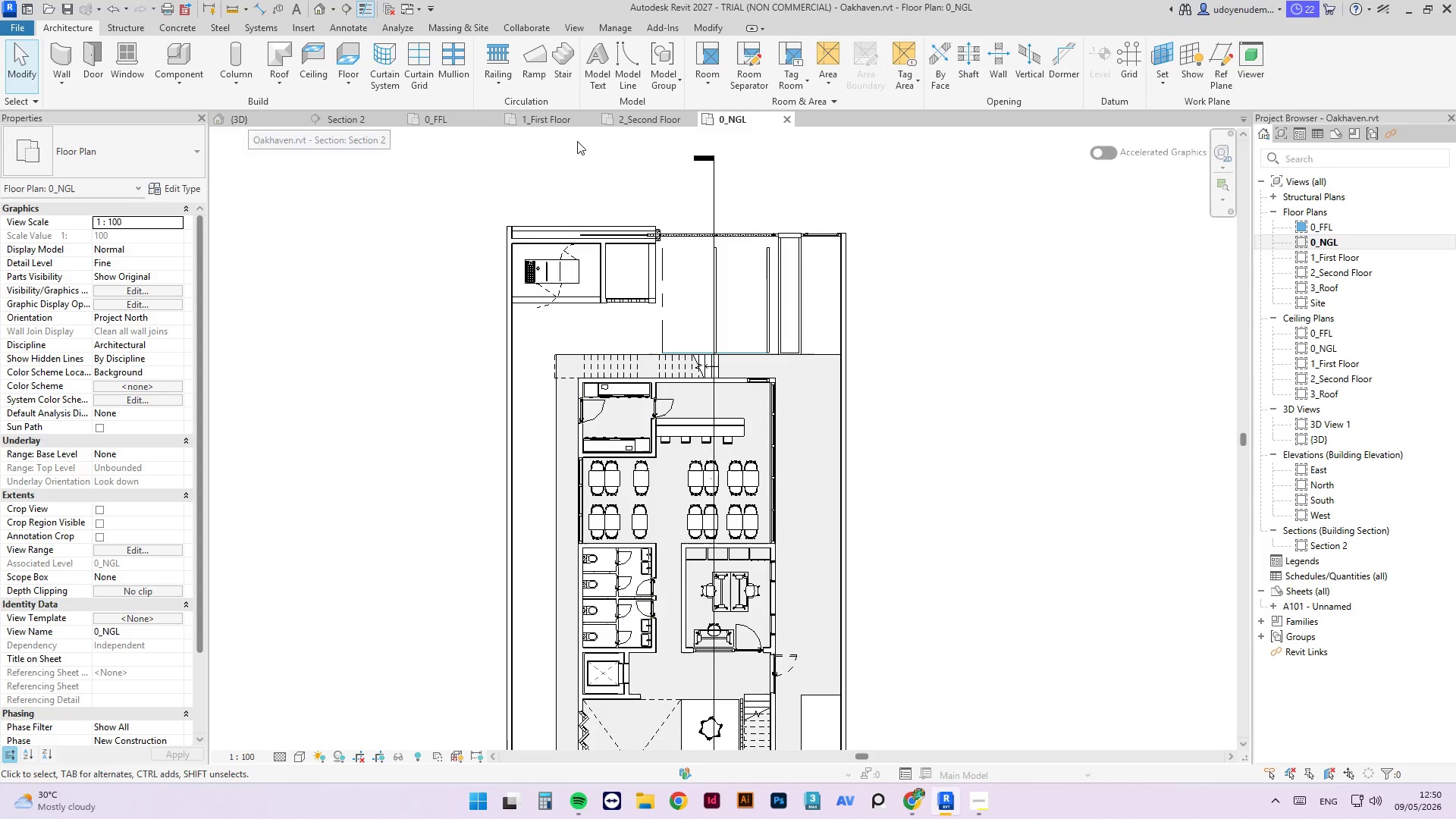 
scroll: coordinate [794, 238], scroll_direction: up, amount: 3.0
 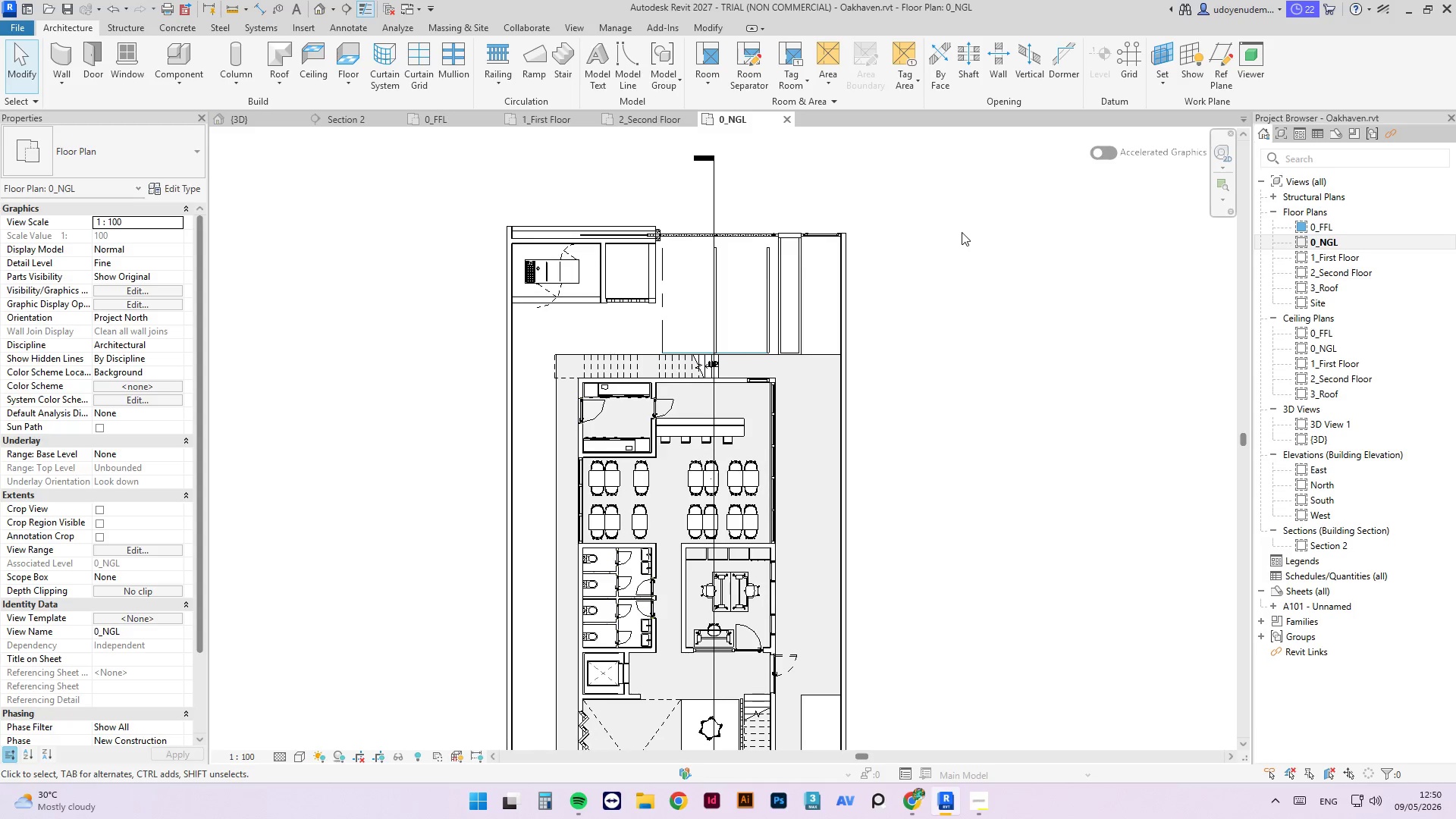 
left_click([345, 52])
 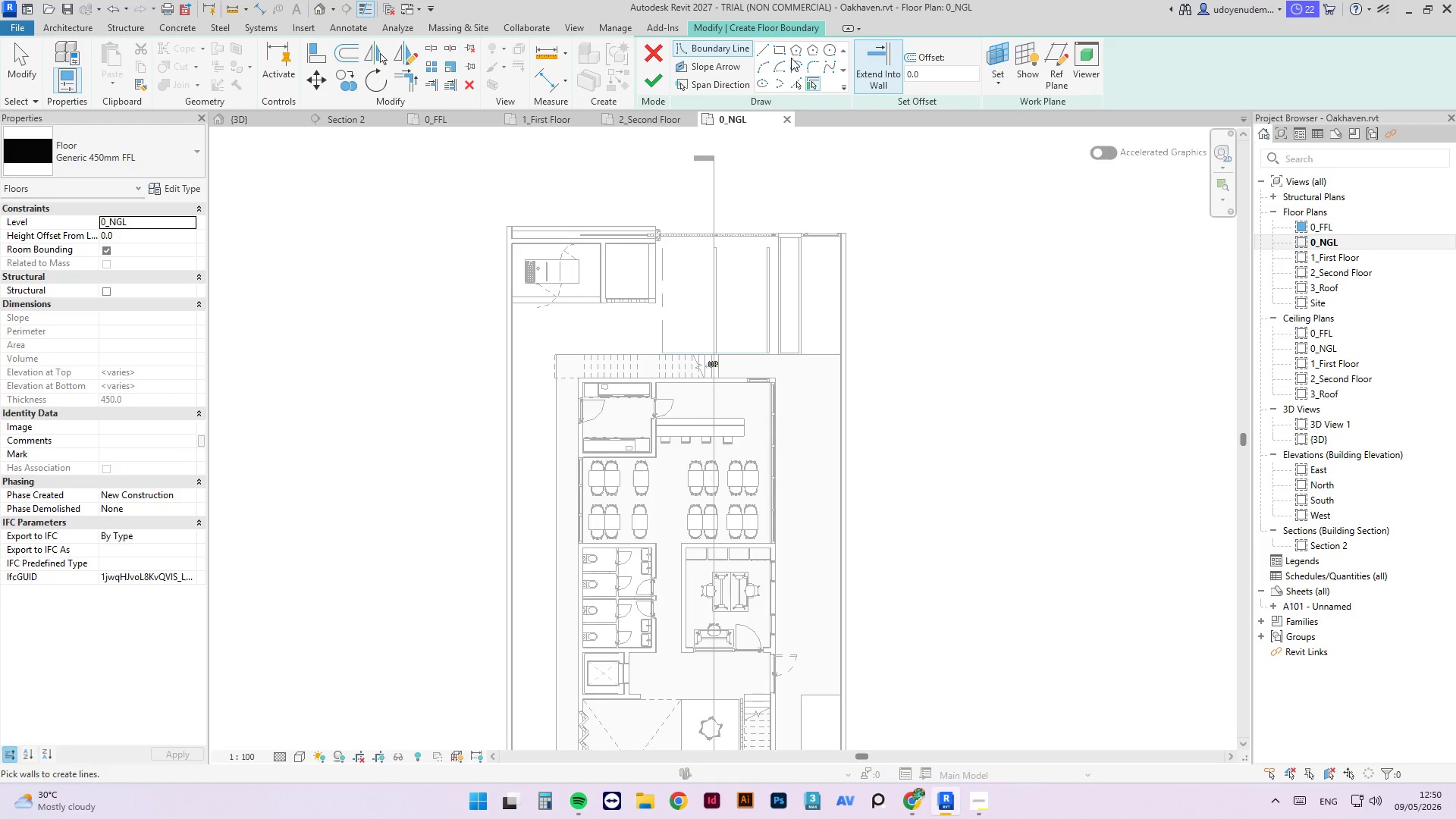 
left_click([781, 46])
 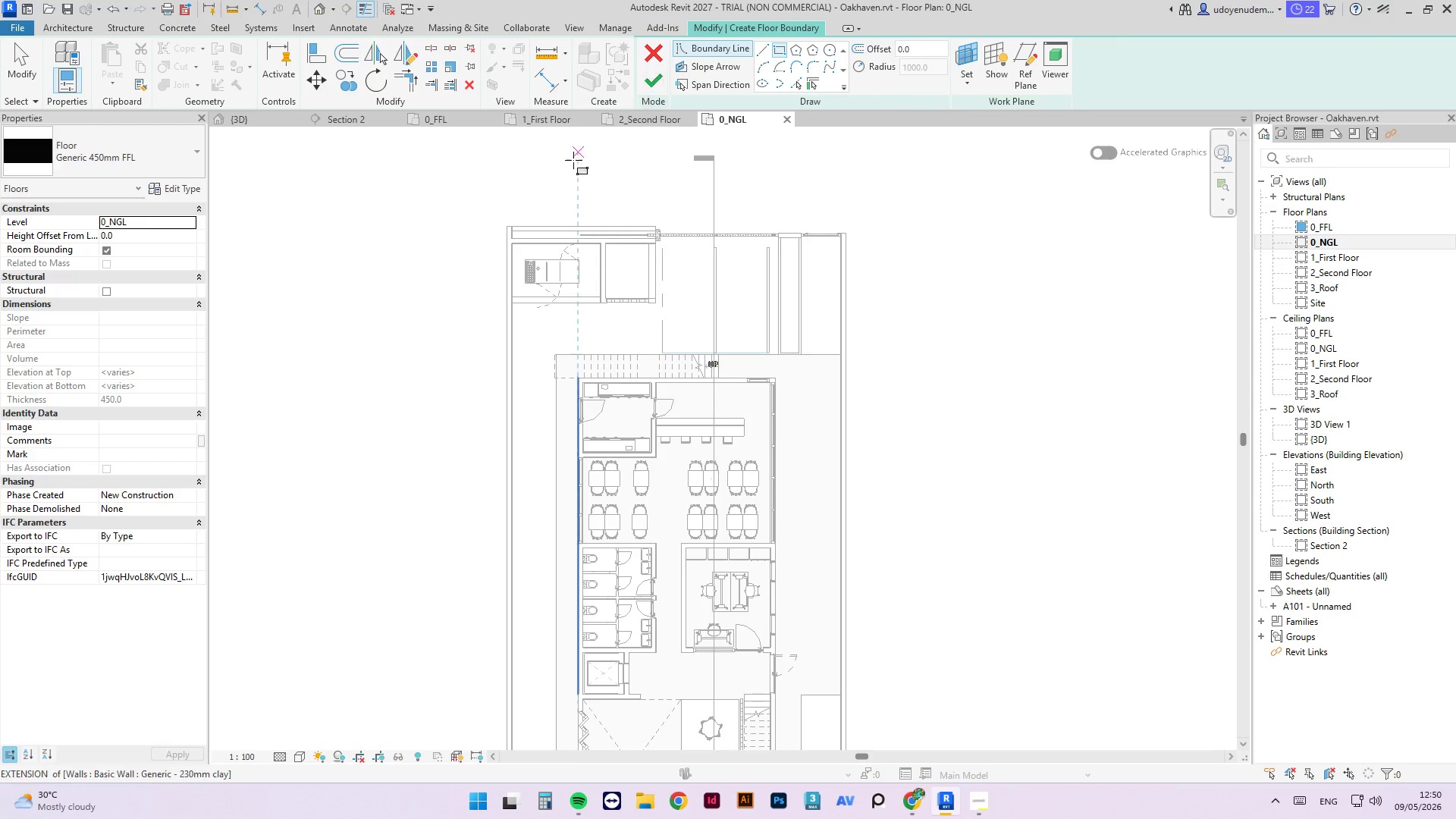 
scroll: coordinate [941, 249], scroll_direction: up, amount: 19.0
 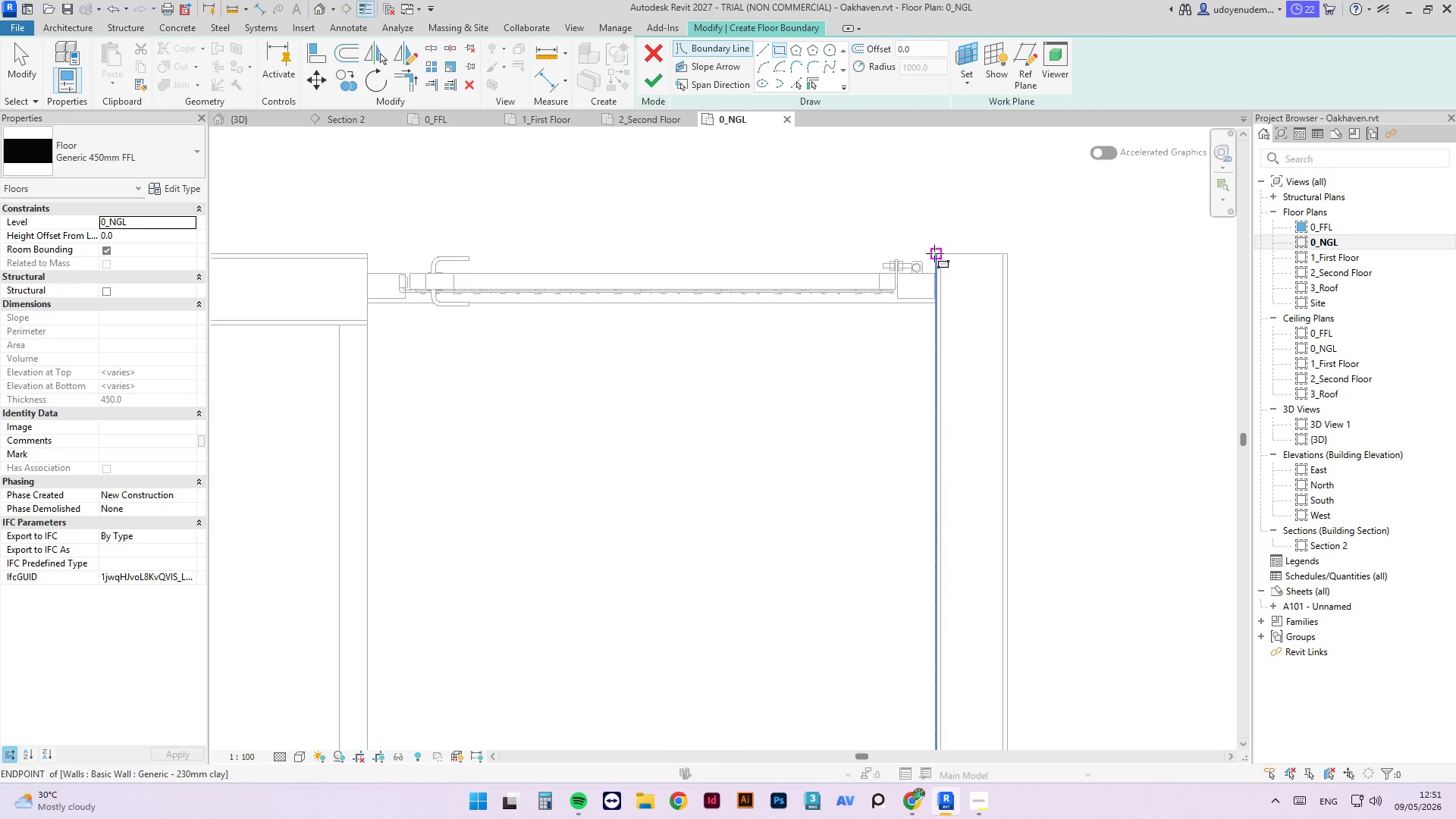 
left_click_drag(start_coordinate=[934, 253], to_coordinate=[720, 617])
 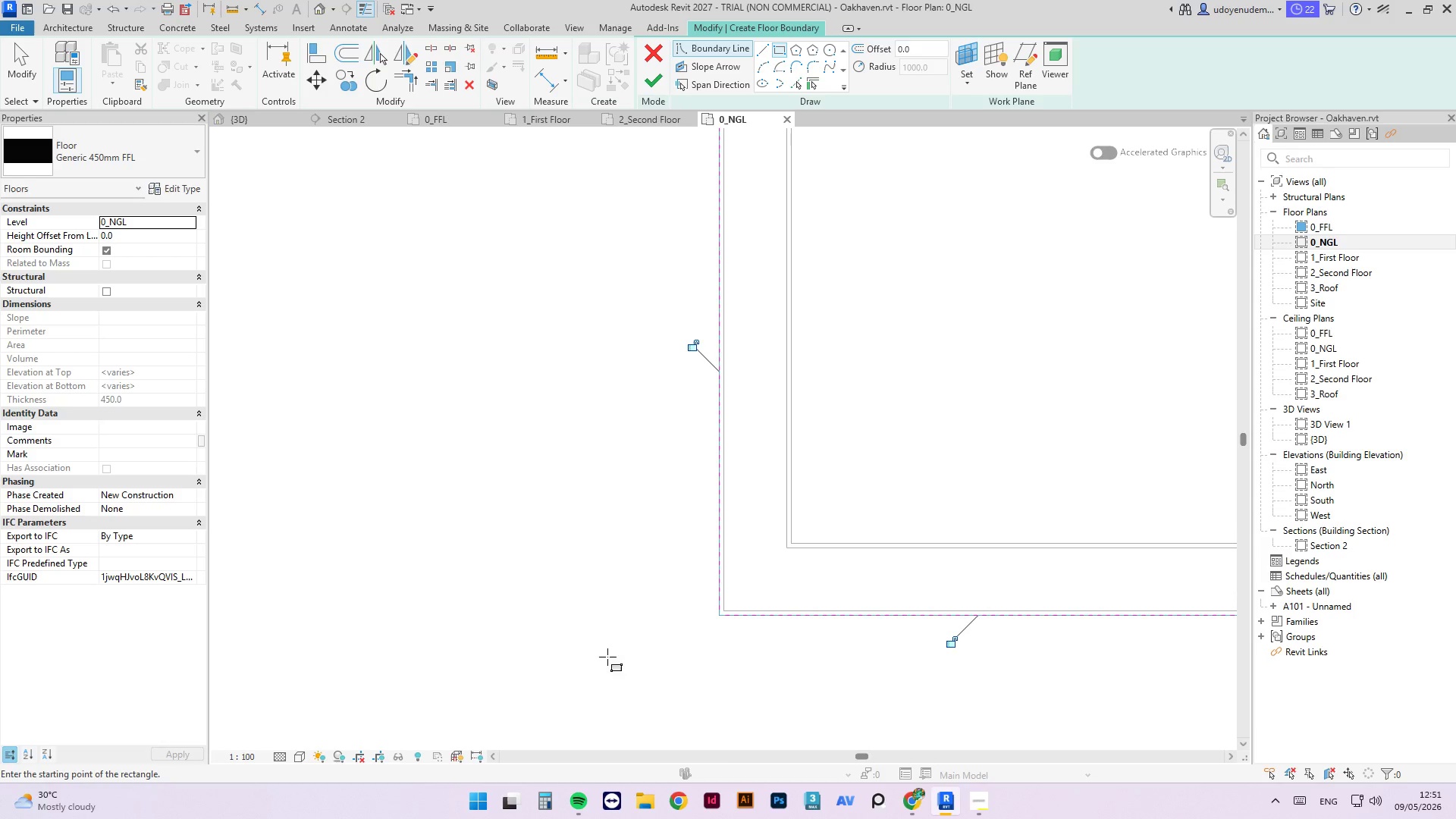 
scroll: coordinate [1016, 181], scroll_direction: down, amount: 24.0
 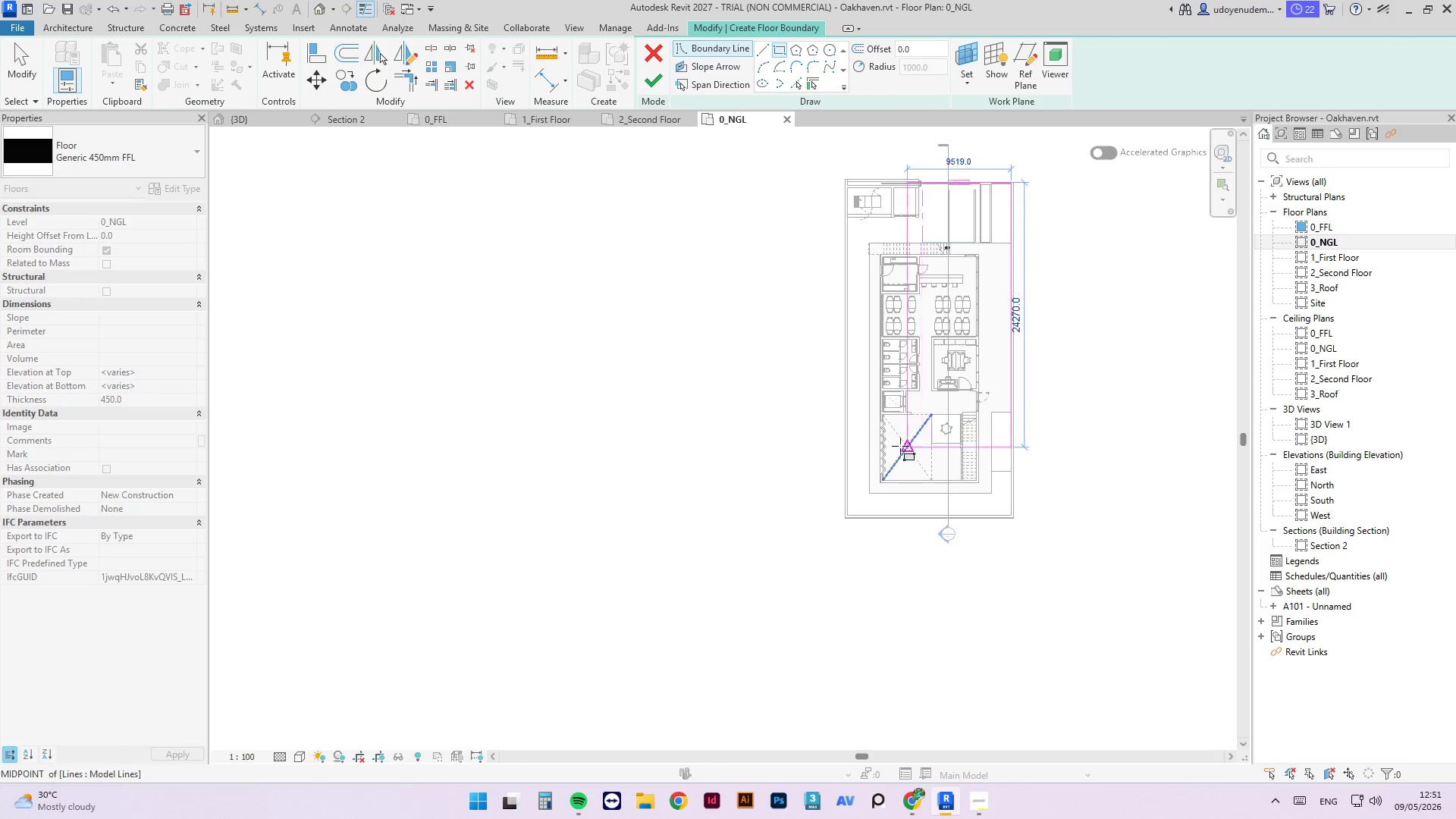 
scroll: coordinate [808, 530], scroll_direction: up, amount: 24.0
 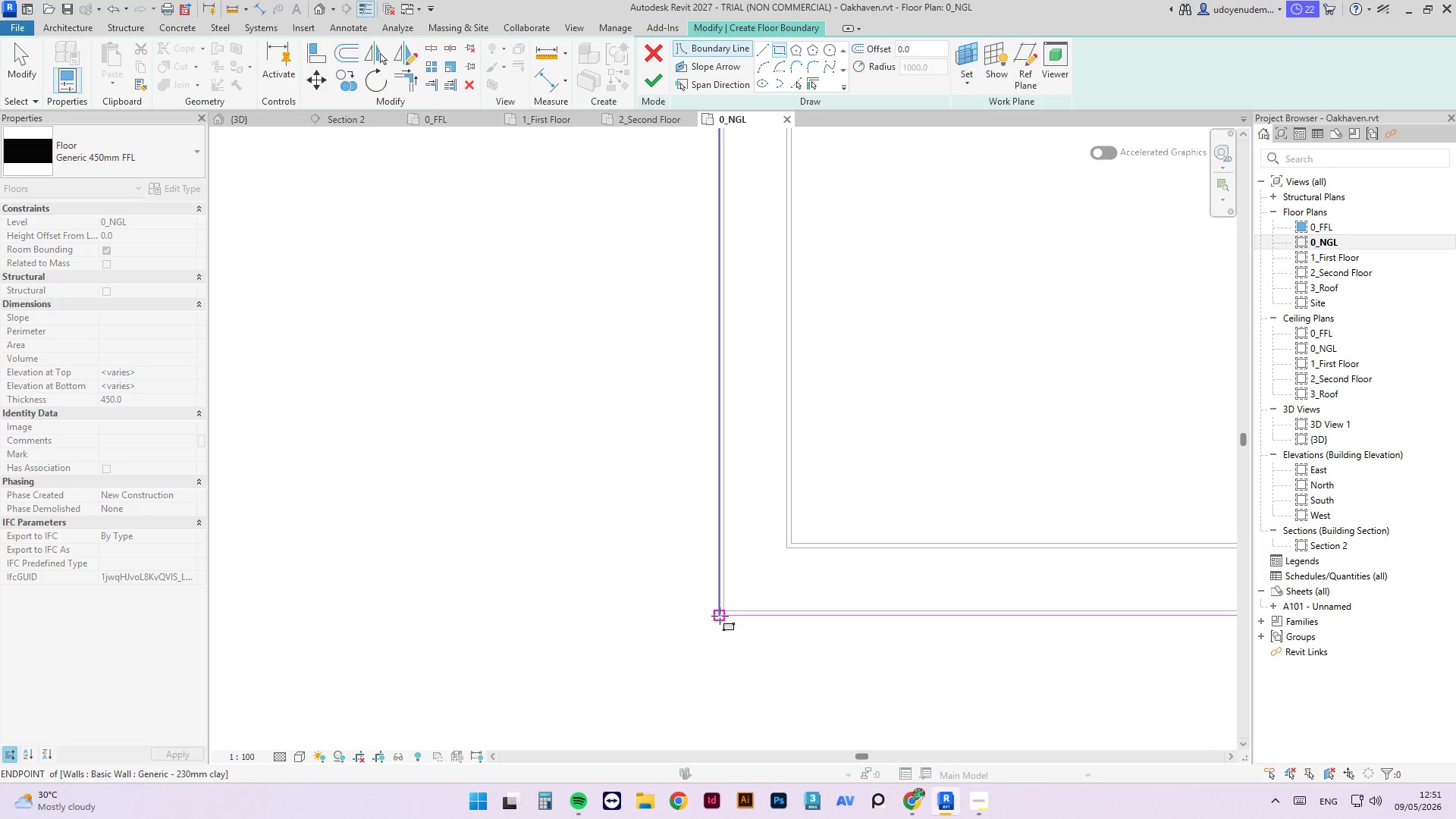 
left_click([720, 617])
 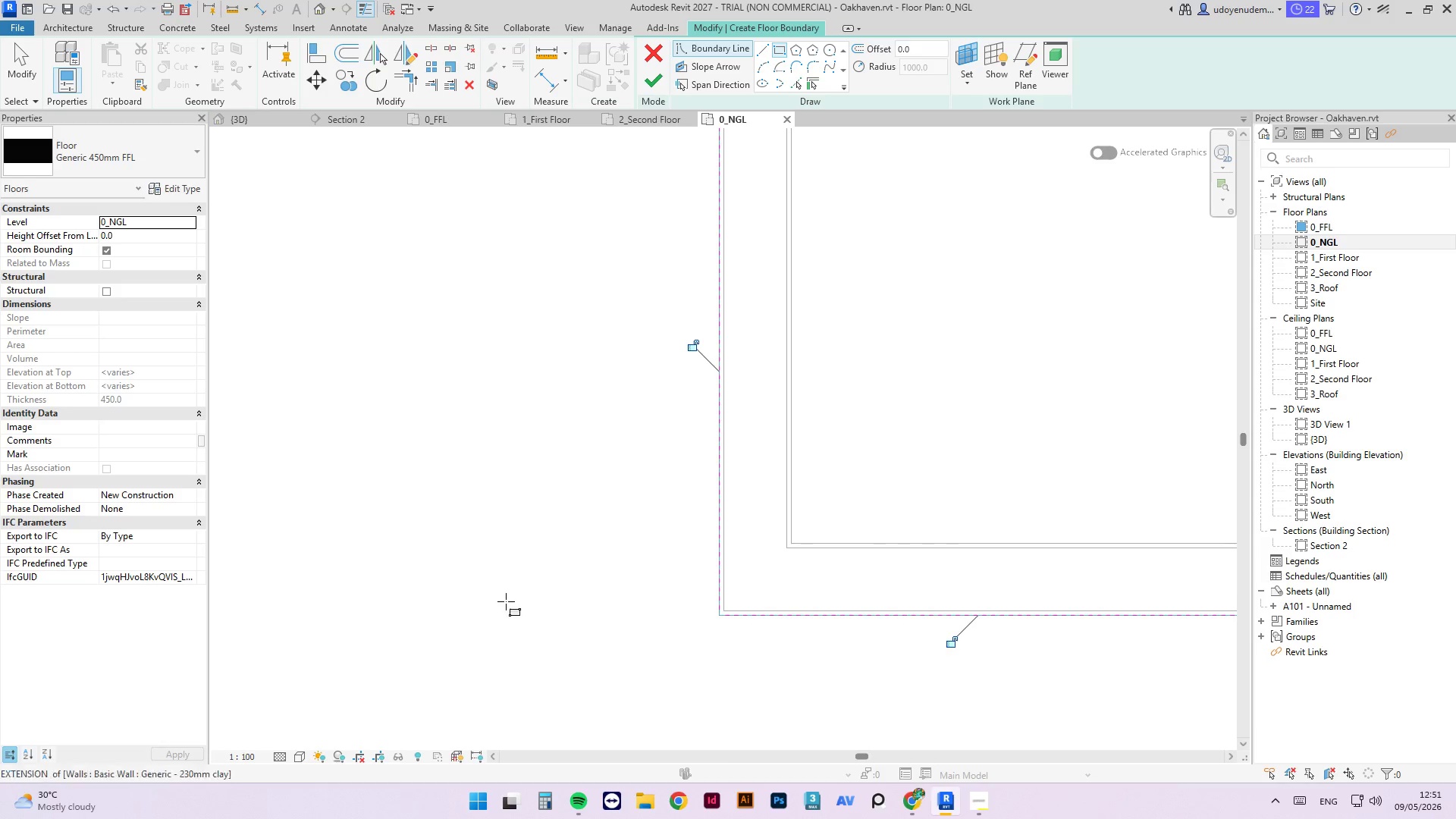 
scroll: coordinate [487, 610], scroll_direction: down, amount: 14.0
 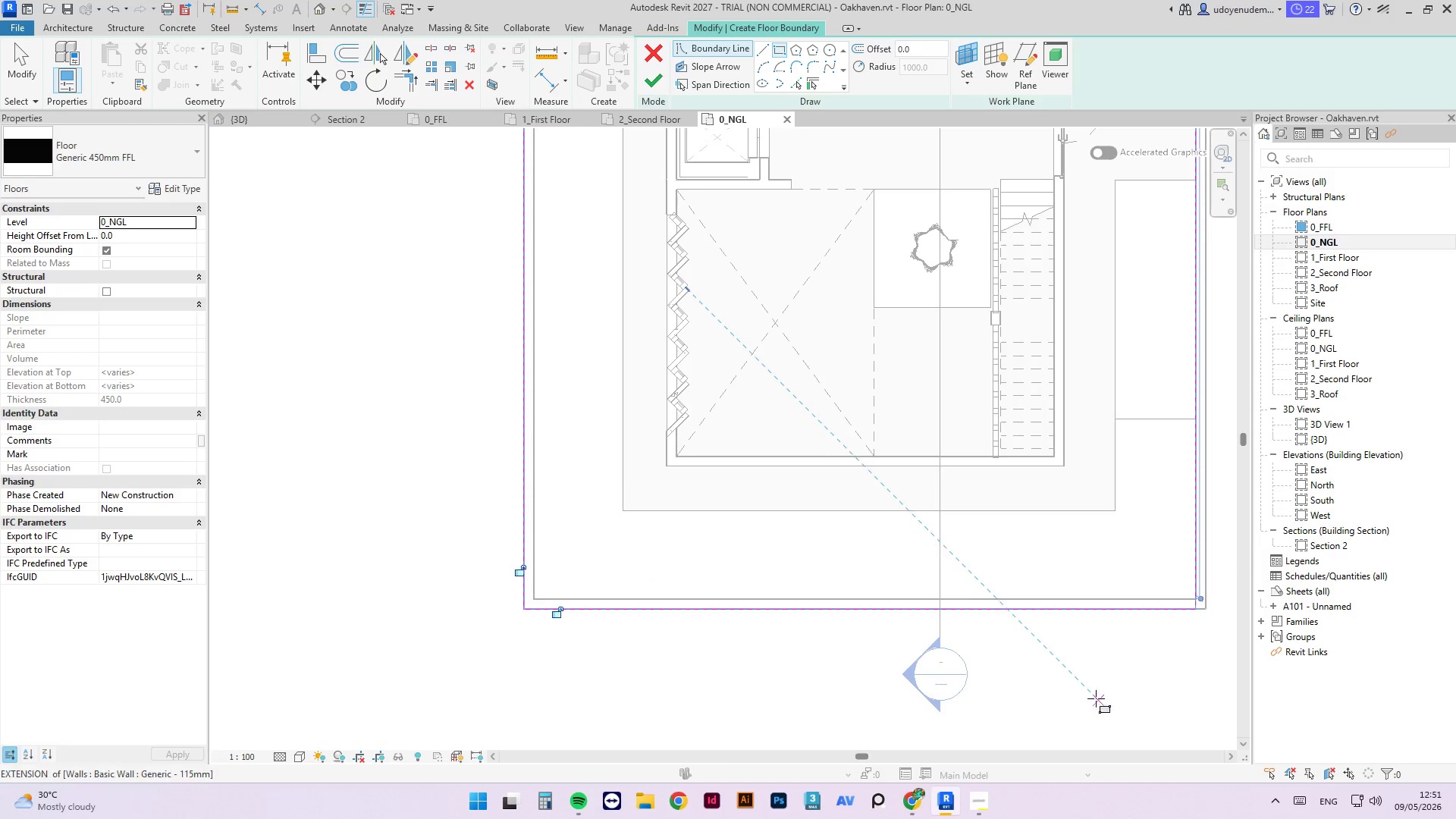 
key(Escape)
 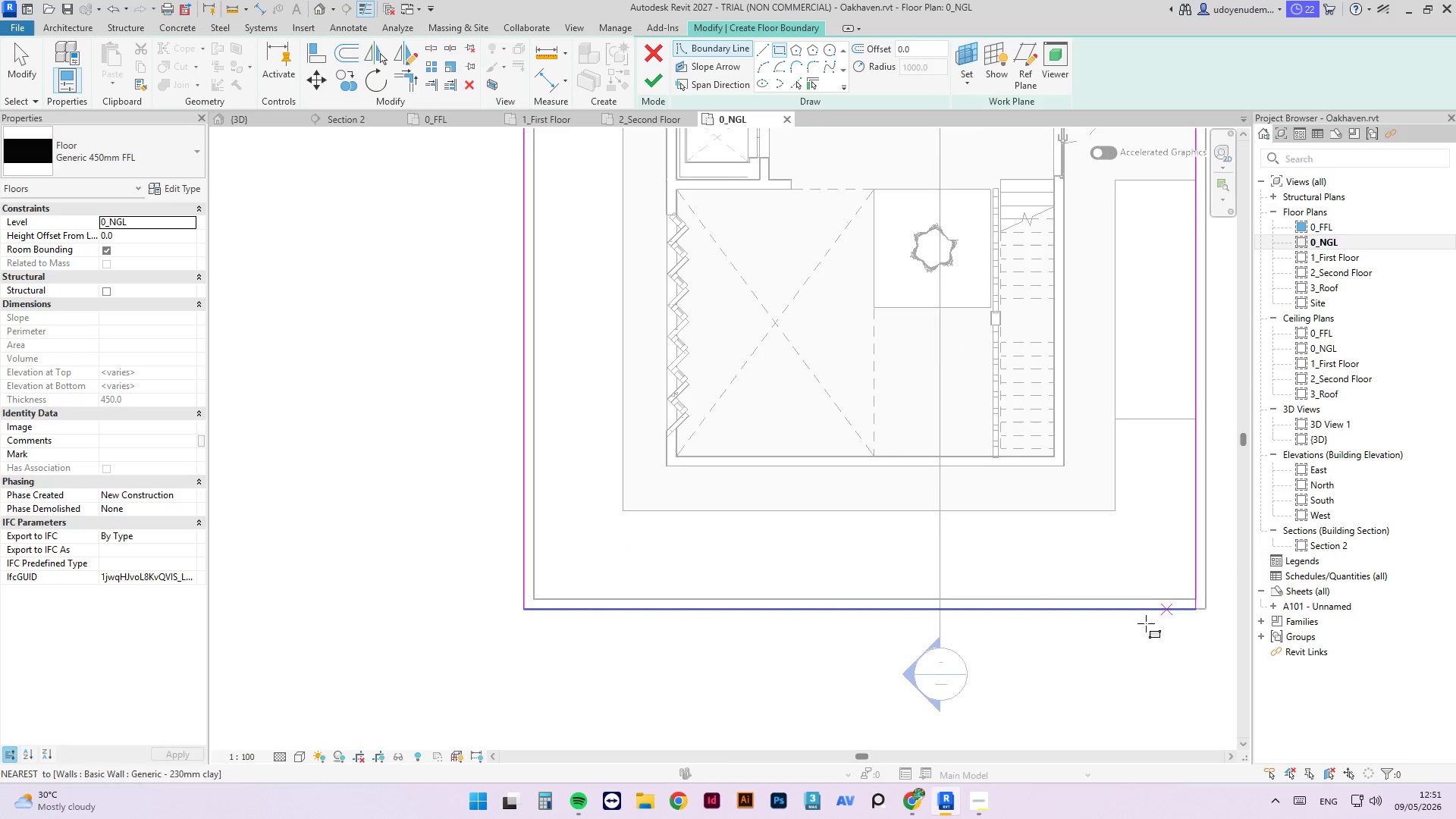 
scroll: coordinate [886, 735], scroll_direction: down, amount: 4.0
 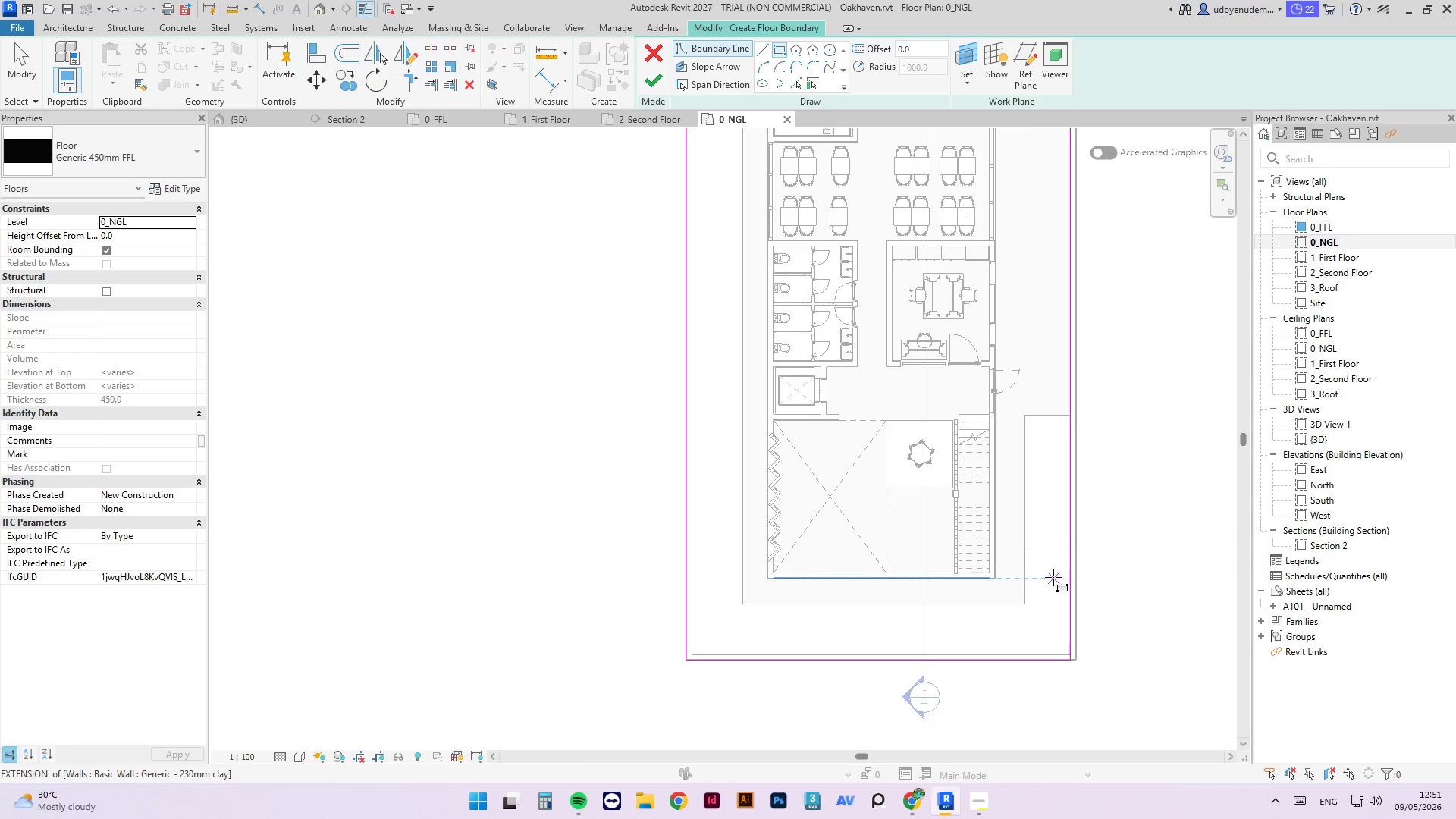 
type(md)
 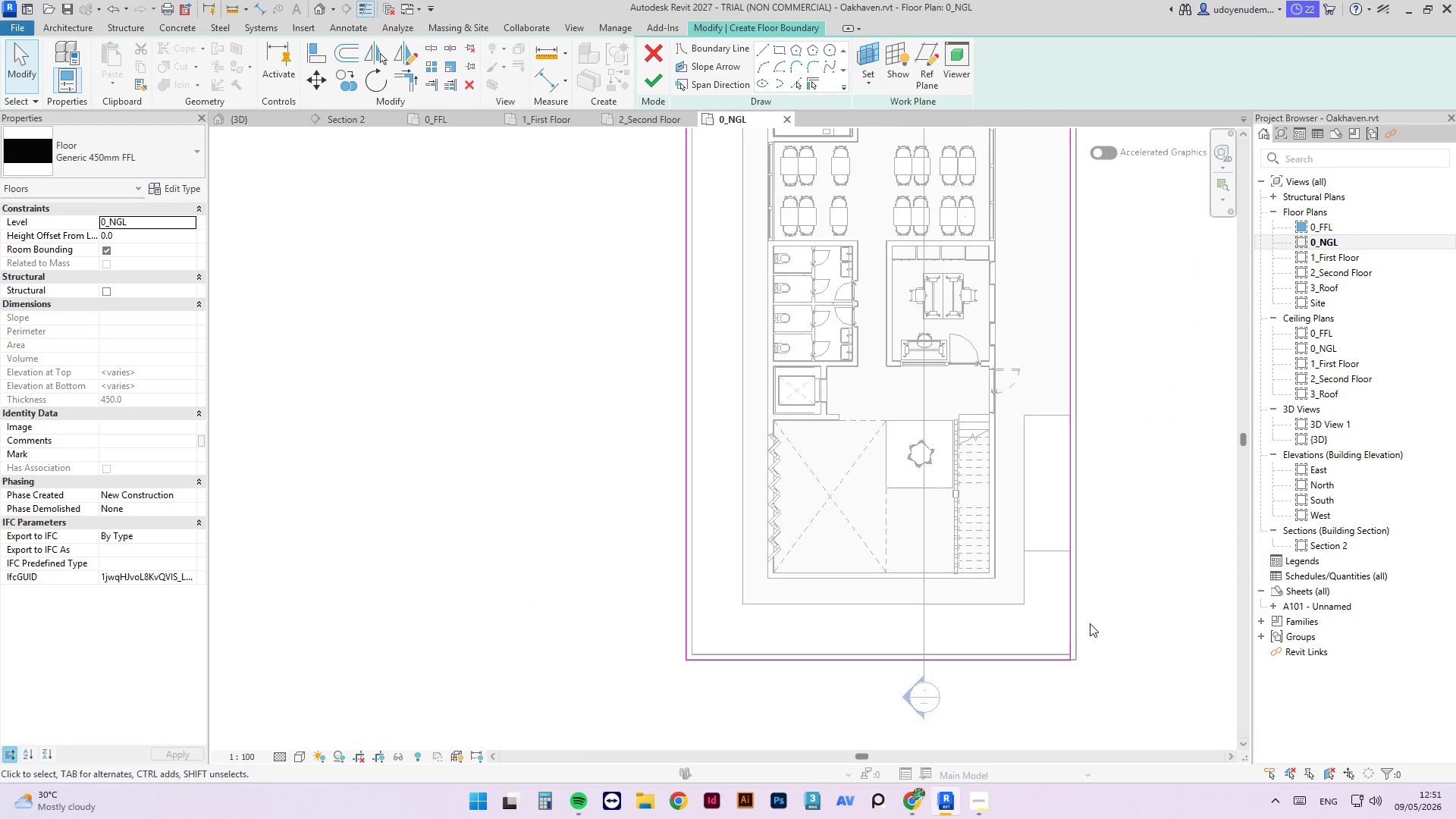 
left_click_drag(start_coordinate=[1072, 677], to_coordinate=[1124, 677])
 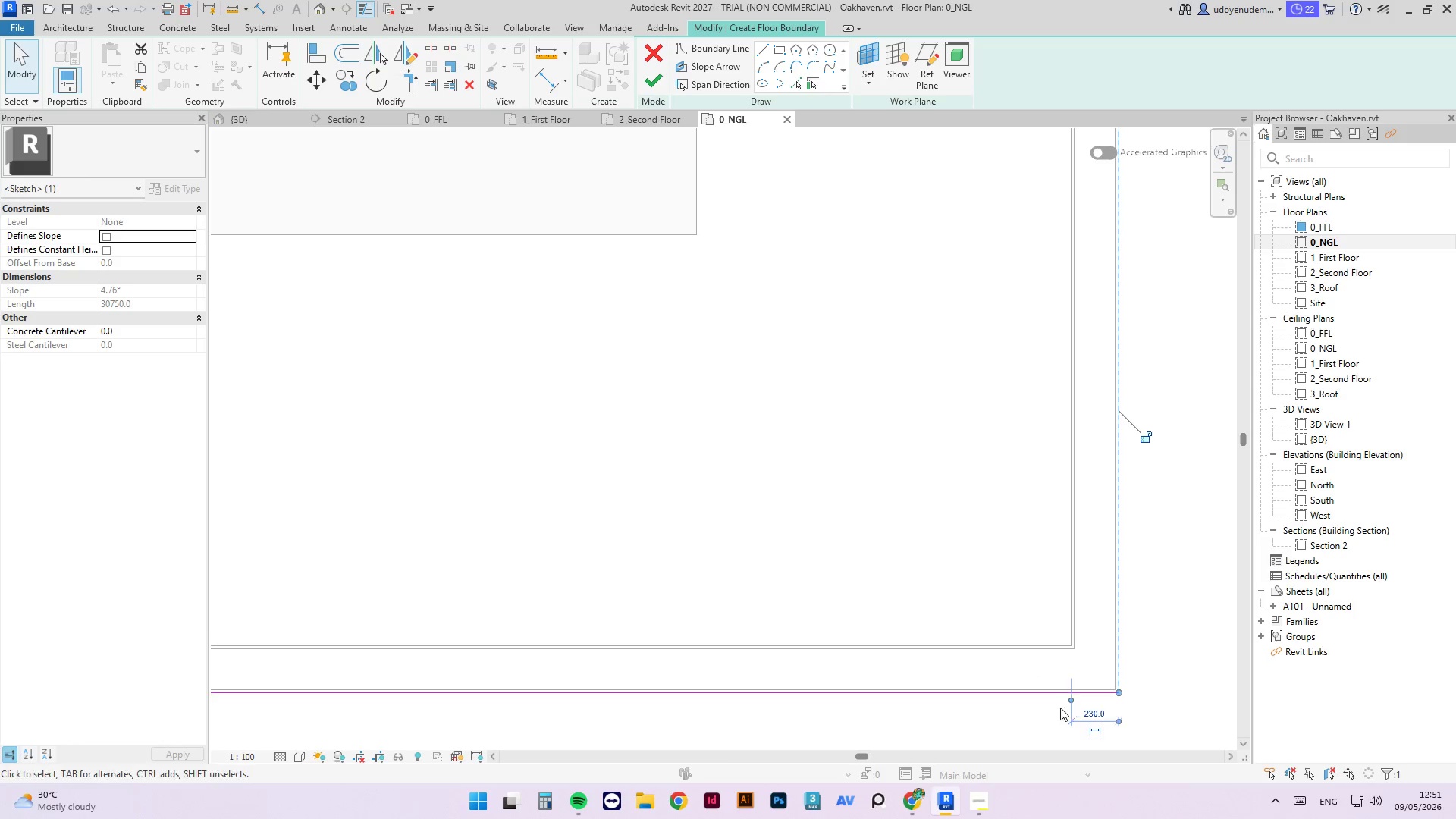 
scroll: coordinate [1068, 684], scroll_direction: up, amount: 15.0
 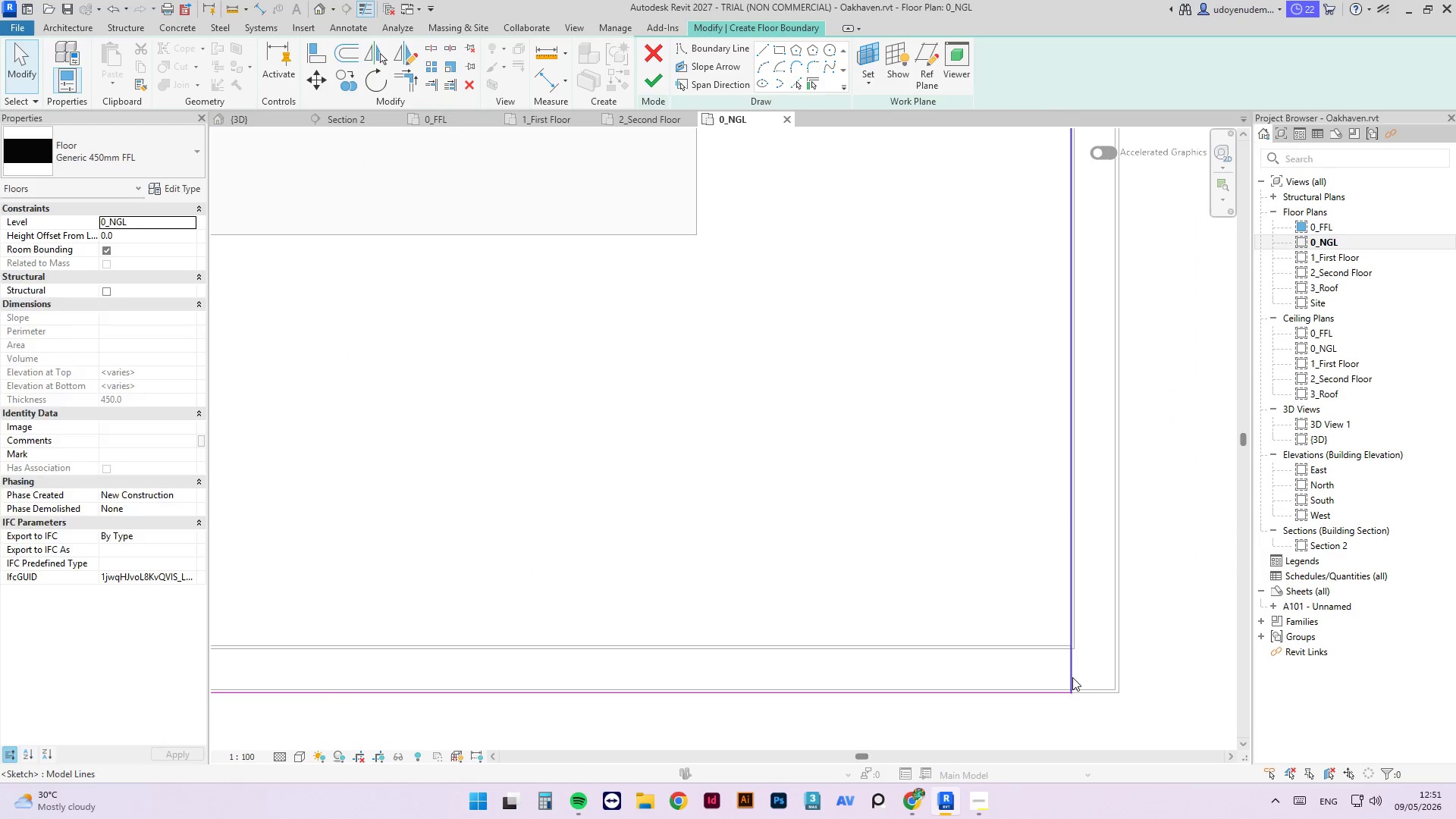 
scroll: coordinate [1026, 701], scroll_direction: down, amount: 20.0
 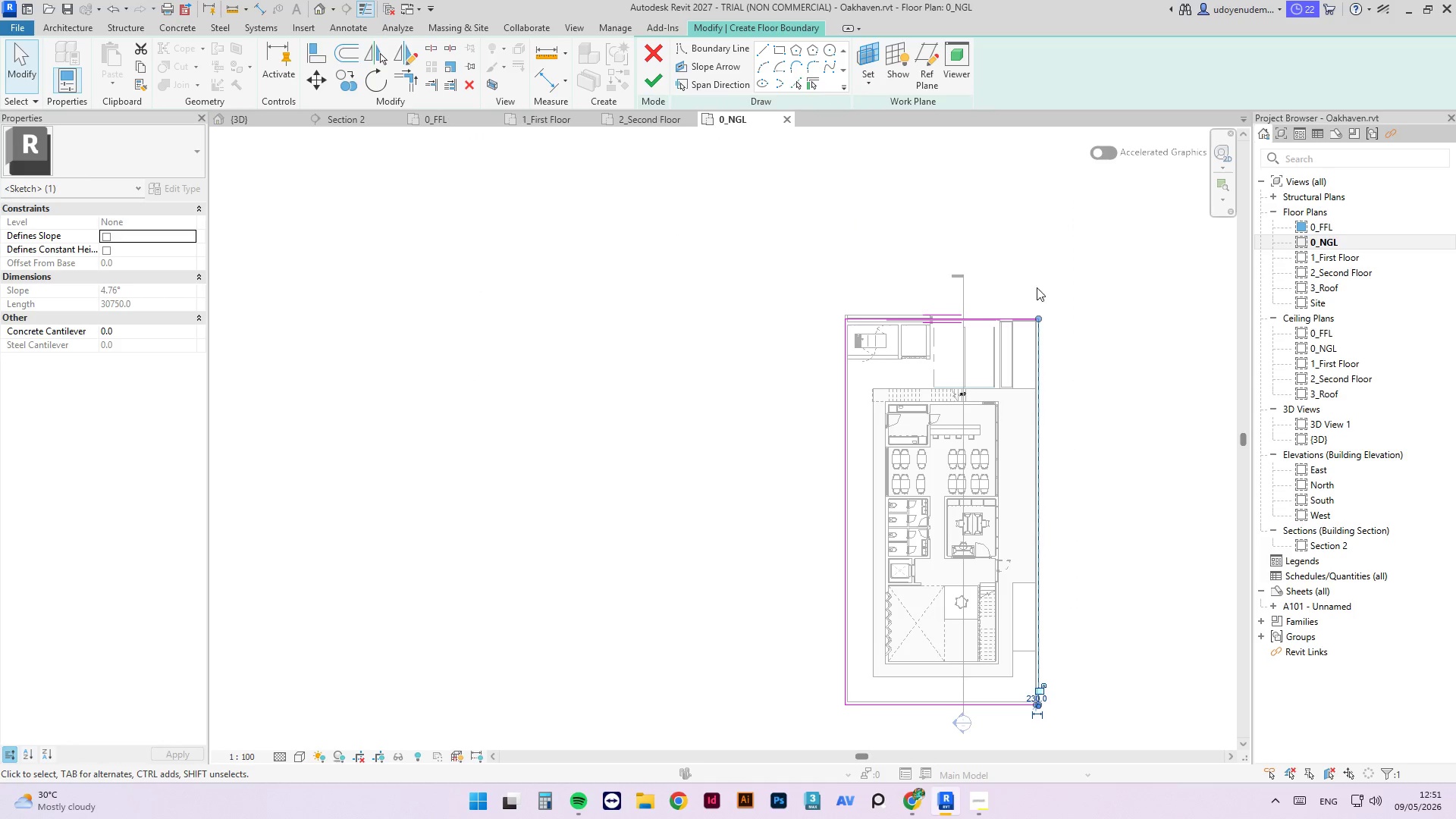 
scroll: coordinate [1015, 330], scroll_direction: up, amount: 23.0
 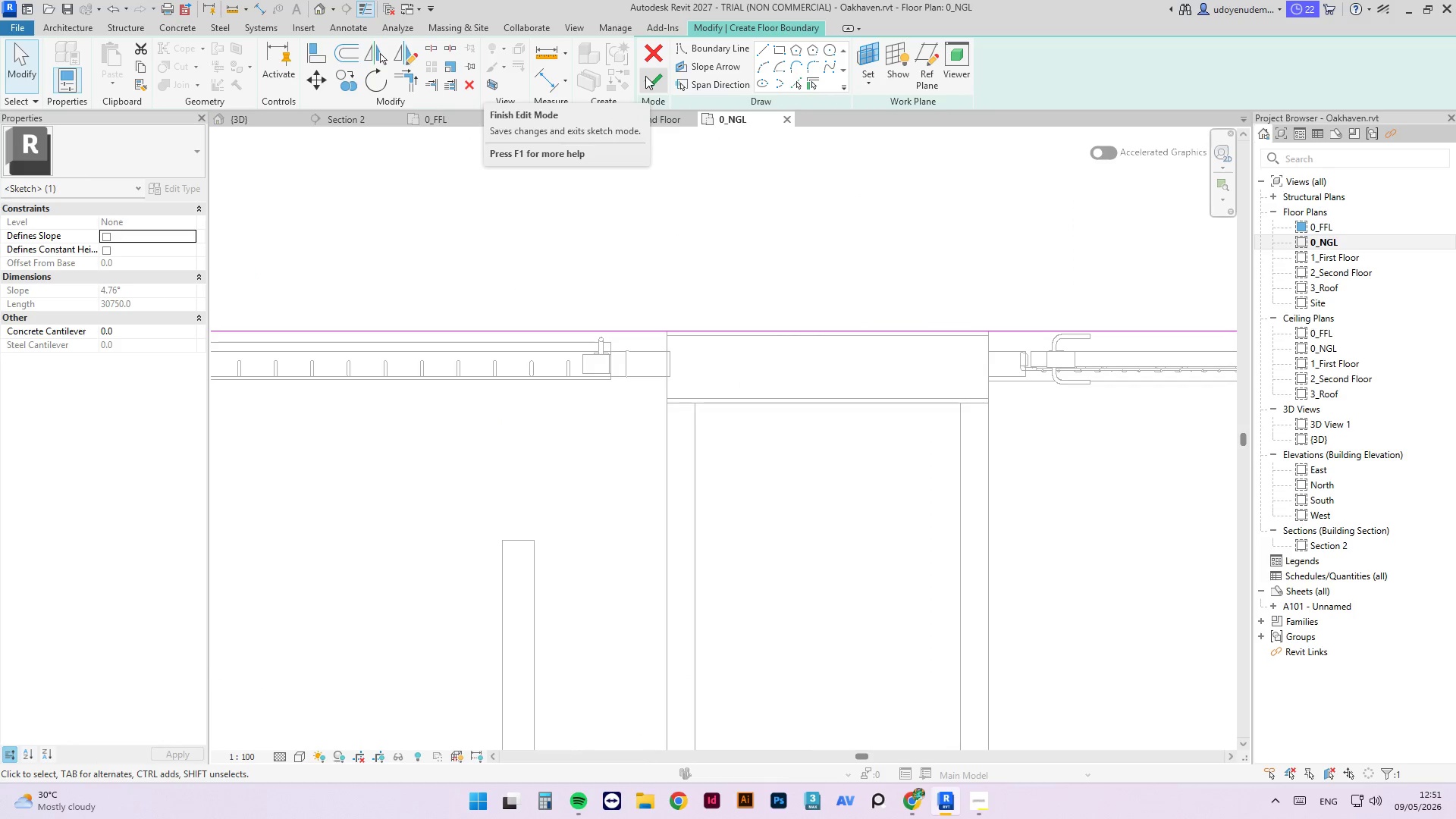 
left_click([645, 76])
 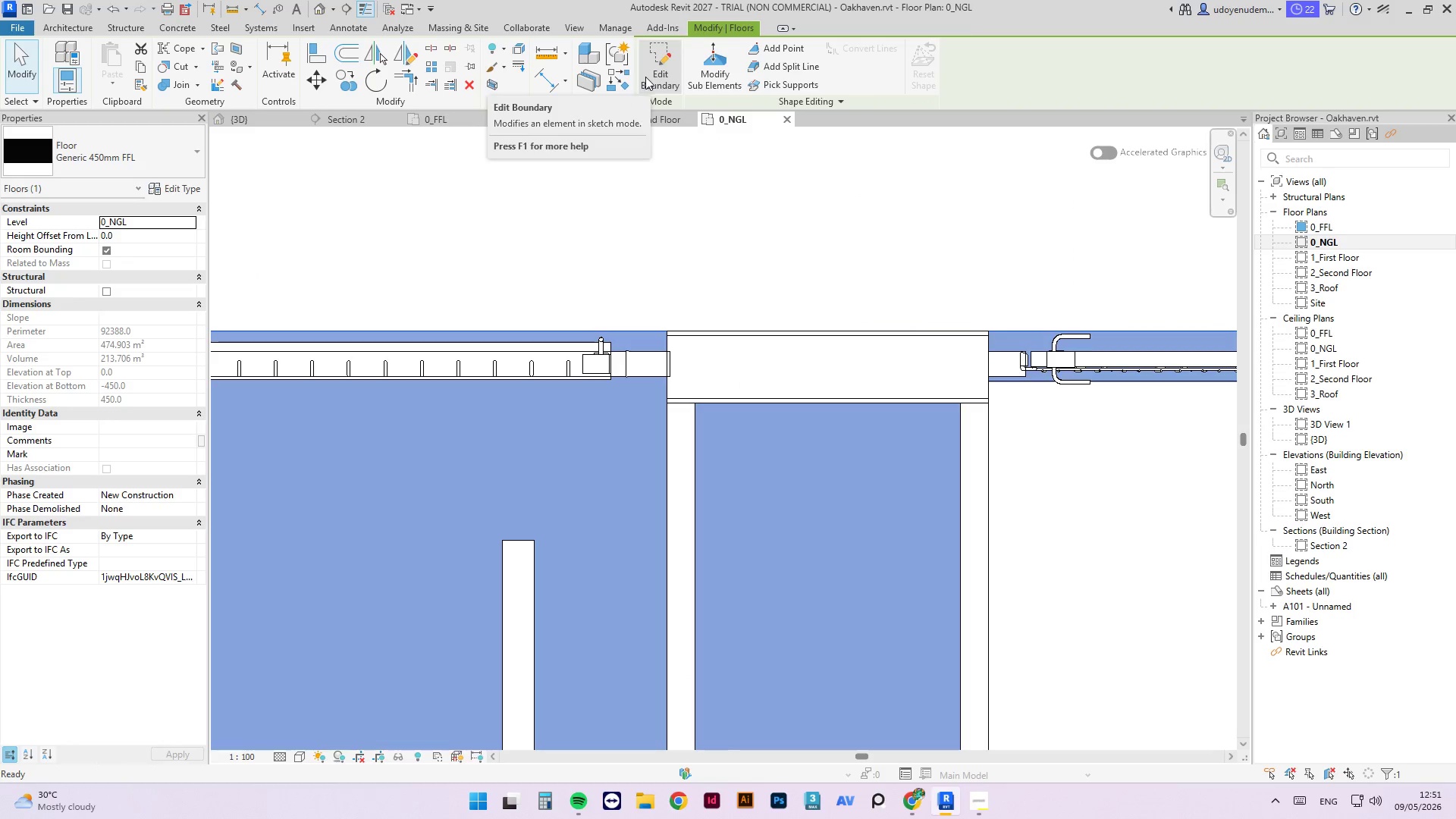 
scroll: coordinate [717, 303], scroll_direction: down, amount: 11.0
 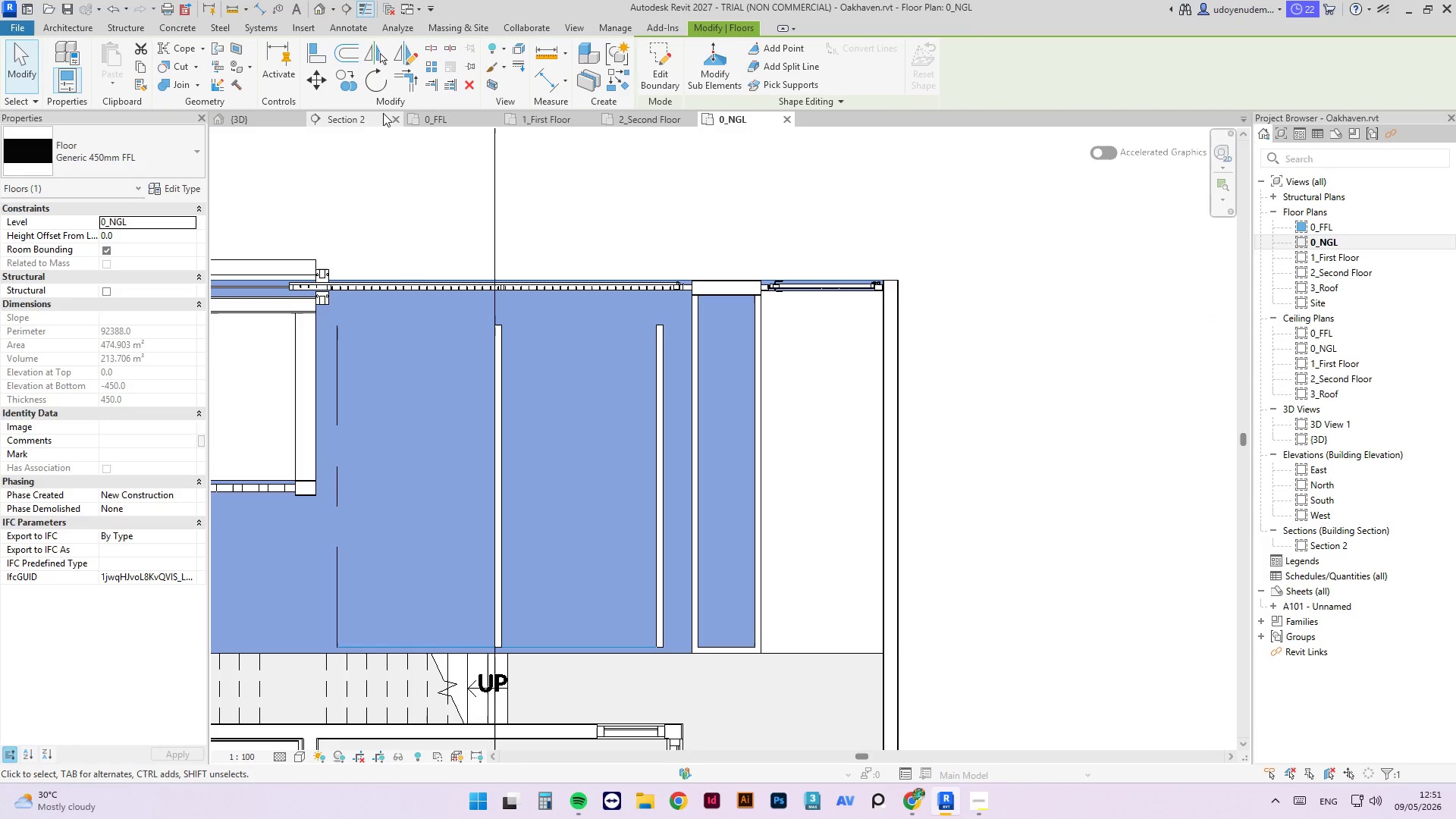 
left_click([381, 115])
 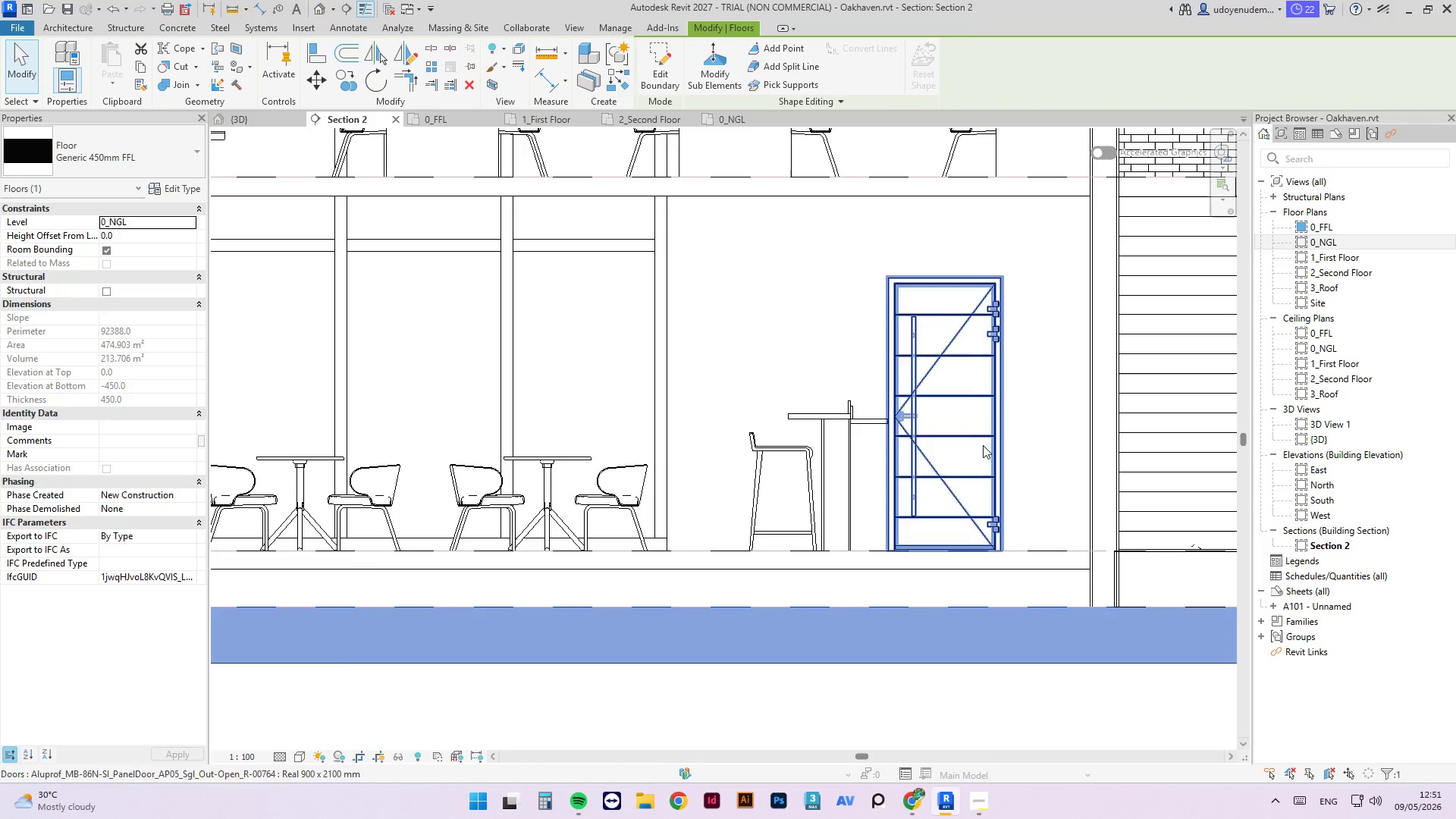 
left_click([964, 620])
 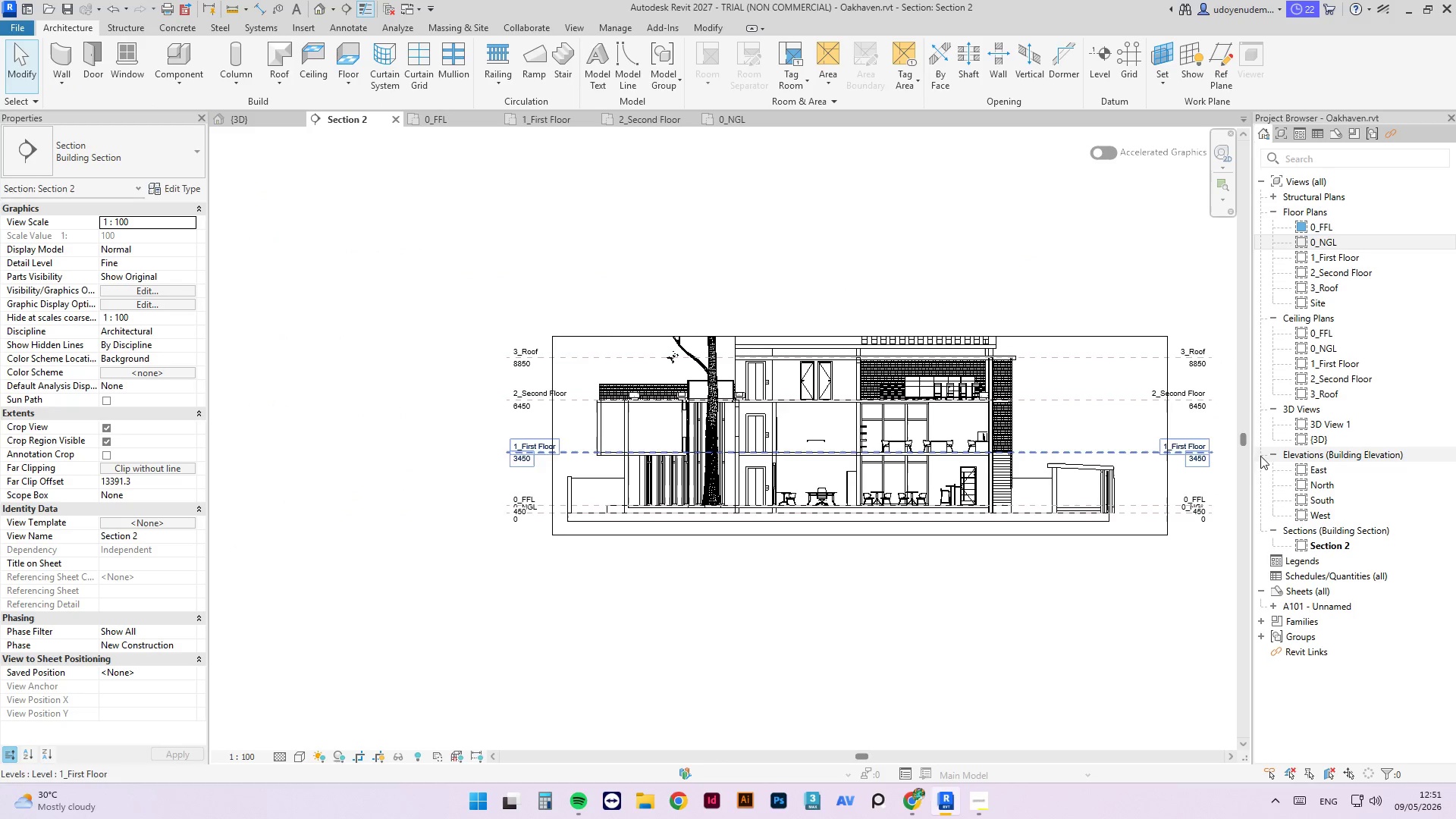 
scroll: coordinate [976, 521], scroll_direction: down, amount: 14.0
 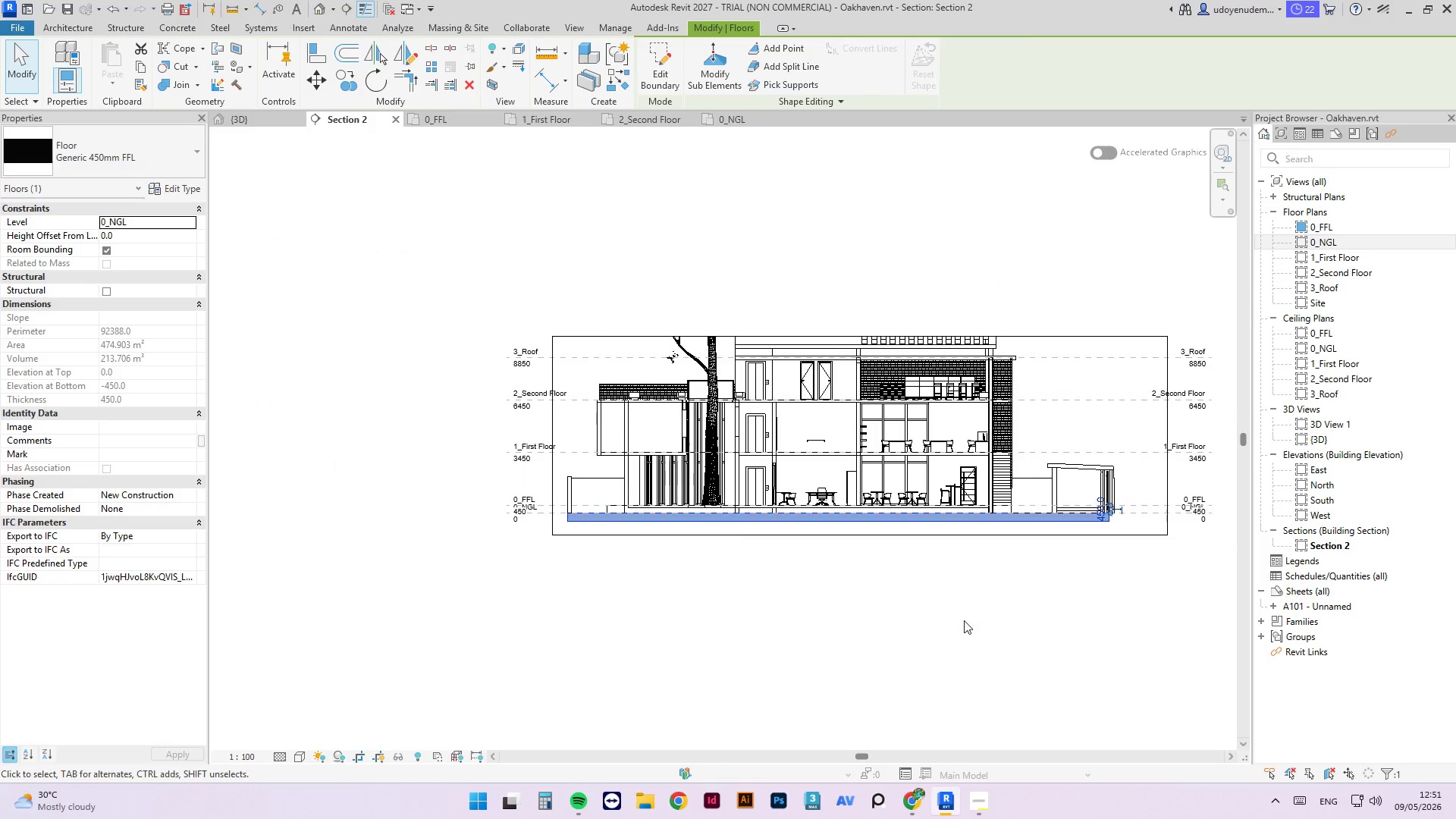 
scroll: coordinate [1080, 520], scroll_direction: up, amount: 12.0
 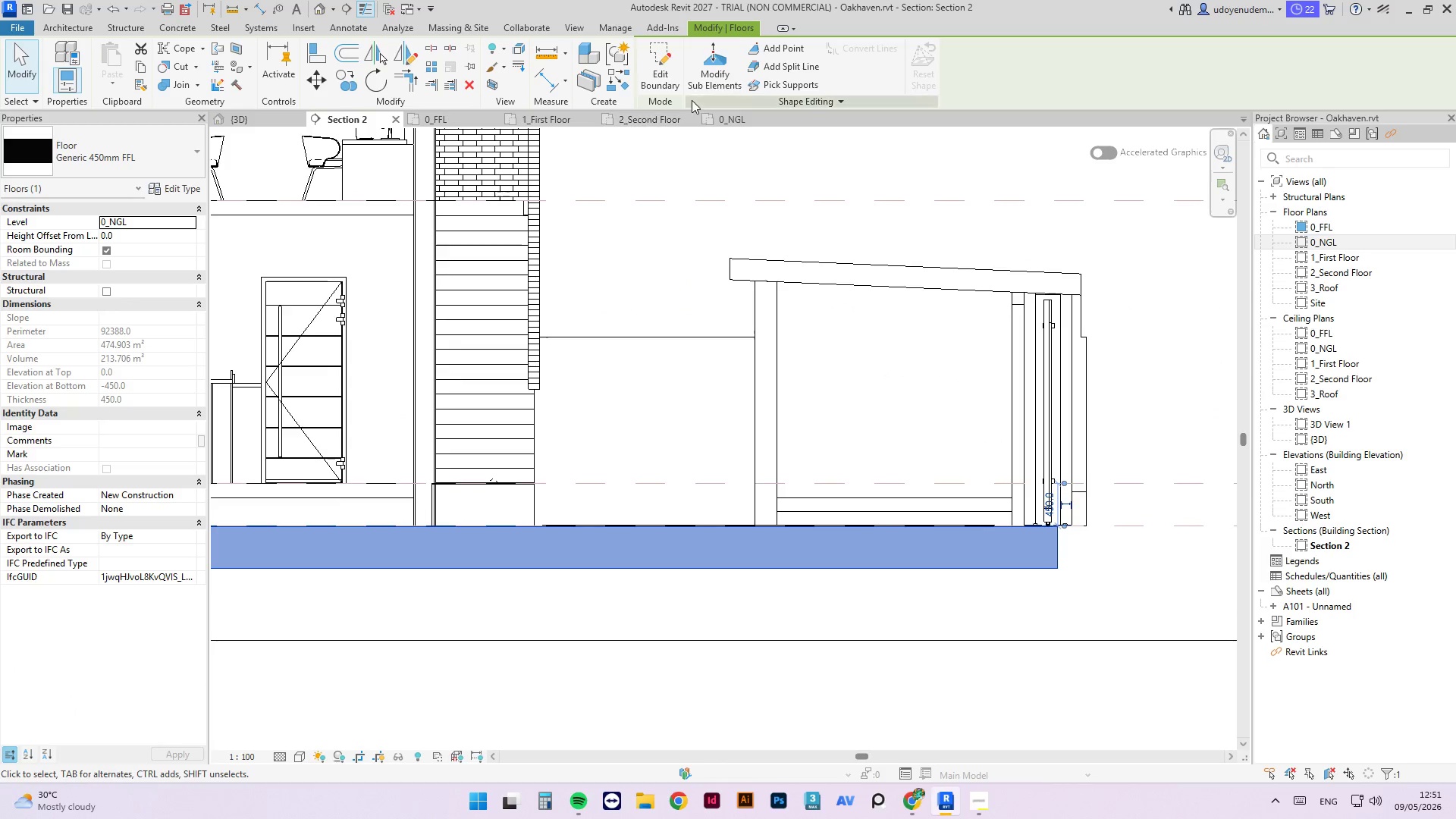 
left_click([672, 68])
 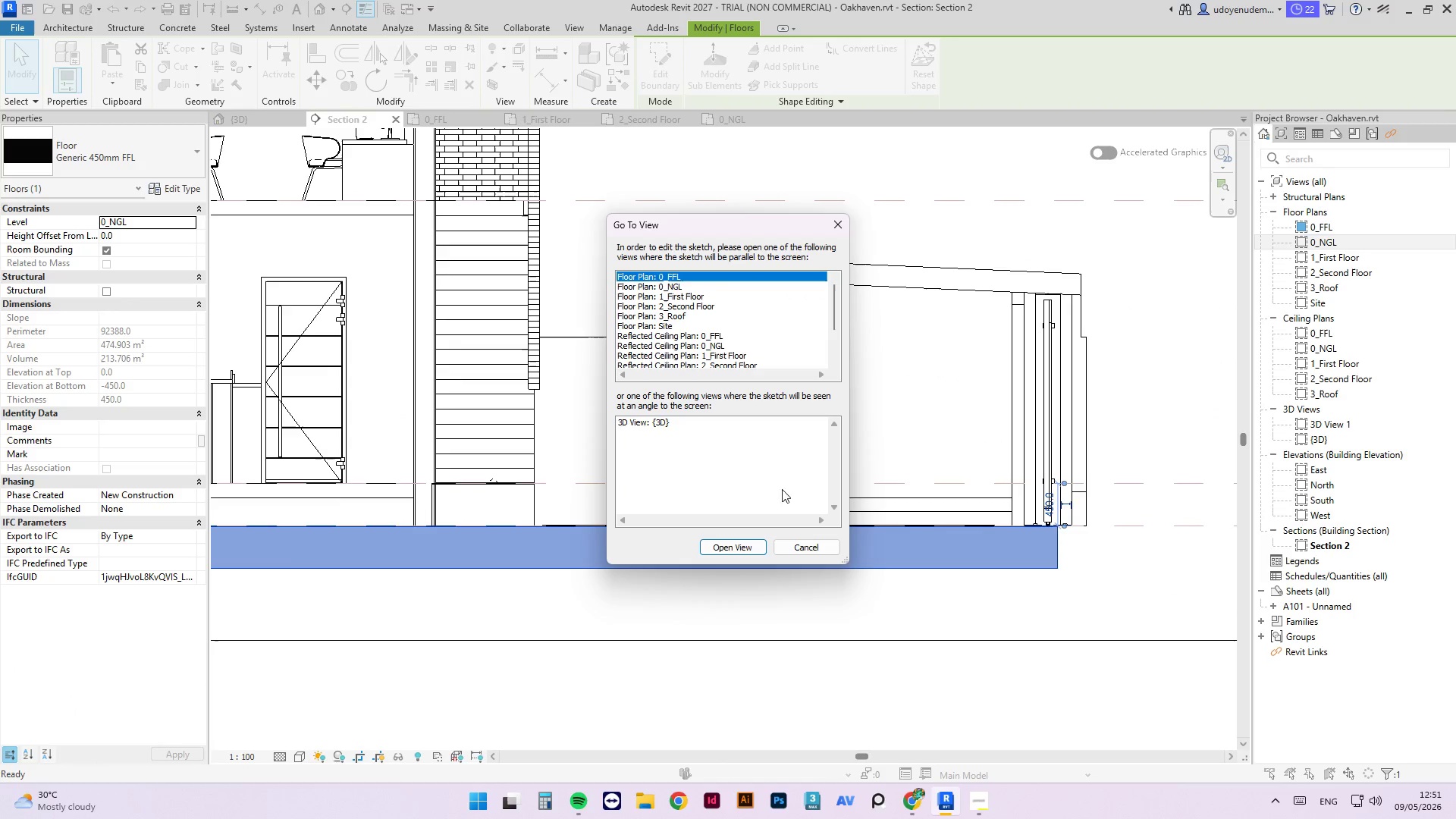 
left_click([817, 544])
 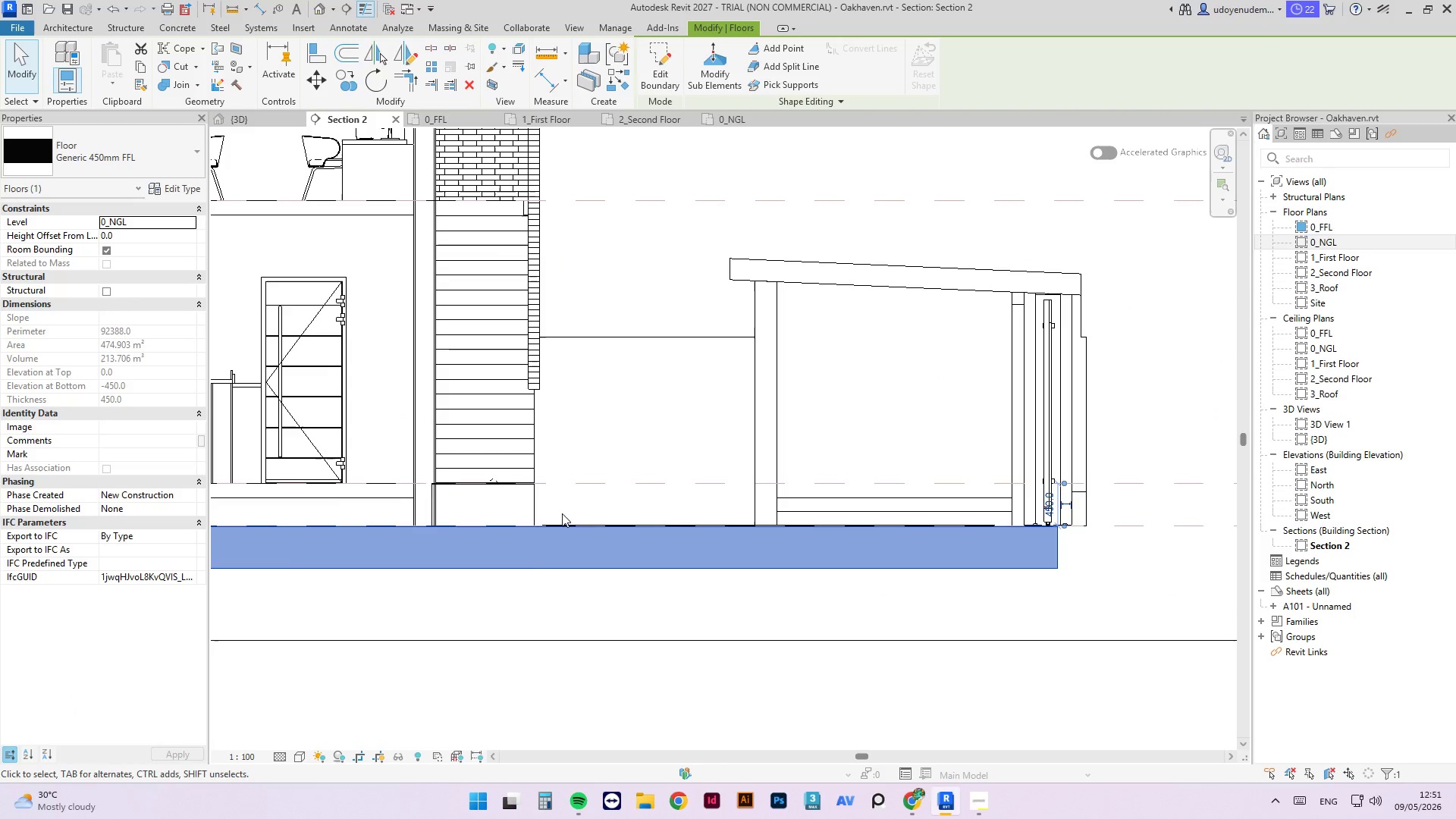 
scroll: coordinate [459, 495], scroll_direction: up, amount: 6.0
 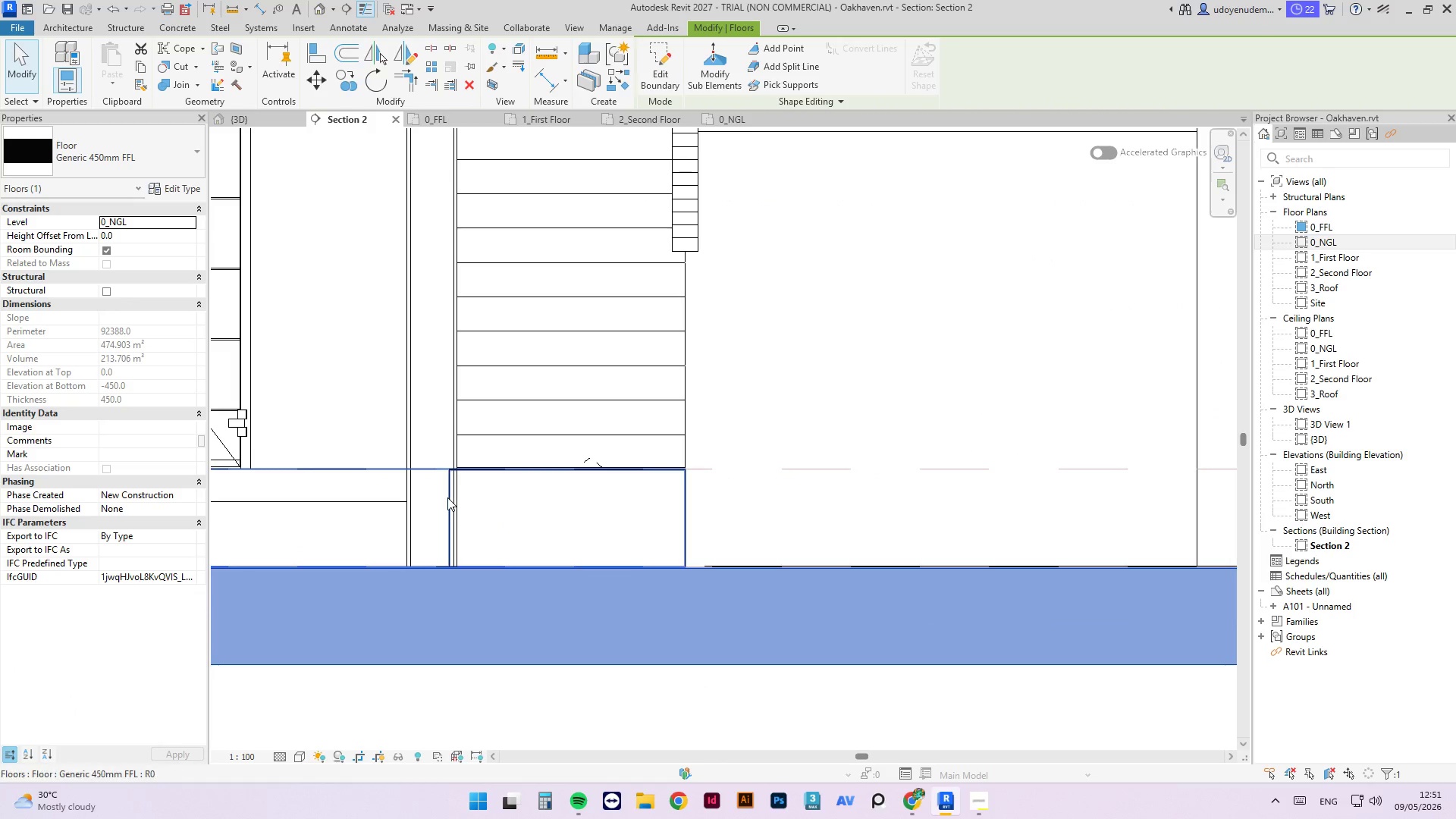 
left_click([447, 497])
 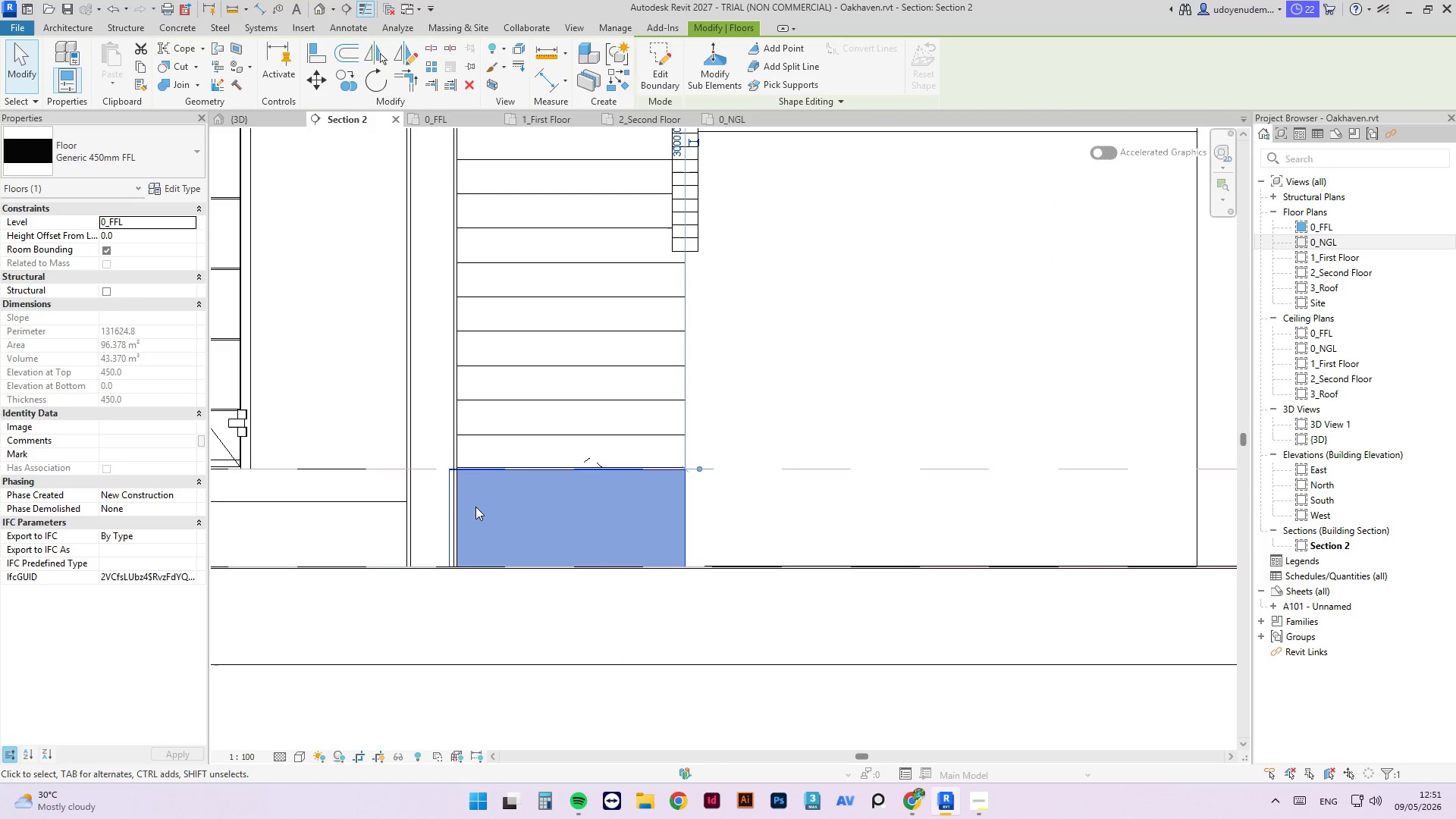 
scroll: coordinate [530, 416], scroll_direction: down, amount: 4.0
 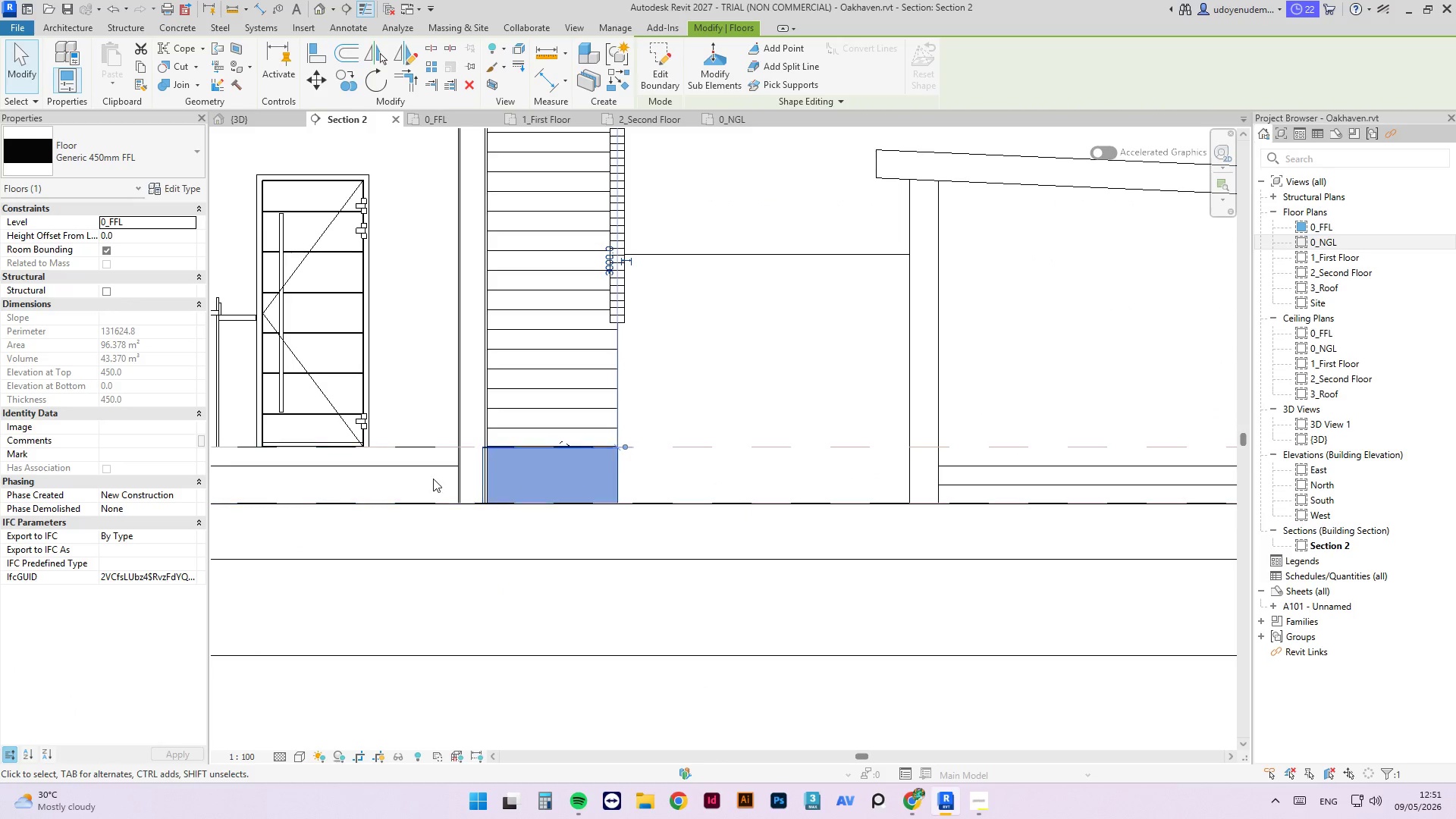 
scroll: coordinate [438, 491], scroll_direction: up, amount: 3.0
 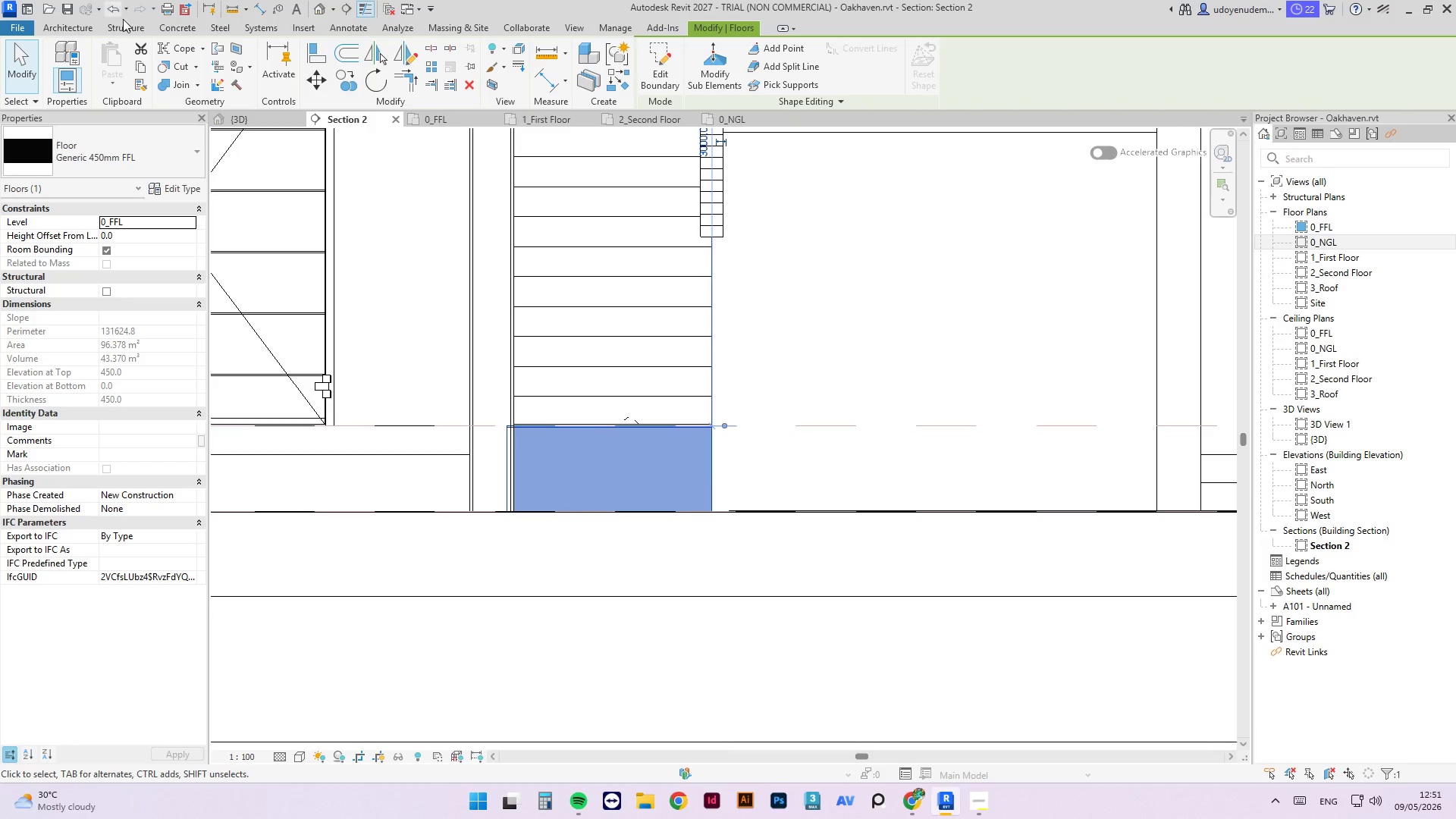 
left_click([240, 118])
 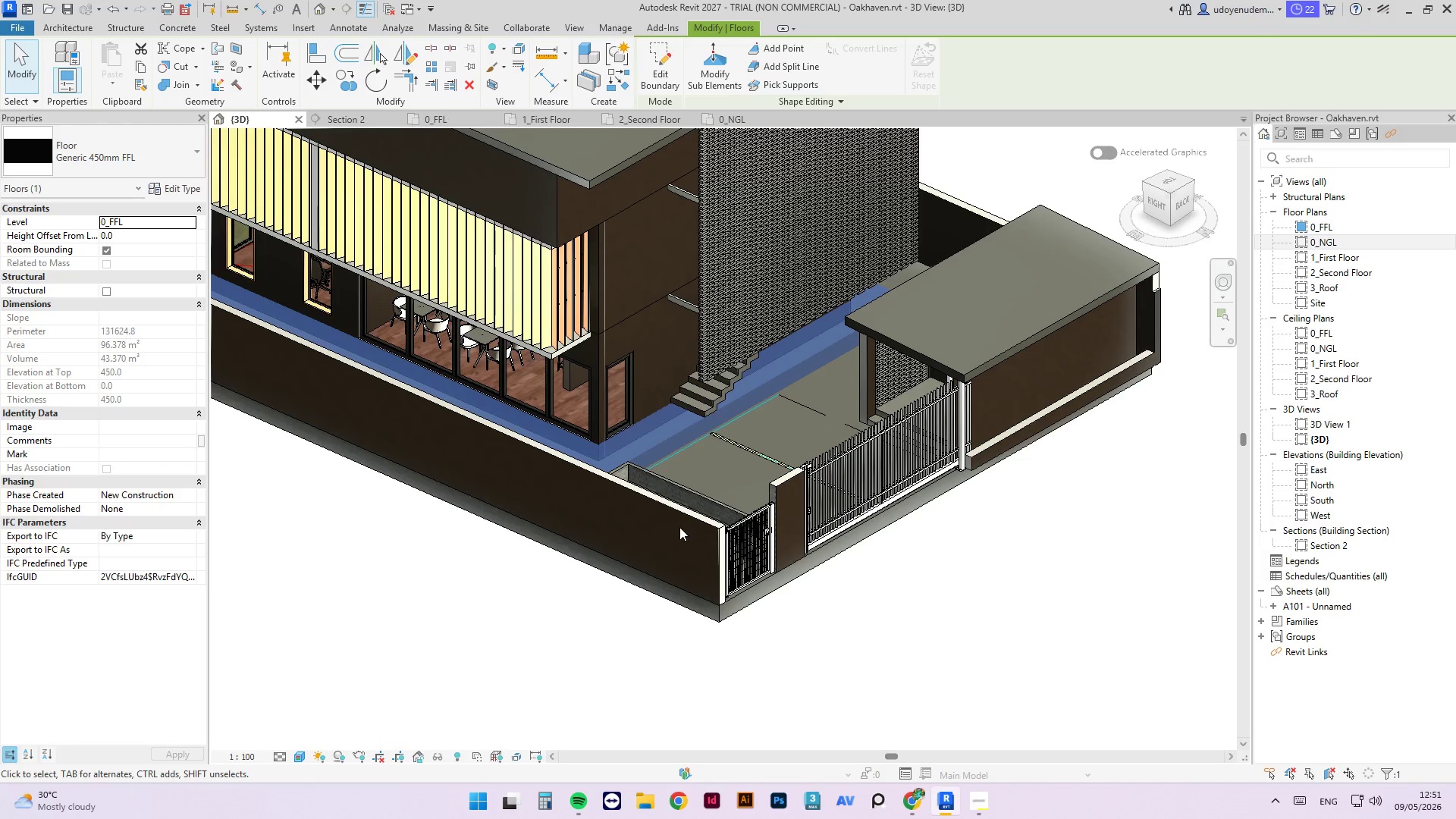 
scroll: coordinate [675, 538], scroll_direction: down, amount: 5.0
 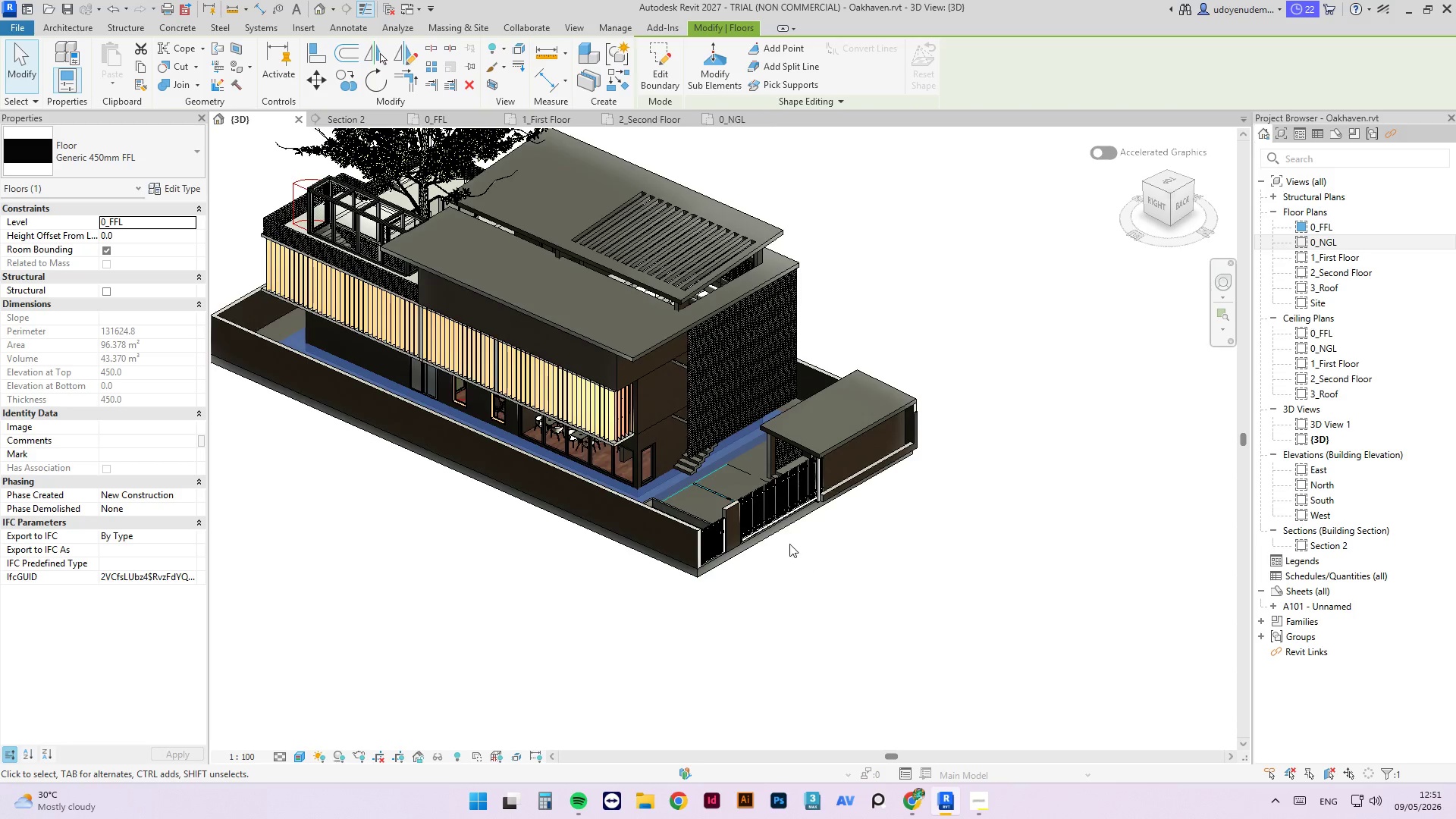 
scroll: coordinate [817, 507], scroll_direction: up, amount: 6.0
 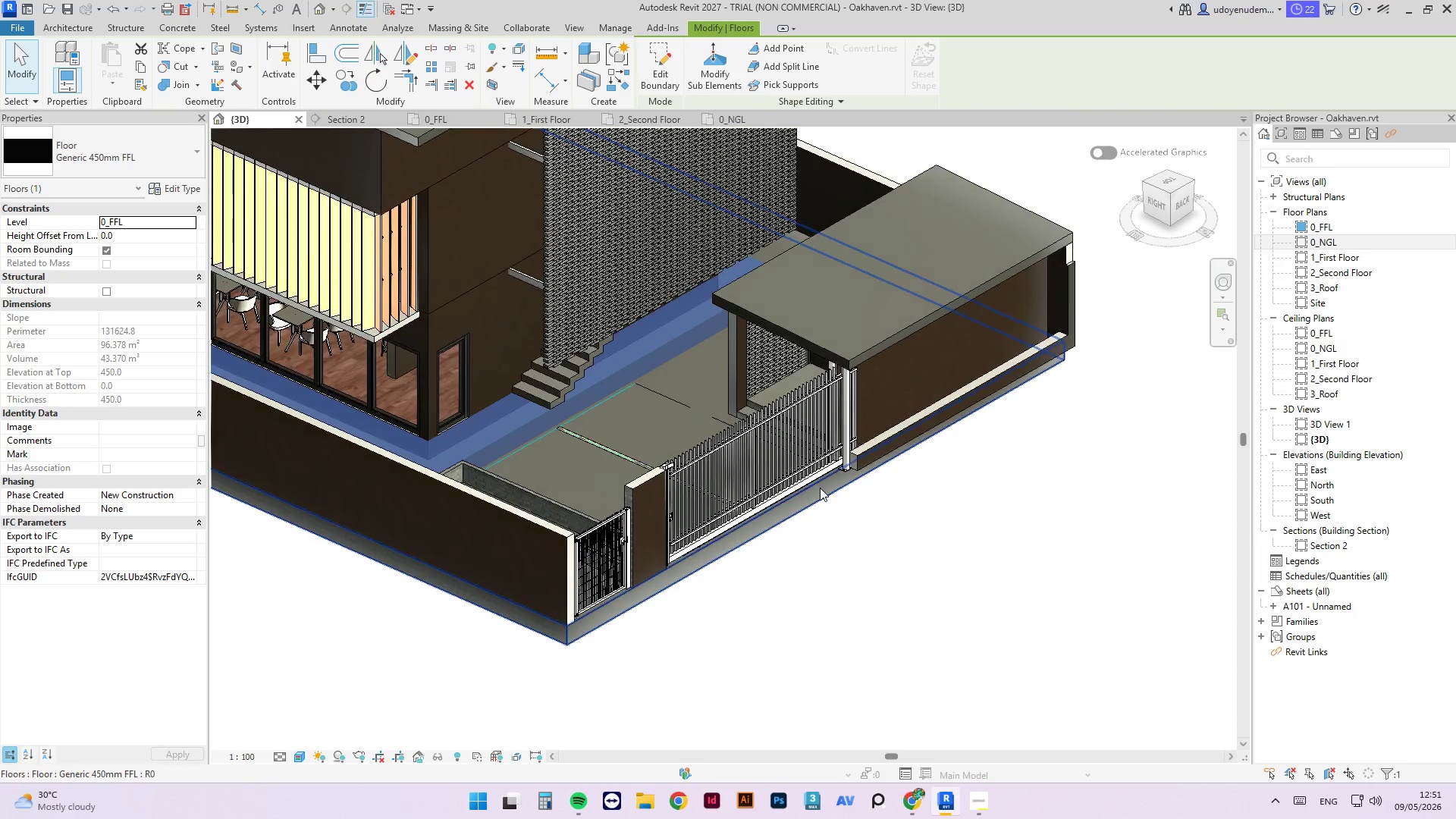 
left_click([820, 488])
 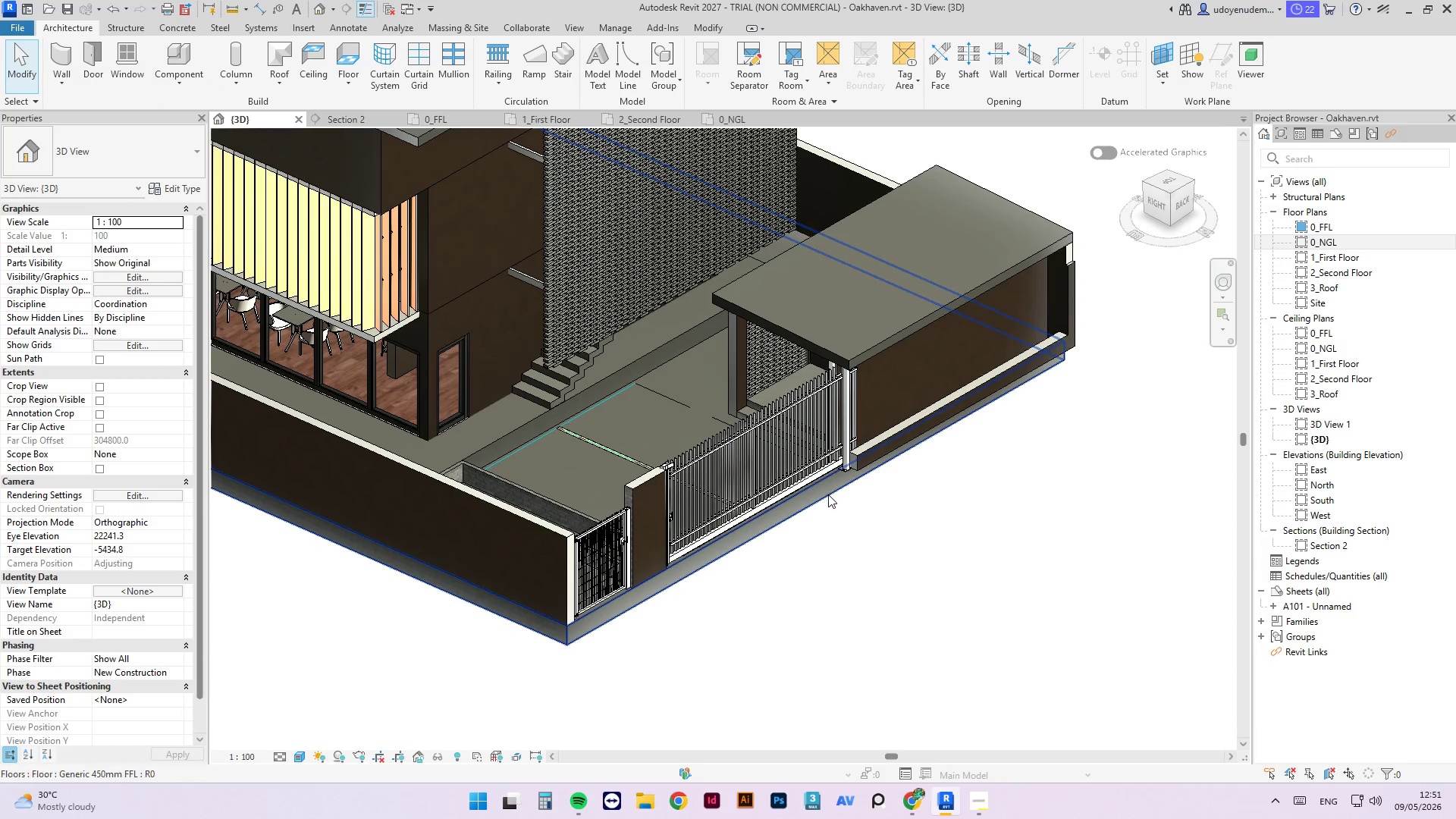 
left_click([828, 494])
 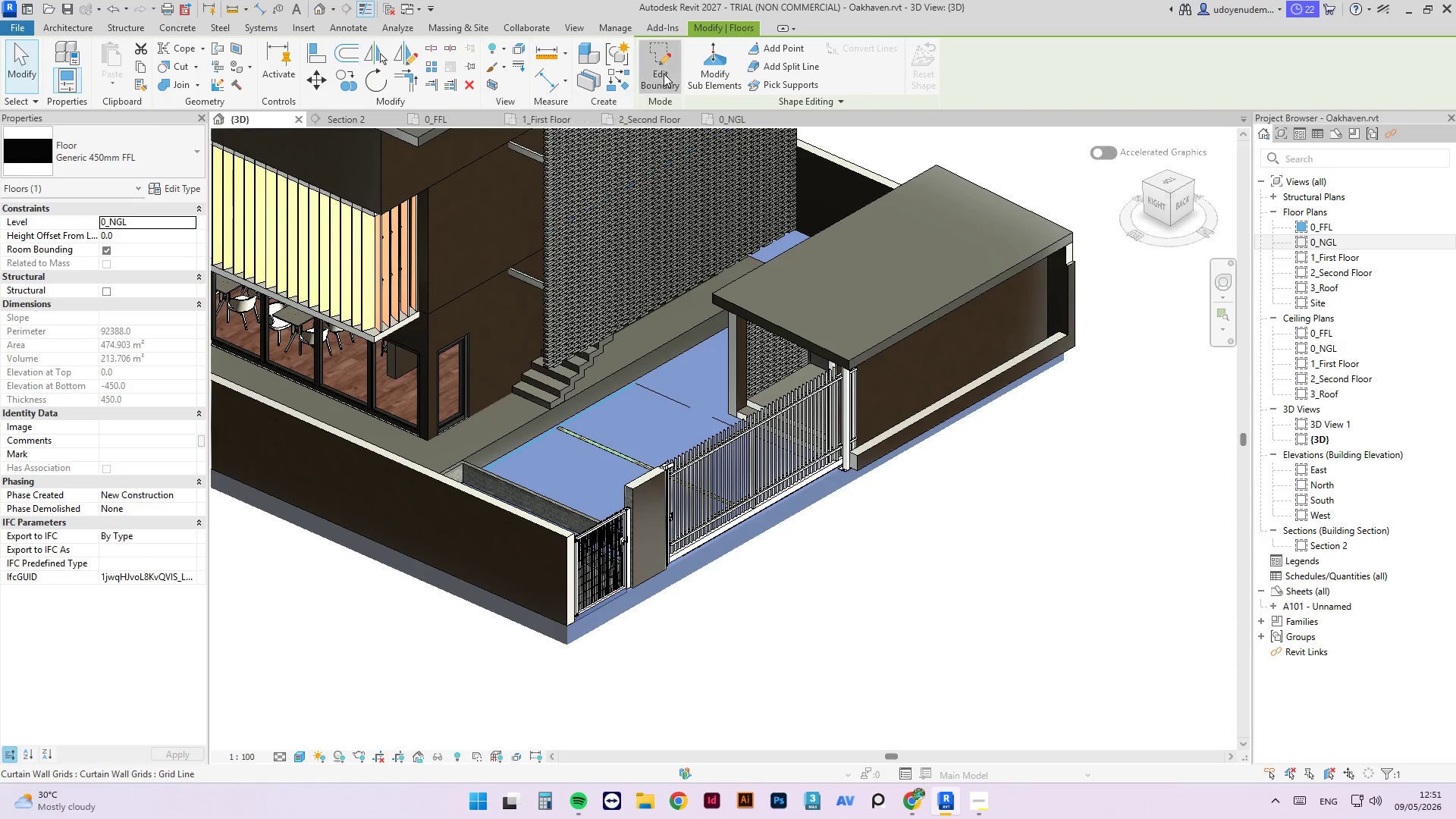 
scroll: coordinate [950, 520], scroll_direction: up, amount: 4.0
 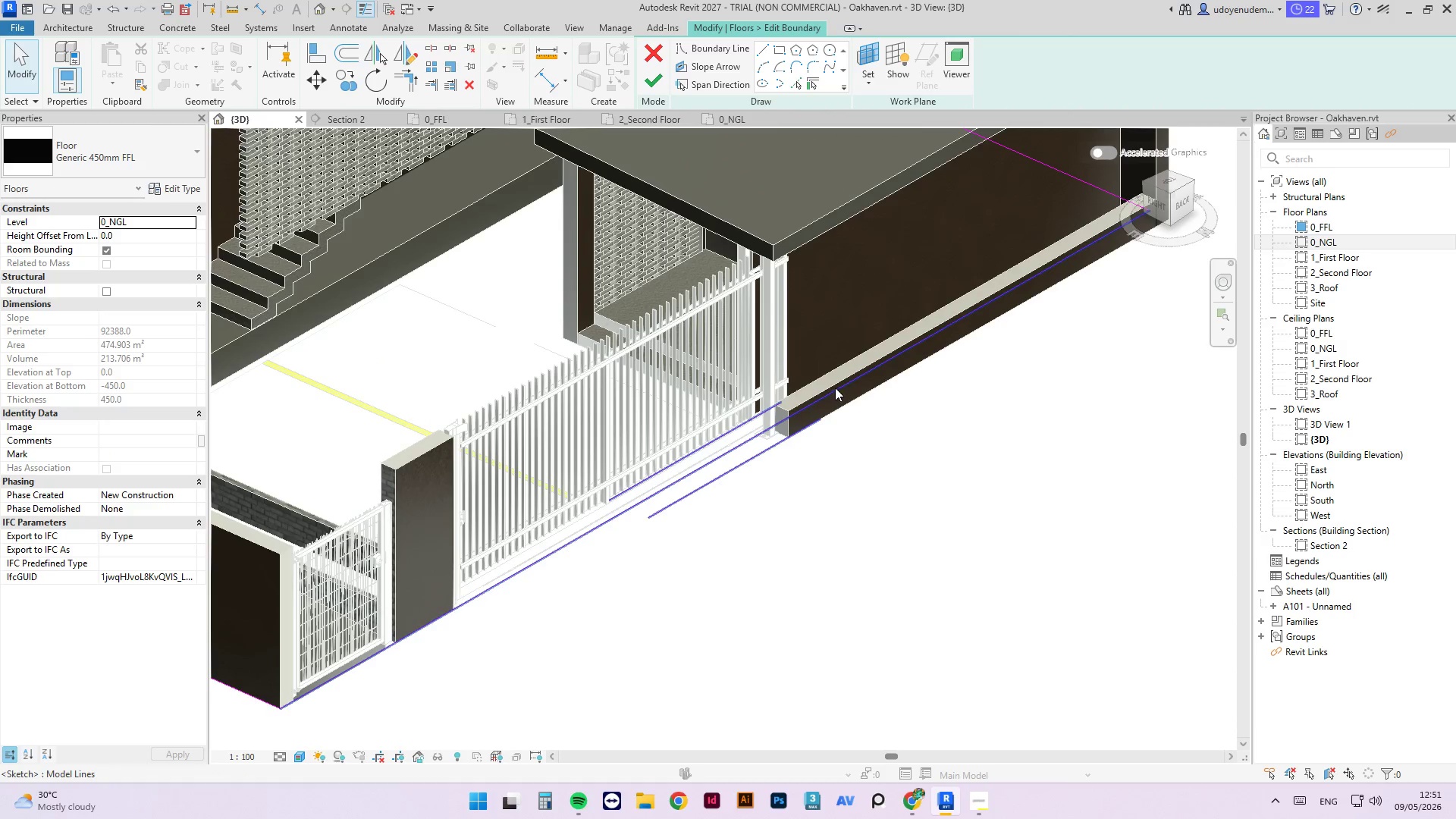 
left_click_drag(start_coordinate=[836, 389], to_coordinate=[843, 422])
 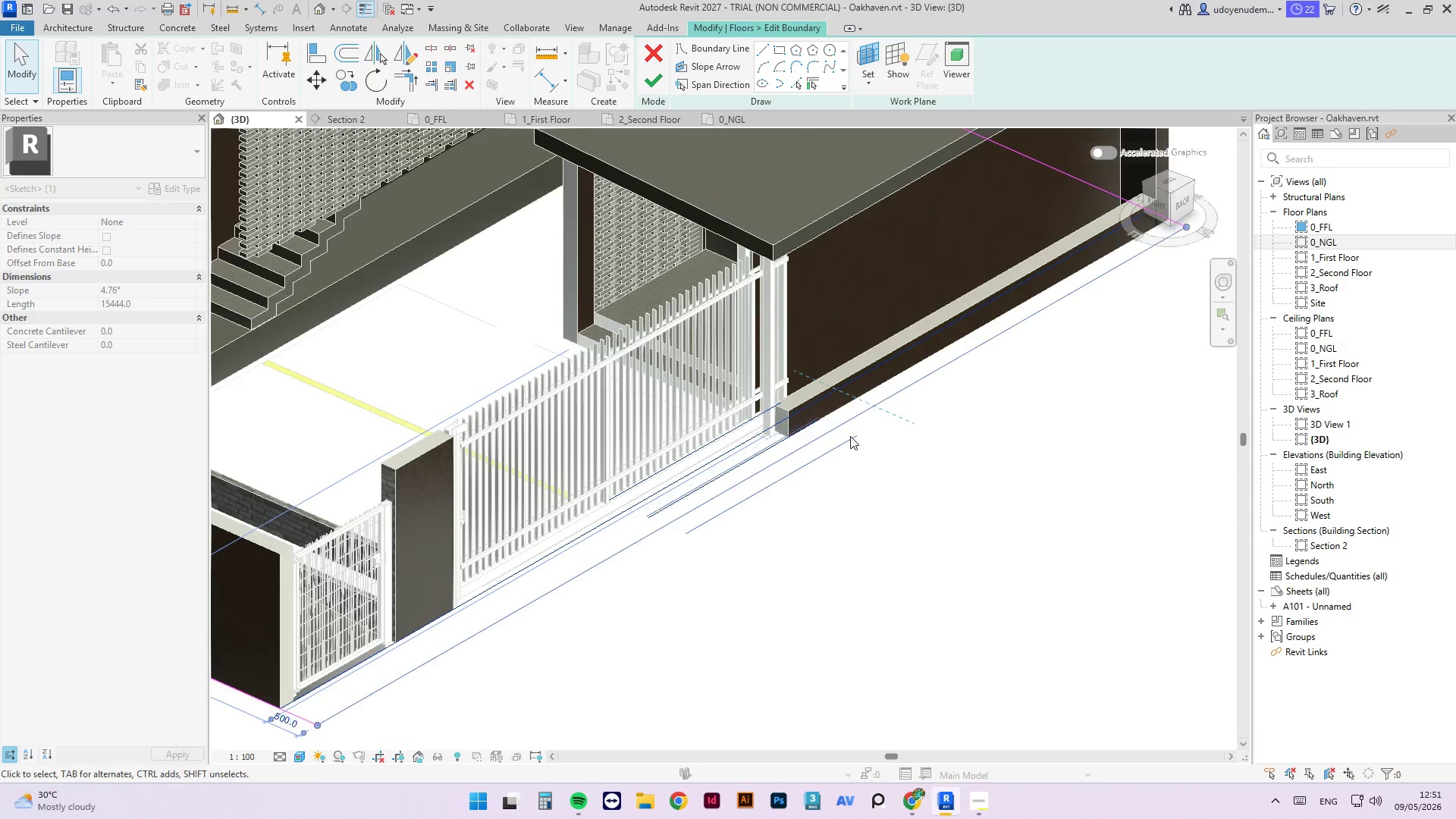 
scroll: coordinate [851, 441], scroll_direction: down, amount: 3.0
 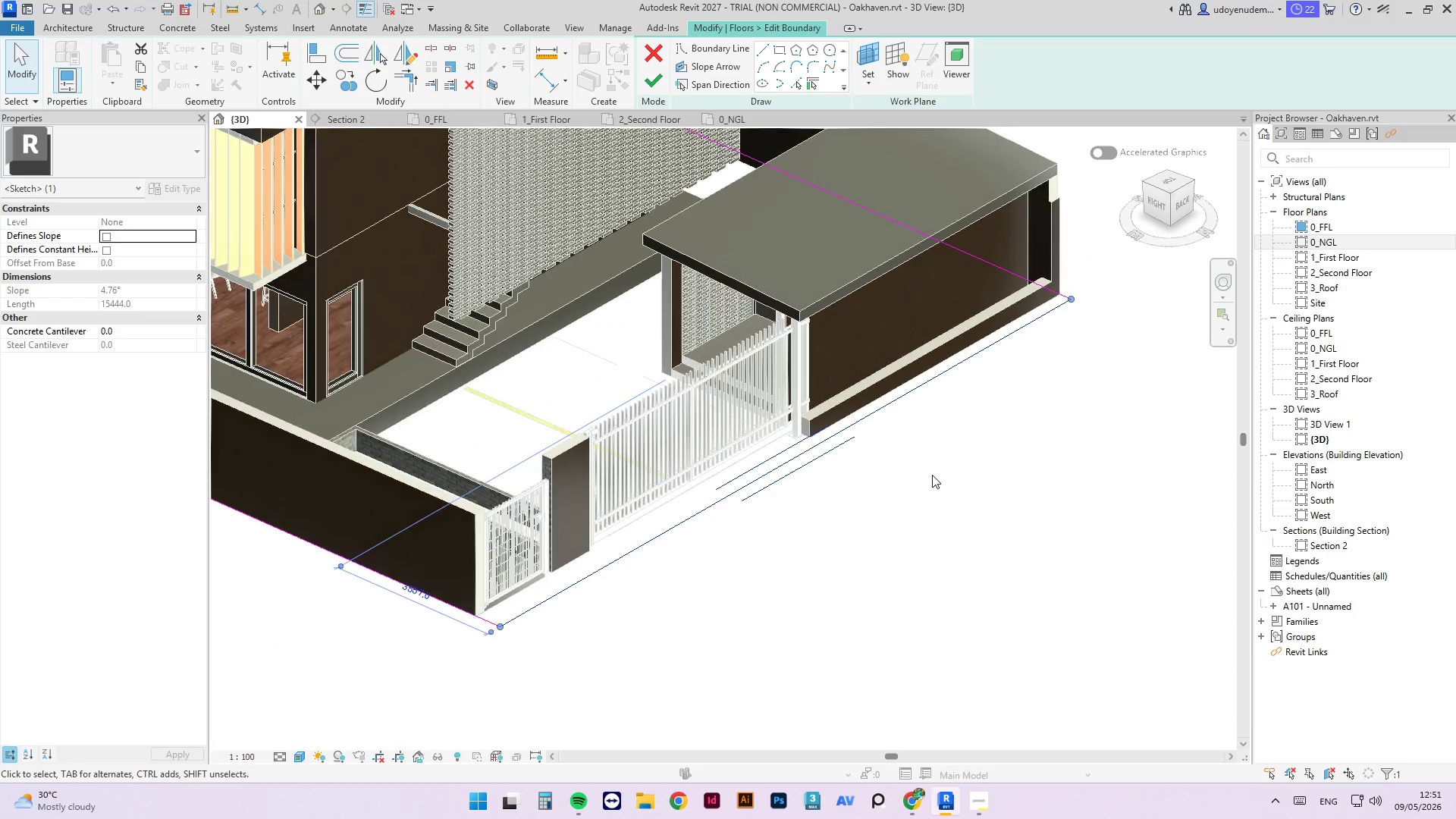 
key(A)
 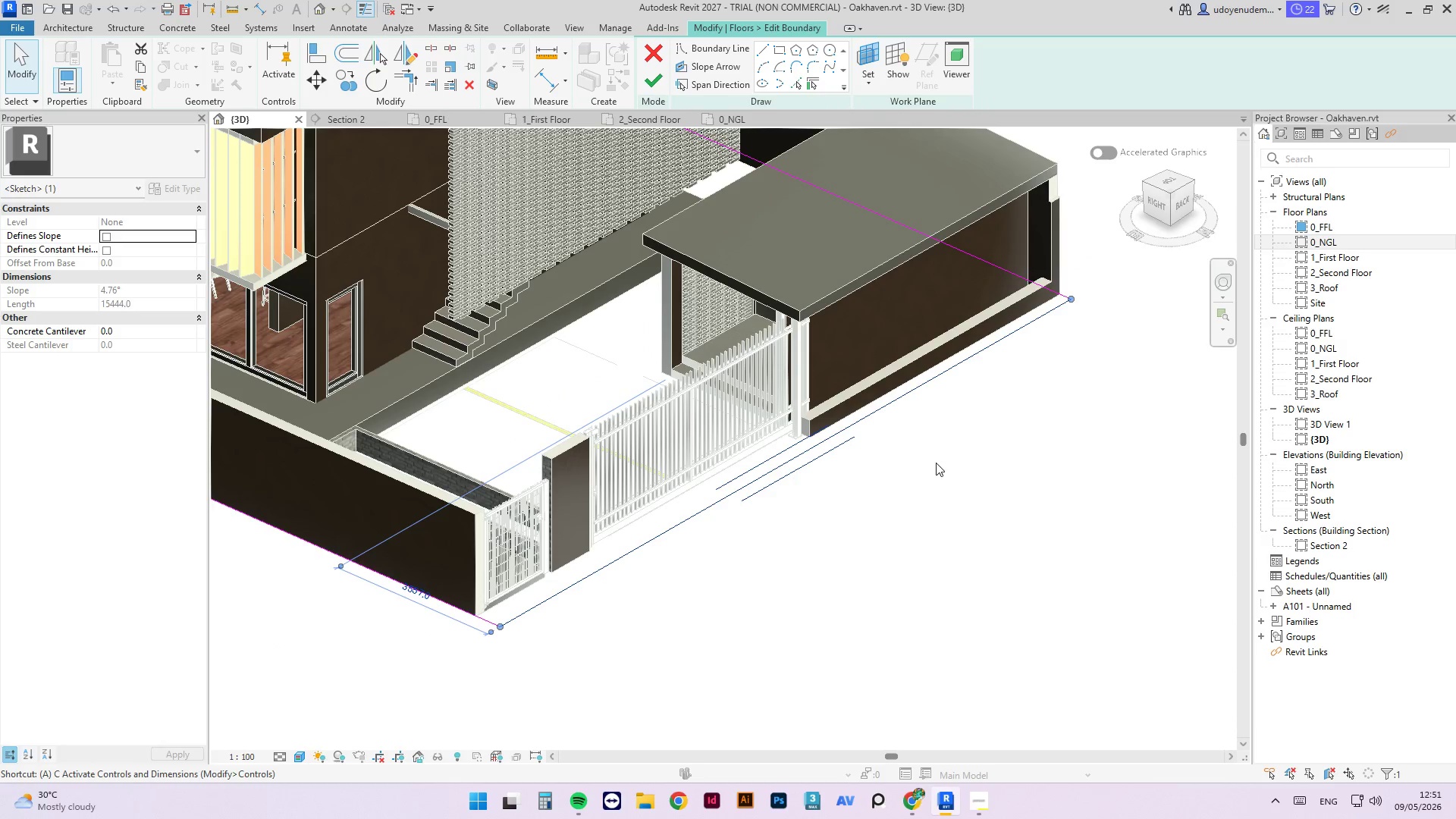 
key(Escape)
 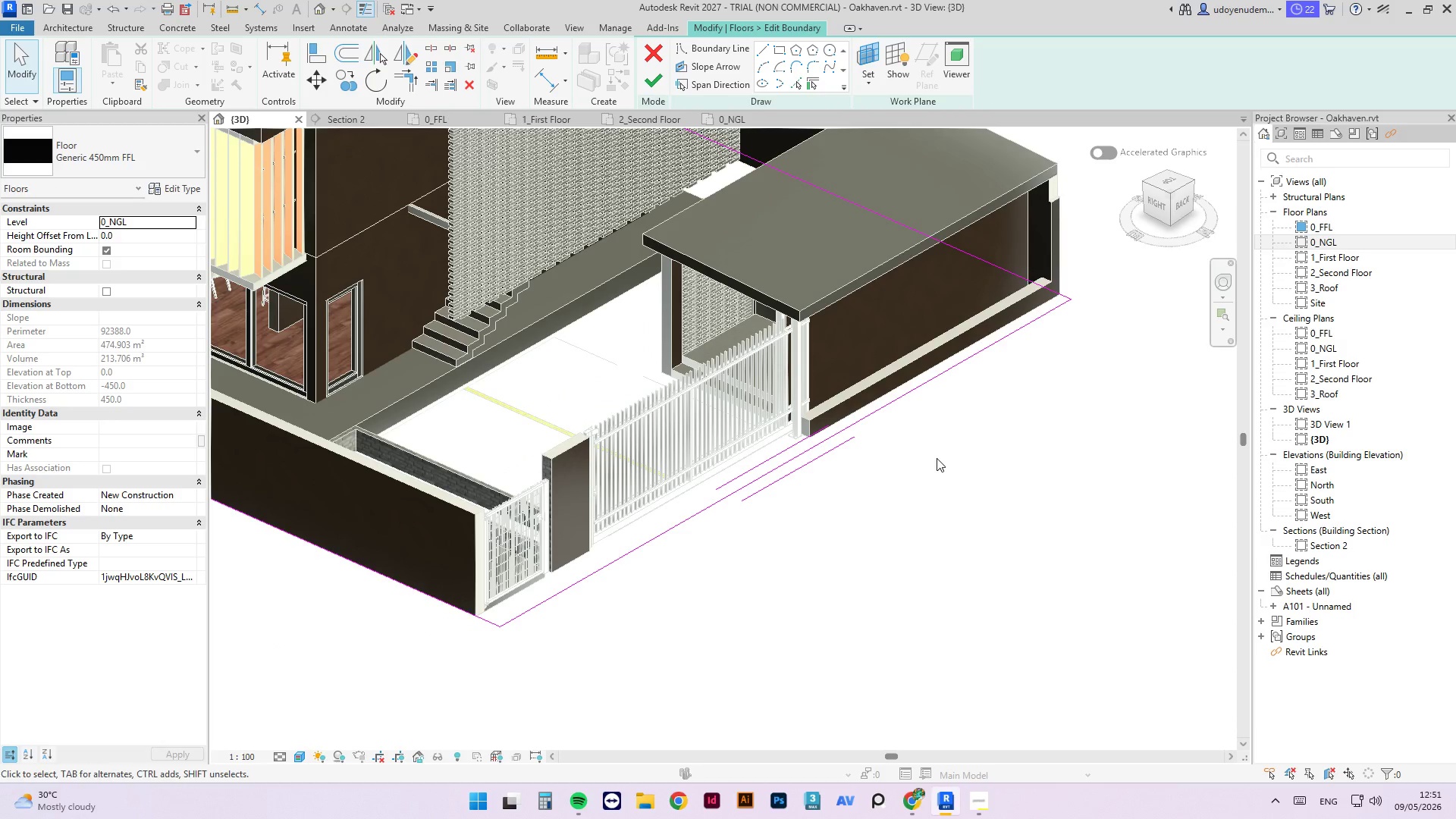 
key(A)
 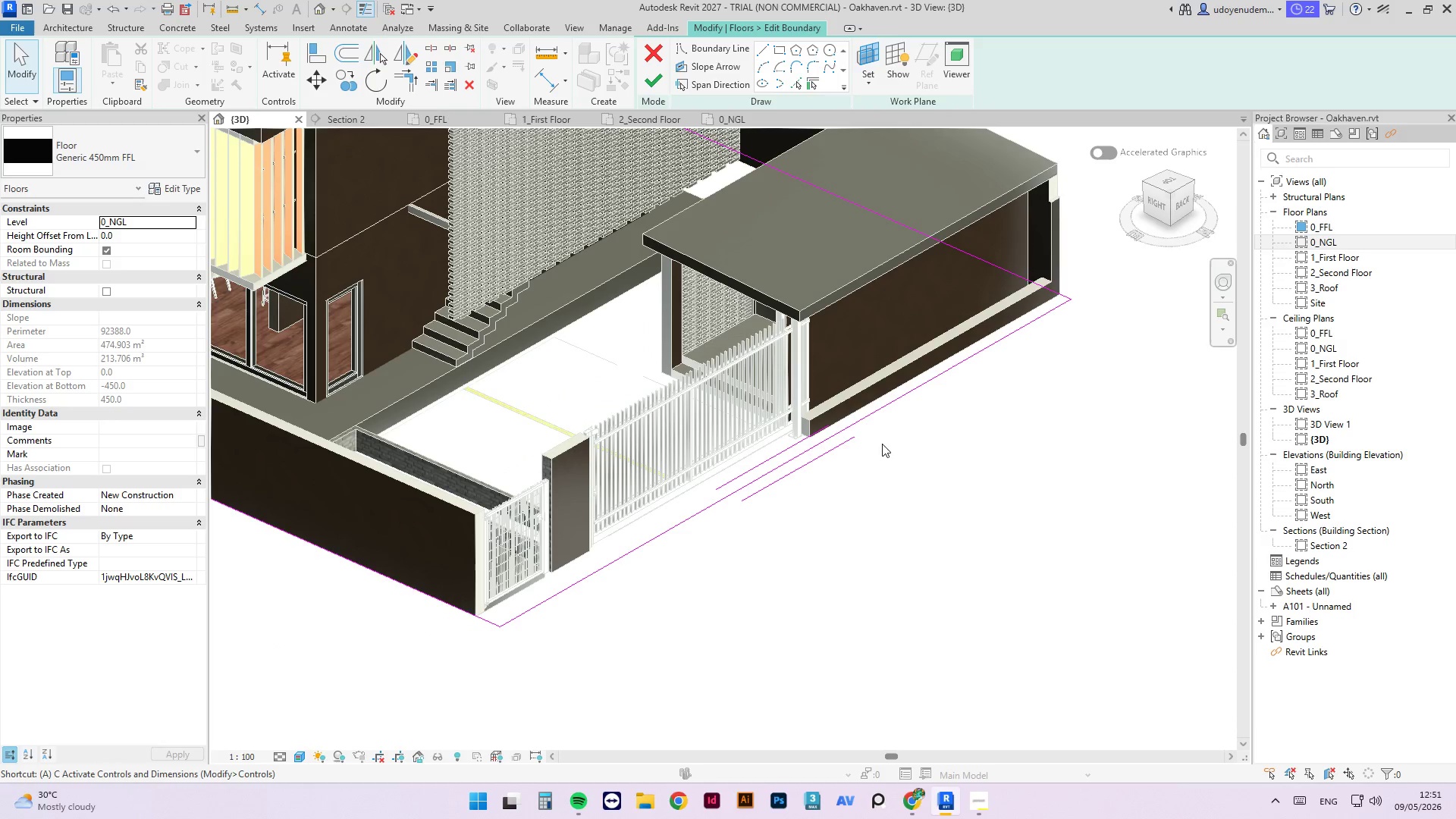 
key(L)
 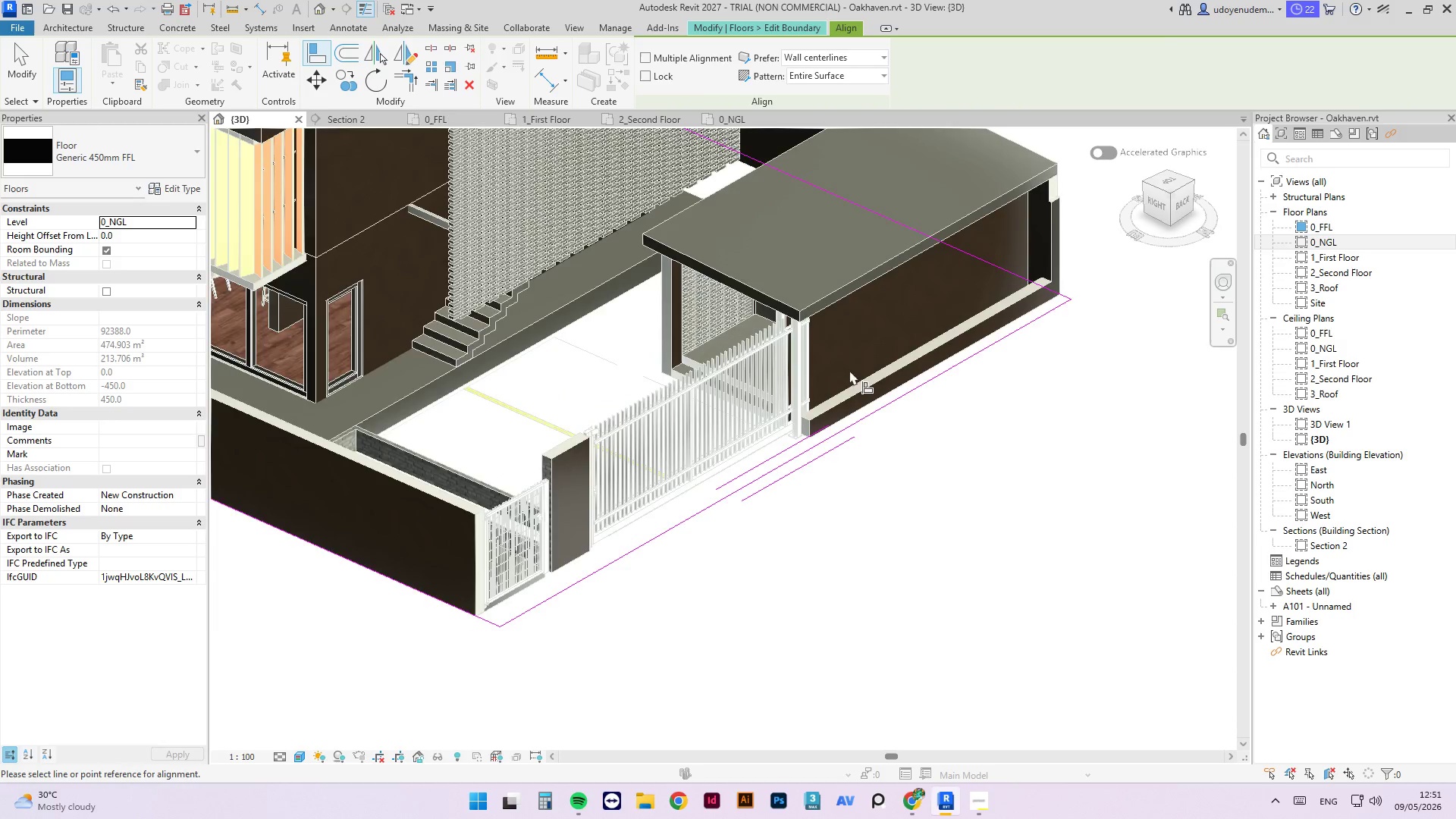 
scroll: coordinate [844, 382], scroll_direction: up, amount: 3.0
 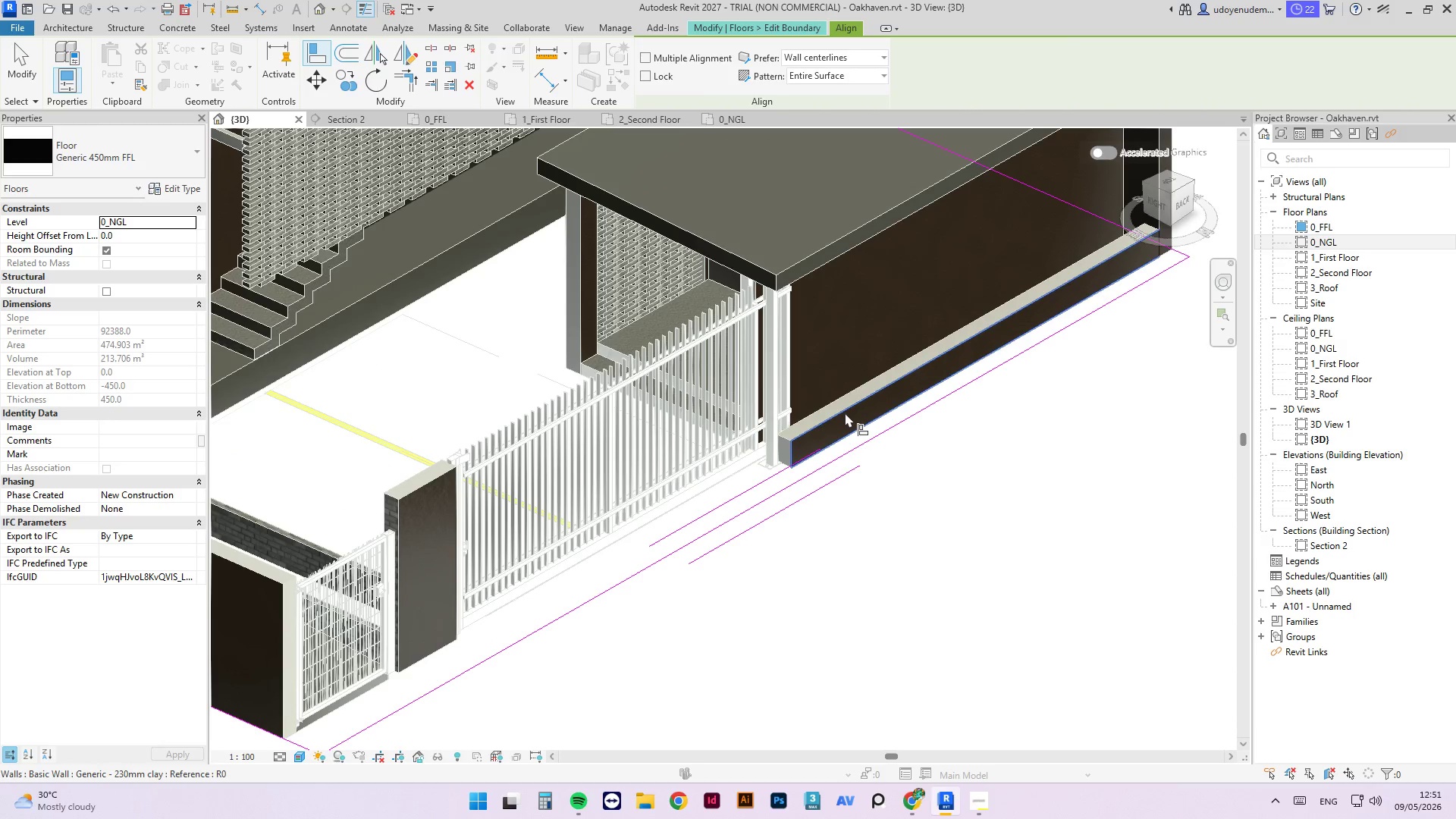 
key(Tab)
 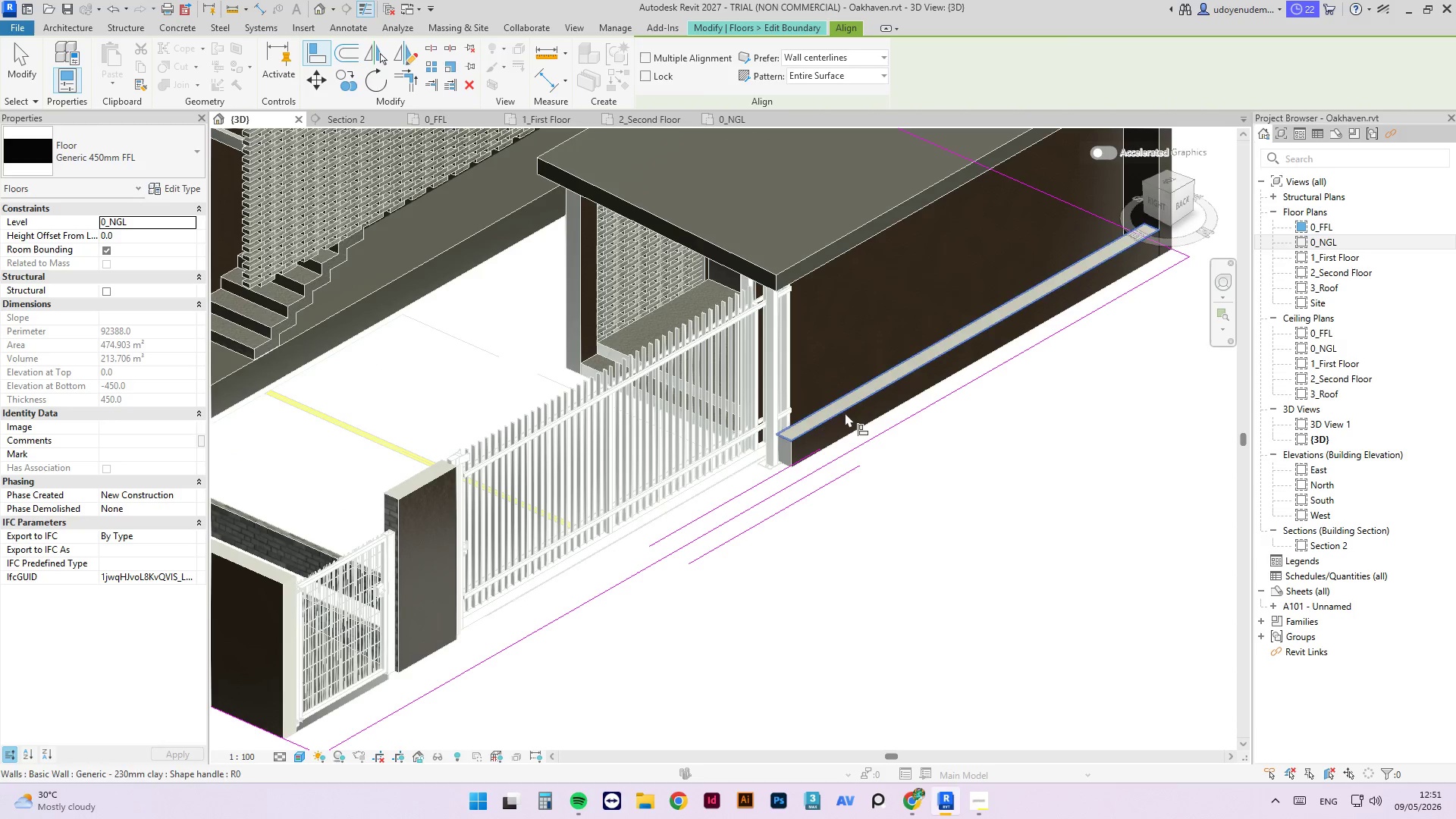 
key(Tab)
 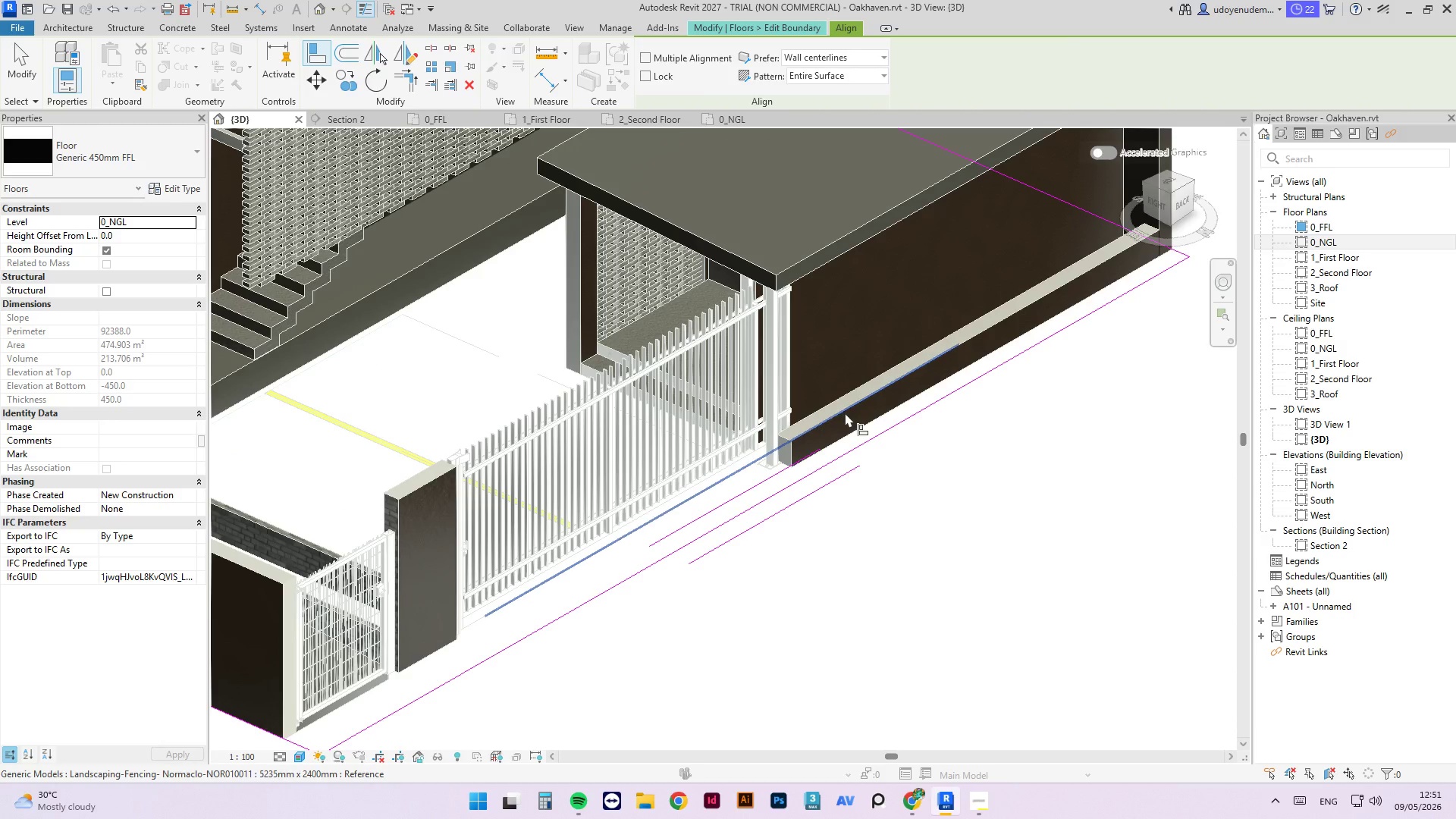 
key(Tab)
 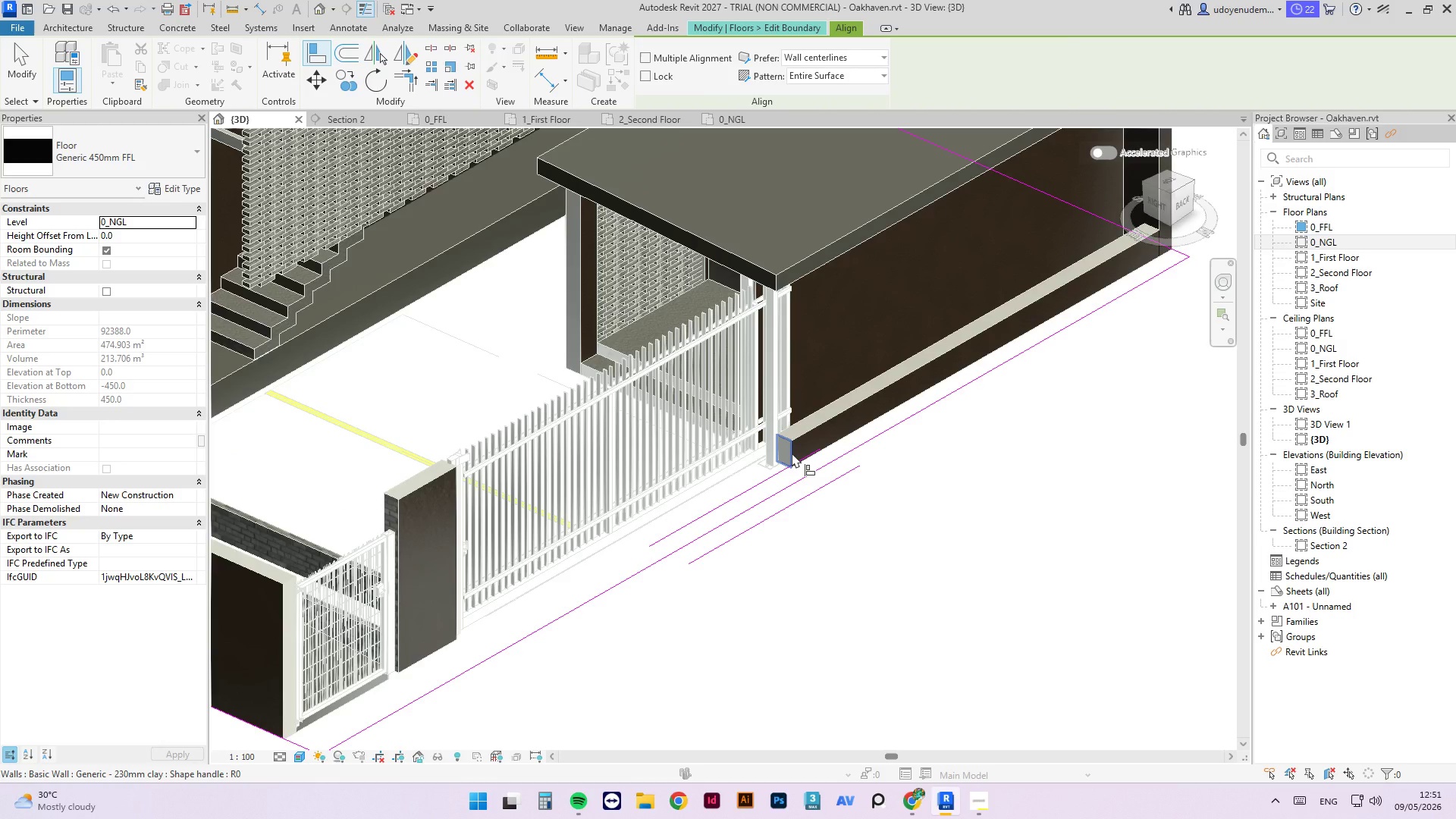 
key(Tab)
 